 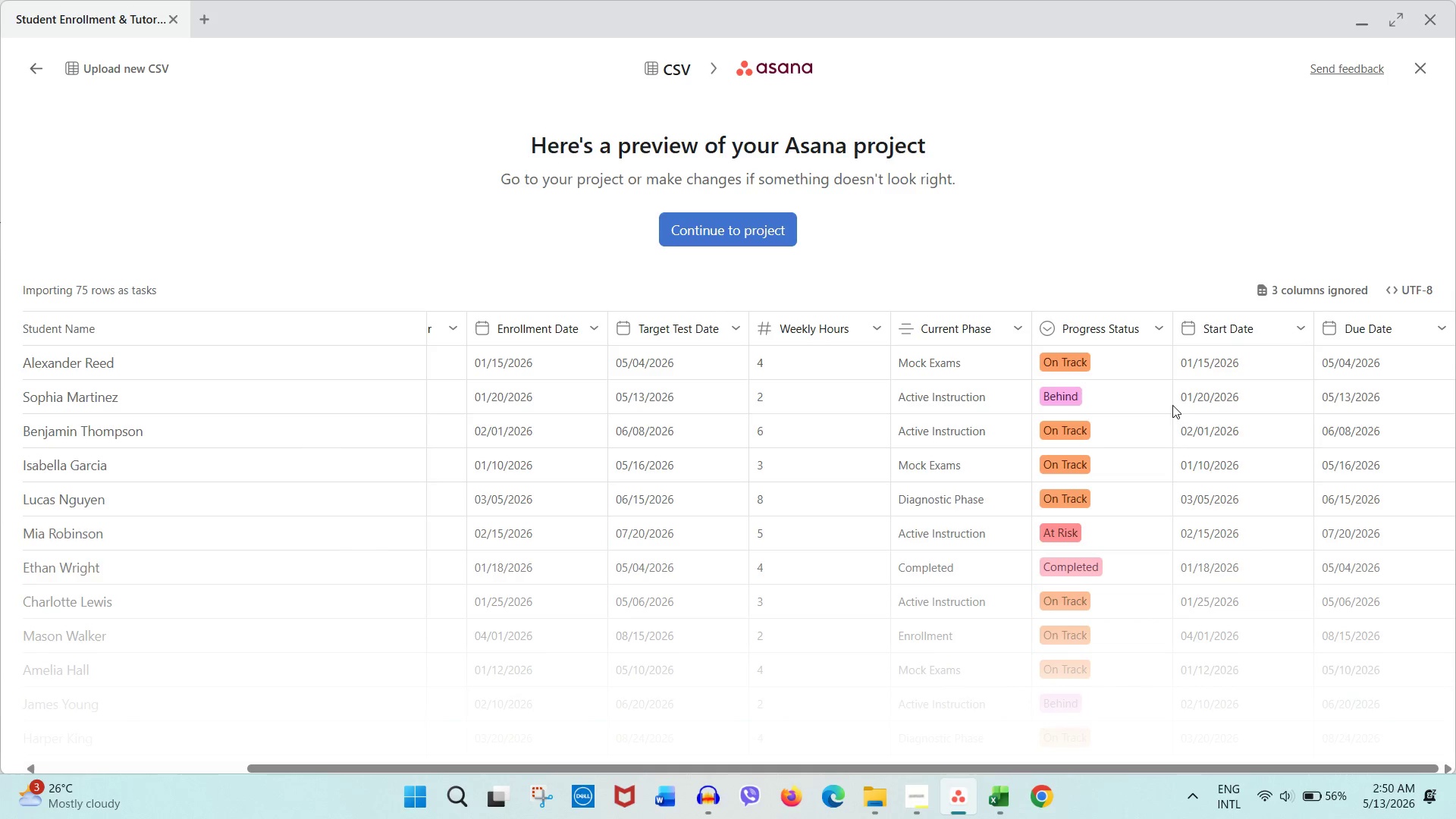 
left_click([1133, 231])
 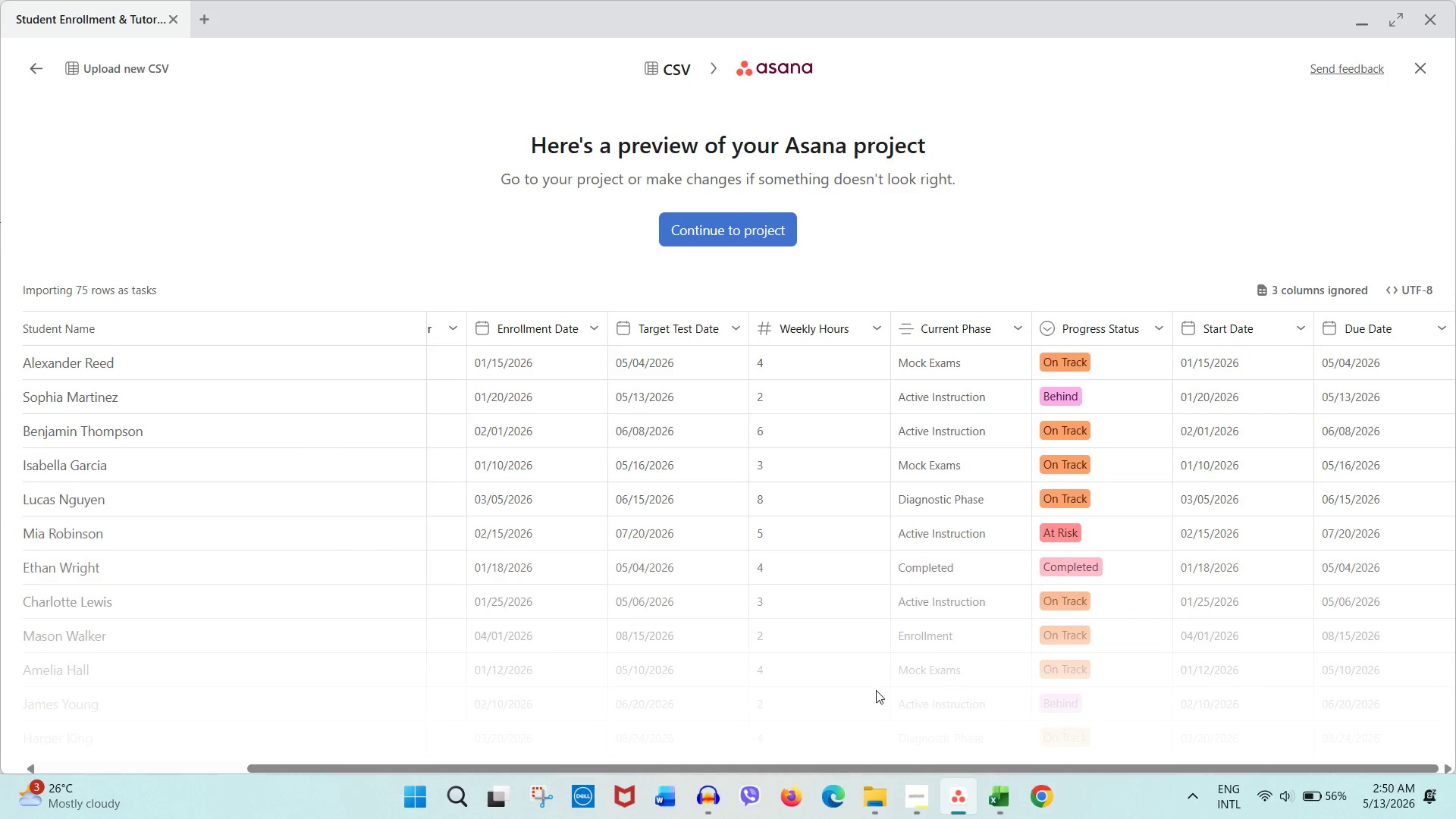 
wait(5.47)
 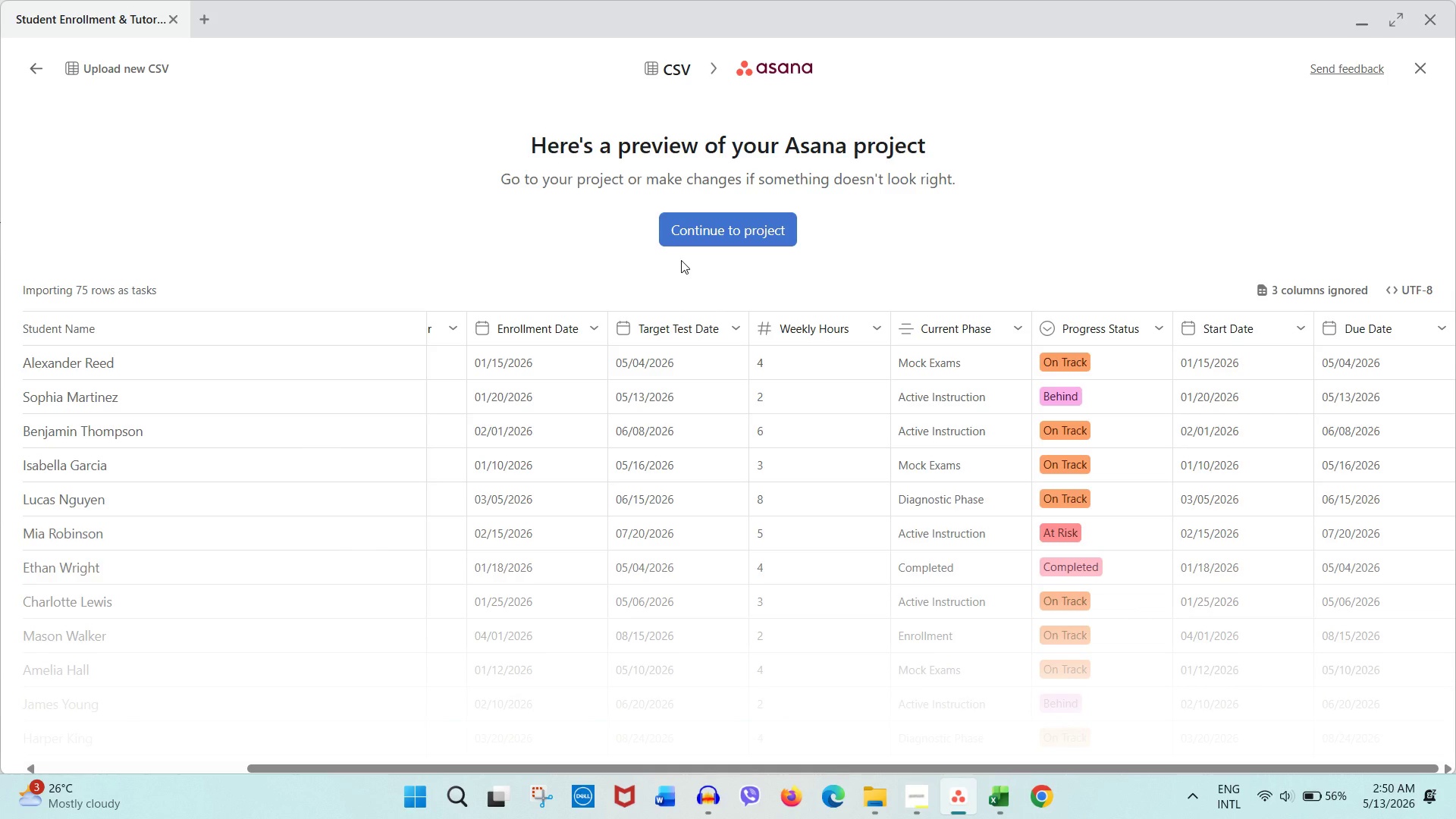 
left_click([1363, 340])
 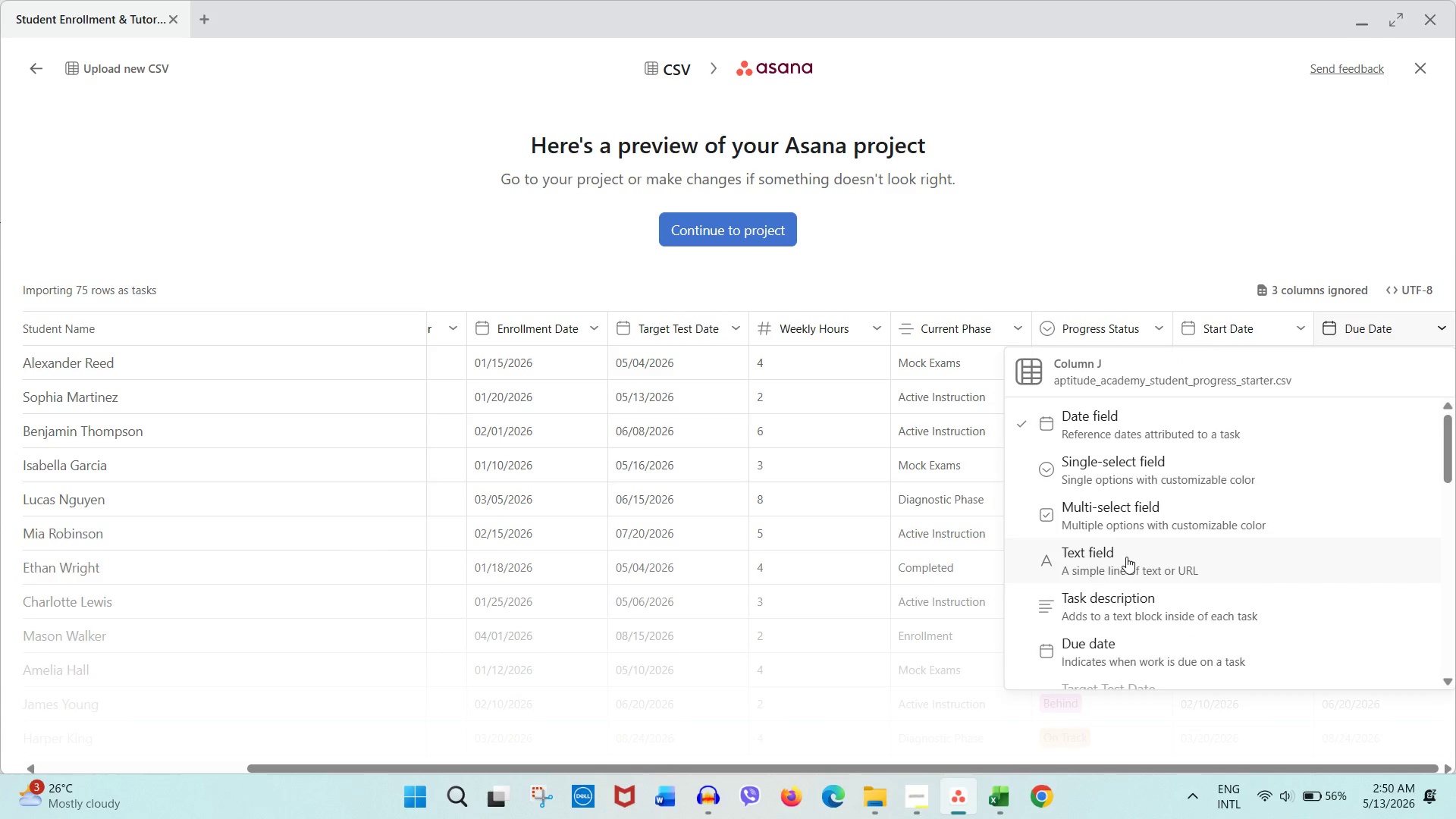 
left_click([1126, 557])
 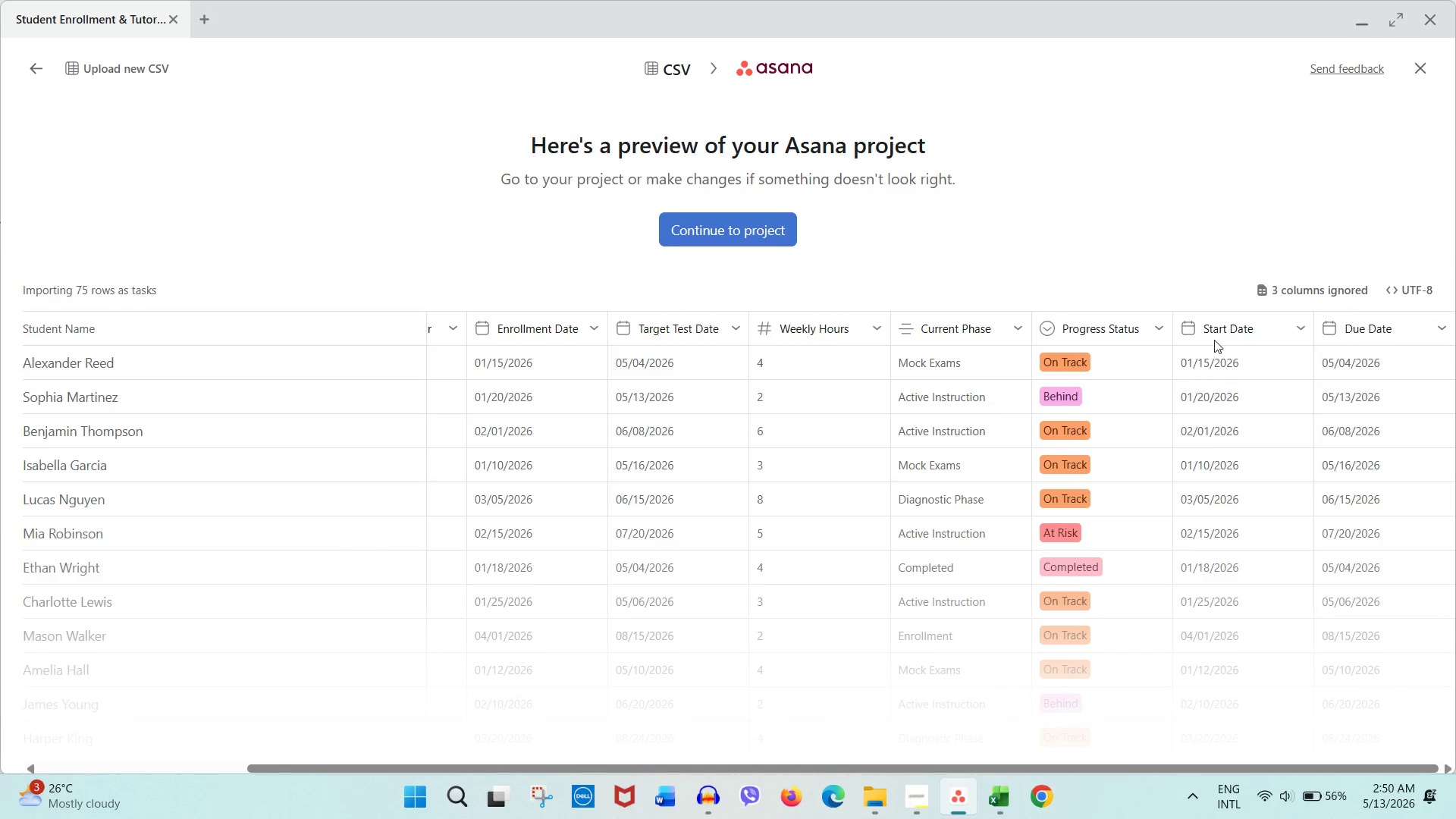 
scroll: coordinate [1126, 557], scroll_direction: down, amount: 1.0
 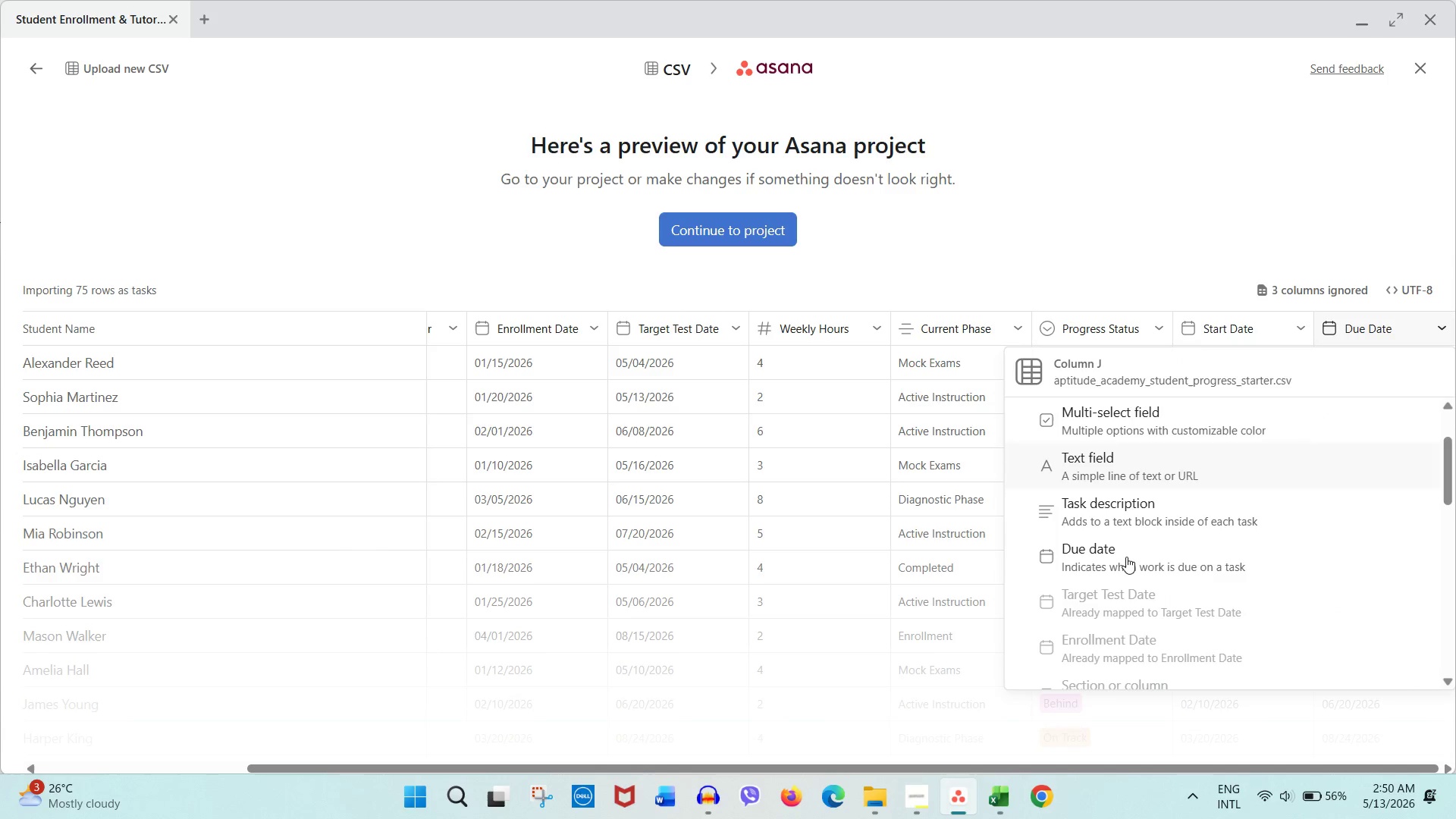 
left_click([1217, 328])
 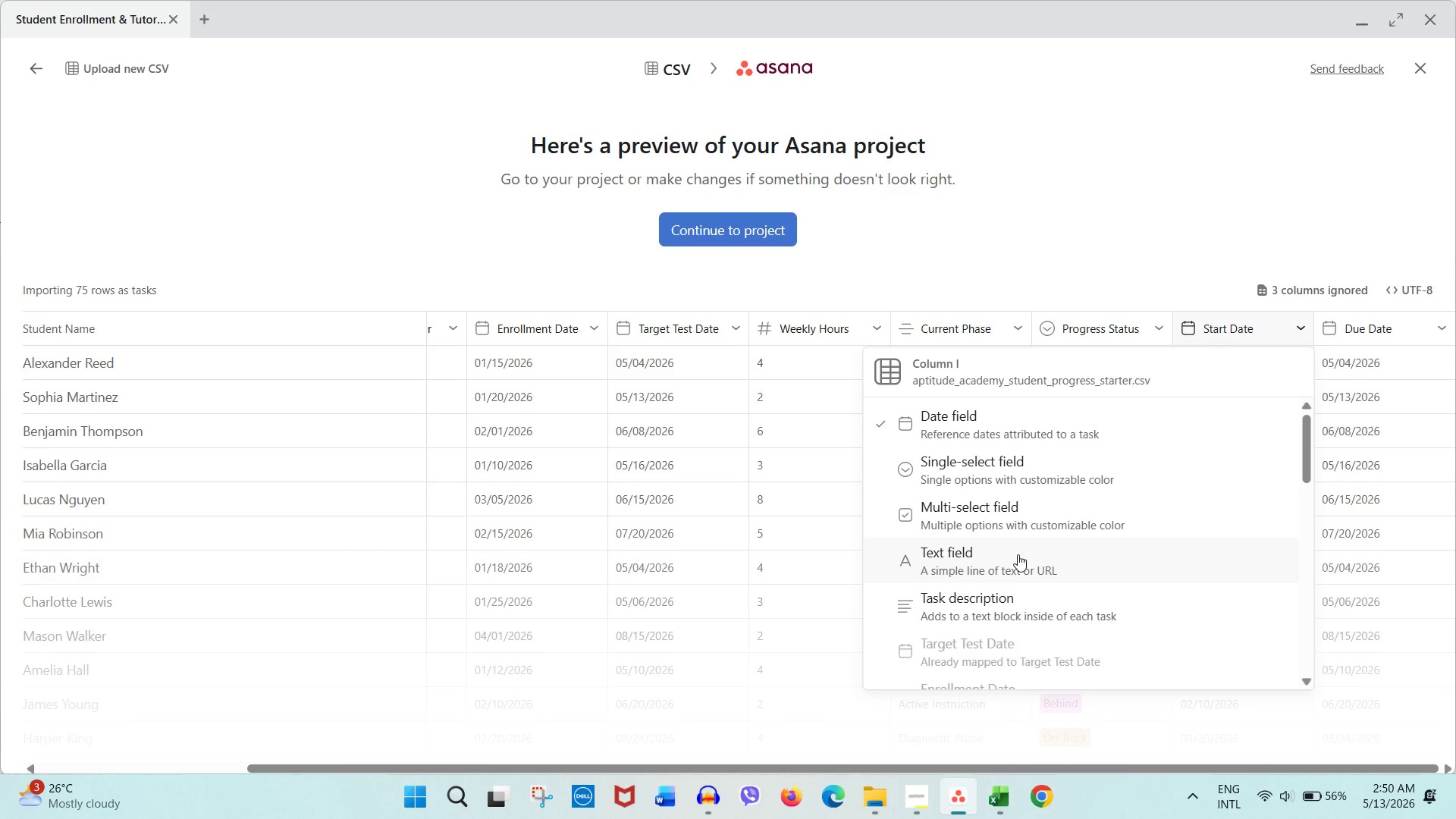 
scroll: coordinate [1018, 554], scroll_direction: down, amount: 3.0
 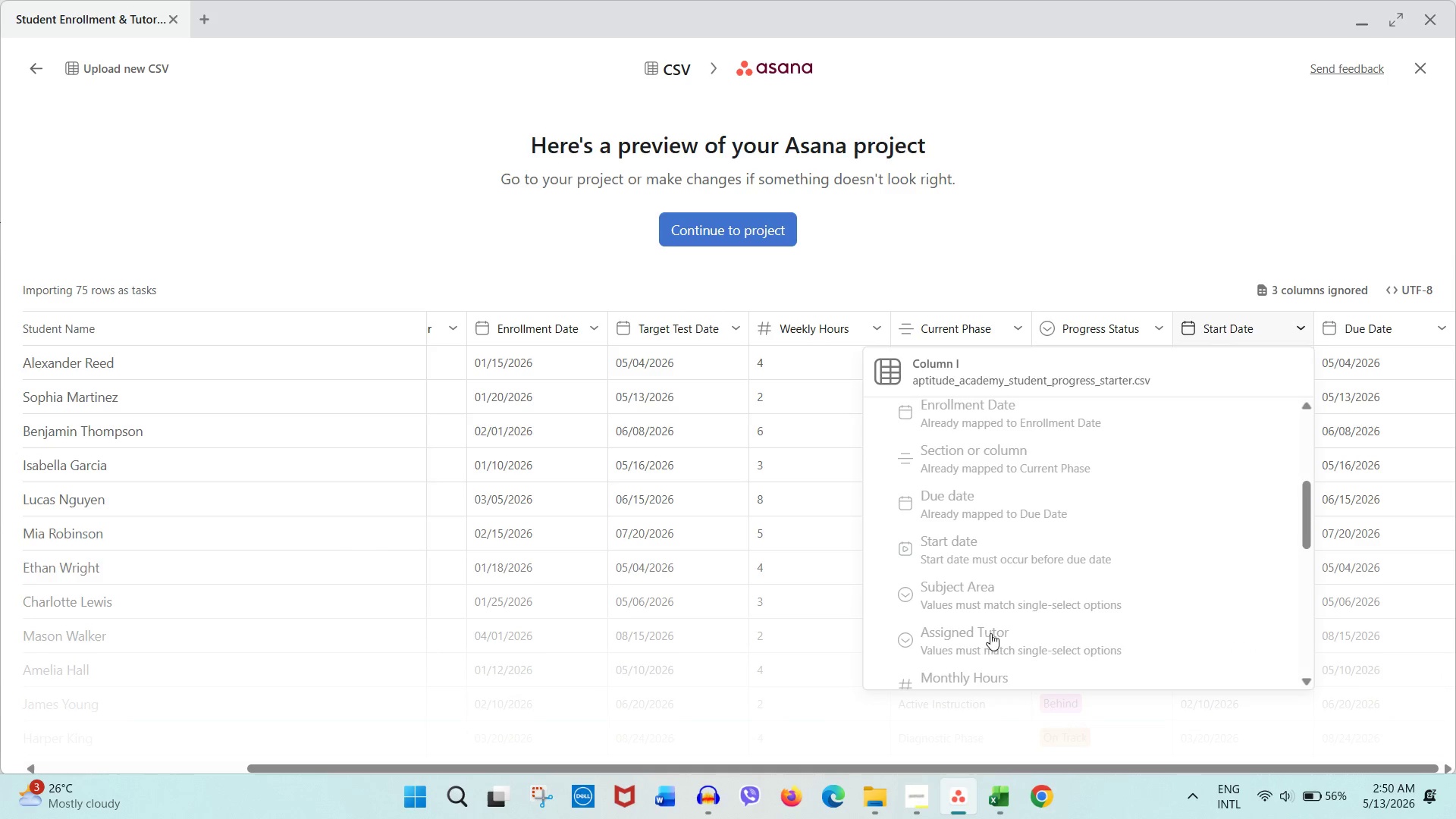 
left_click([990, 791])
 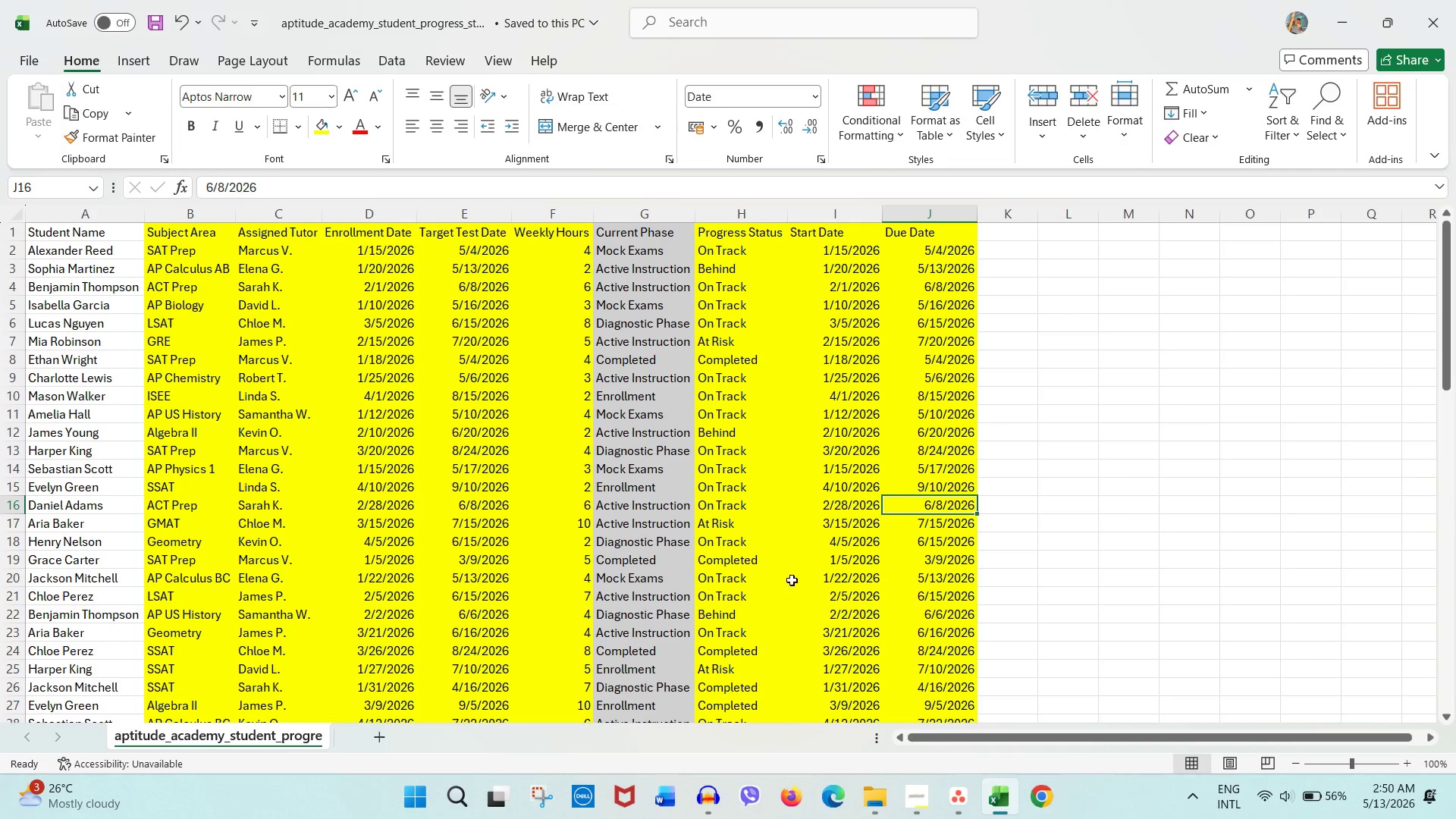 
scroll: coordinate [620, 535], scroll_direction: down, amount: 11.0
 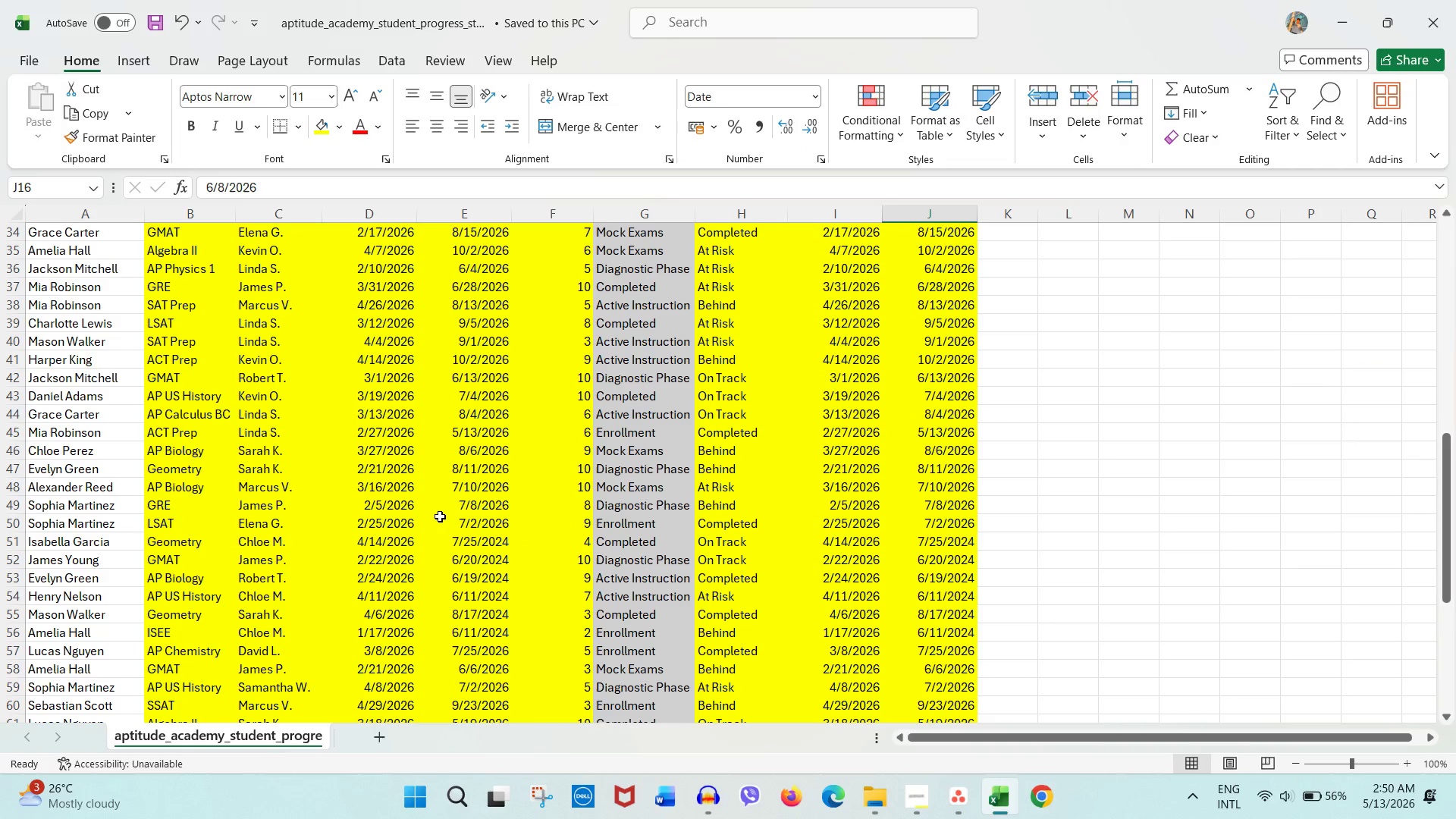 
left_click([397, 475])
 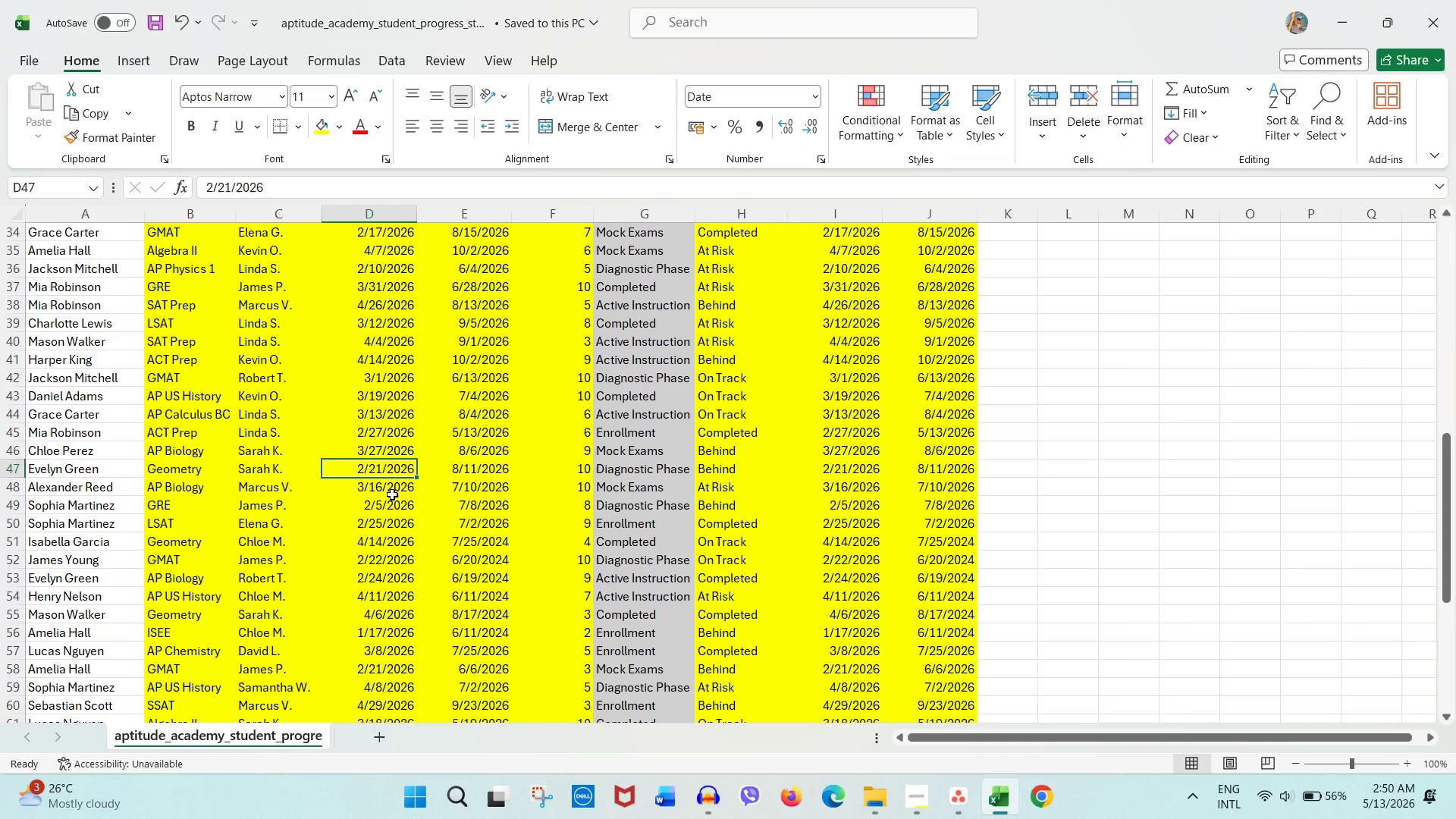 
left_click([389, 510])
 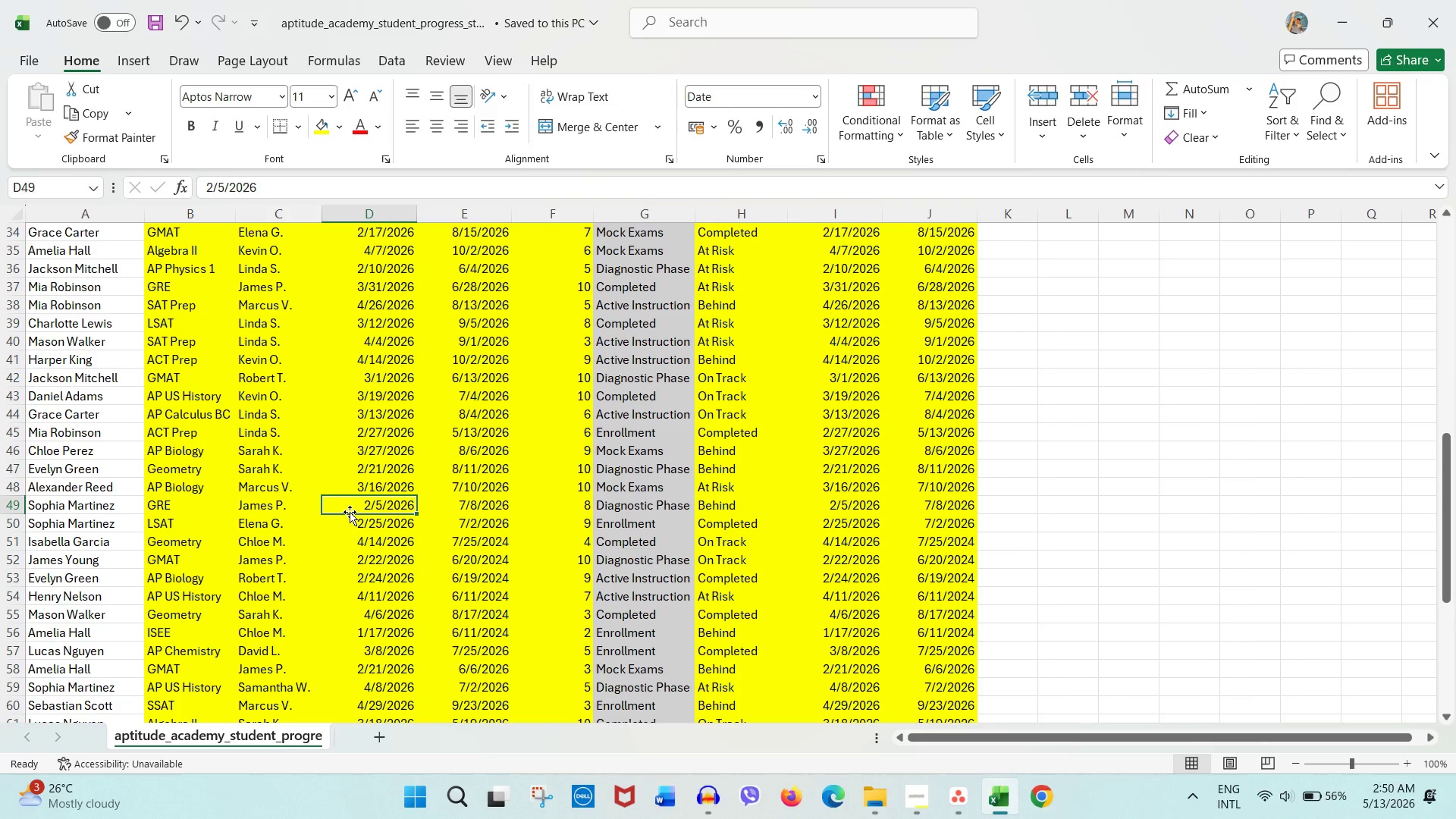 
wait(14.53)
 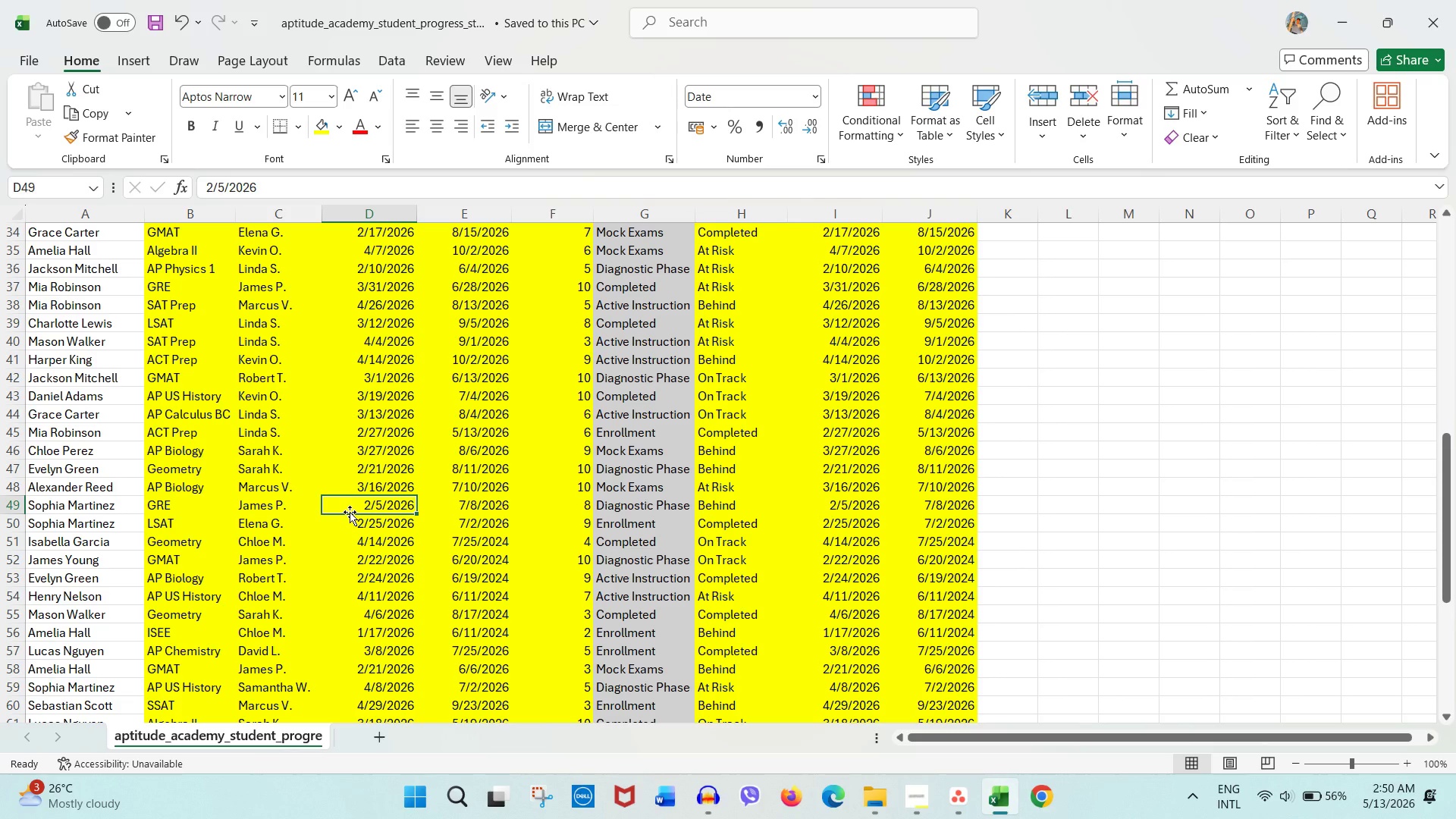 
left_click([396, 547])
 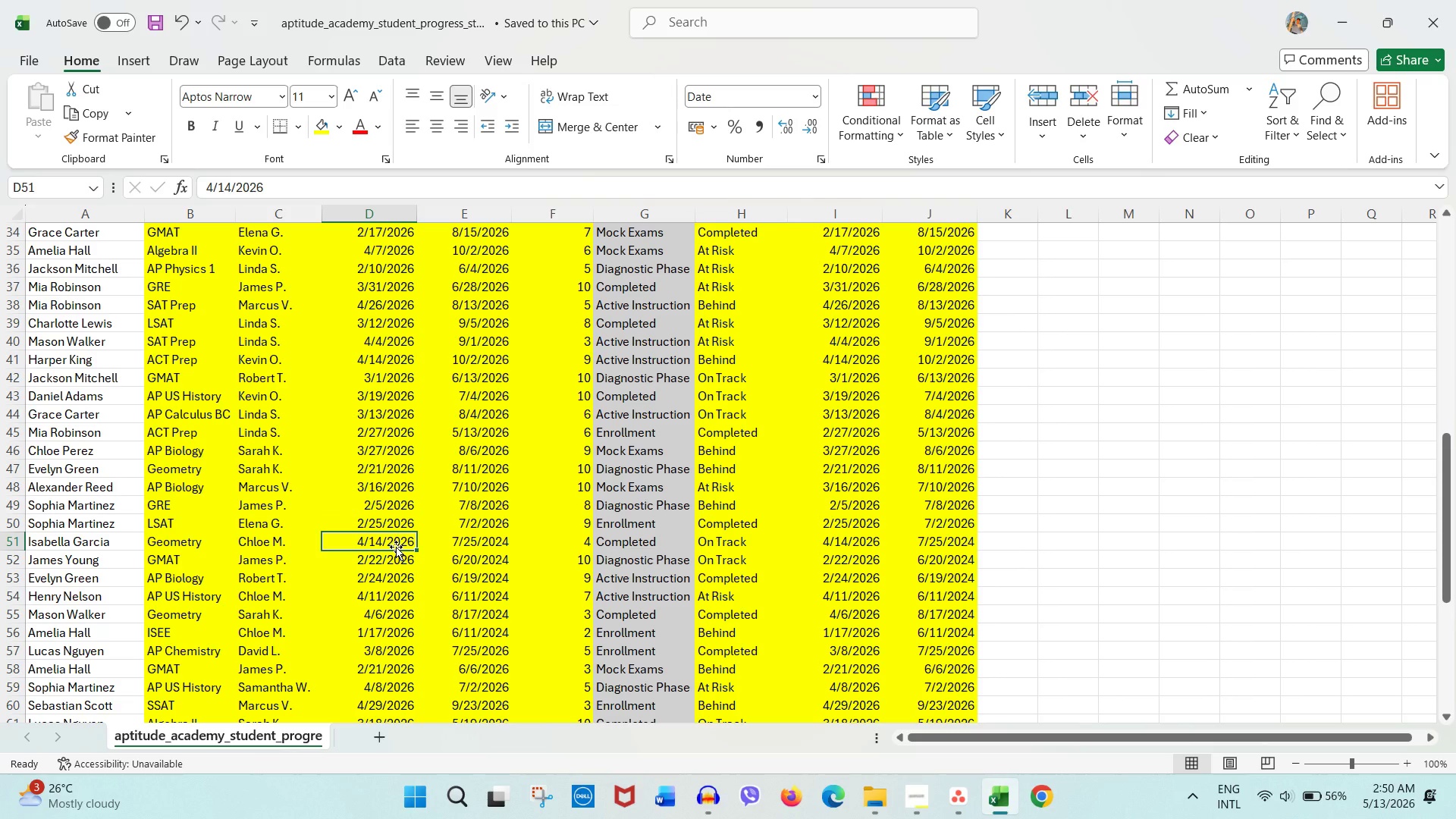 
wait(9.34)
 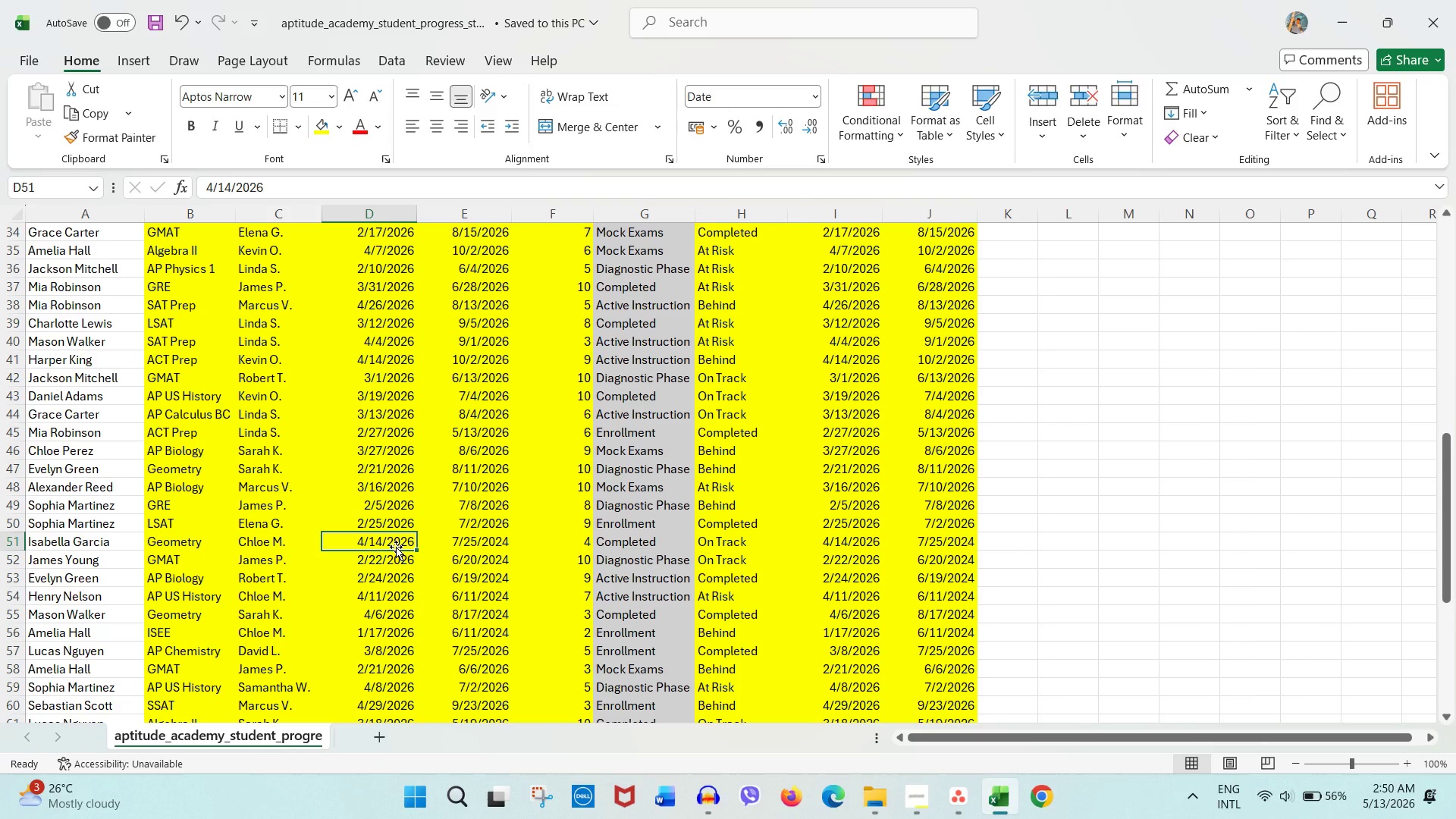 
scroll: coordinate [444, 565], scroll_direction: up, amount: 11.0
 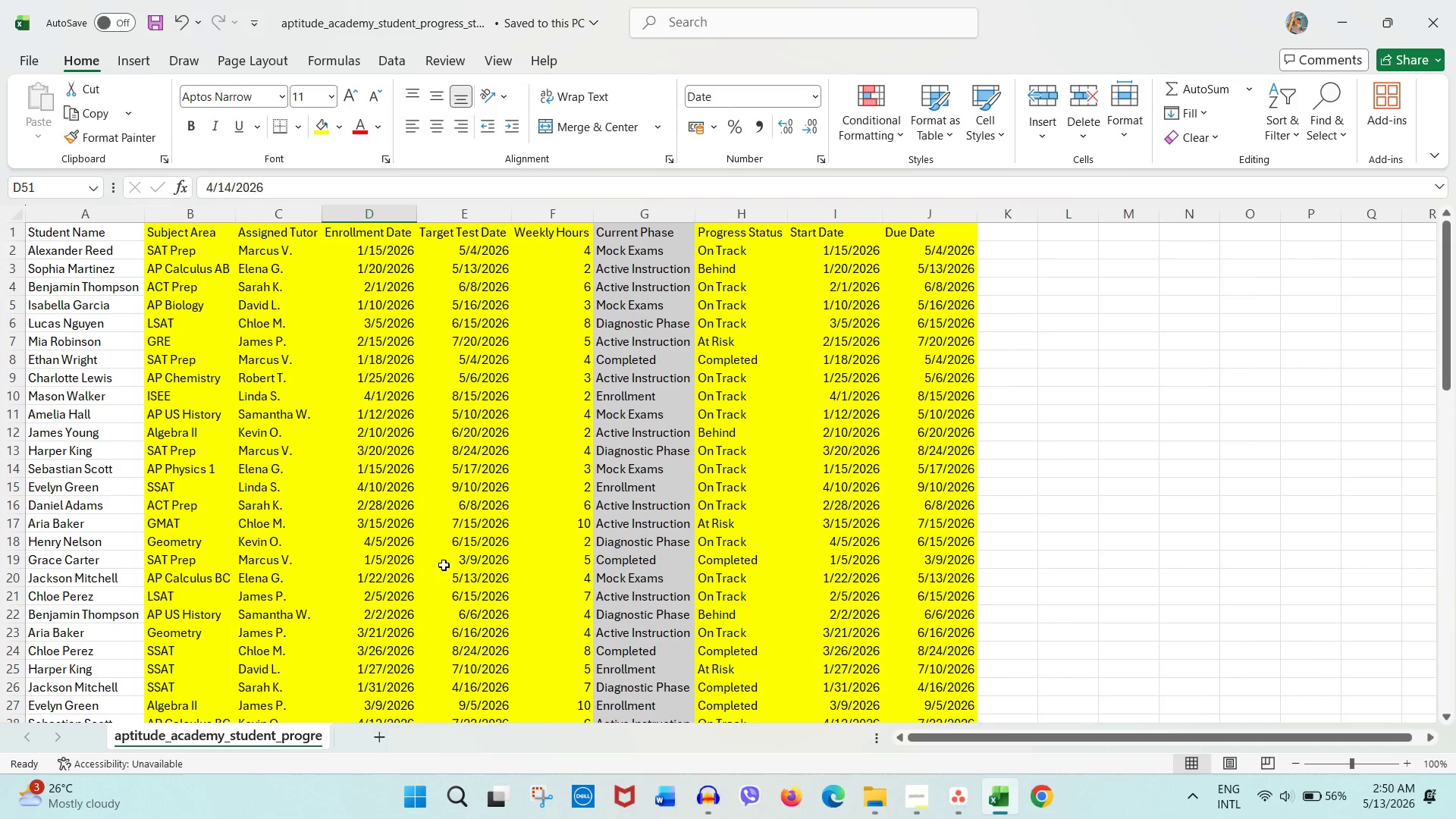 
scroll: coordinate [354, 530], scroll_direction: down, amount: 13.0
 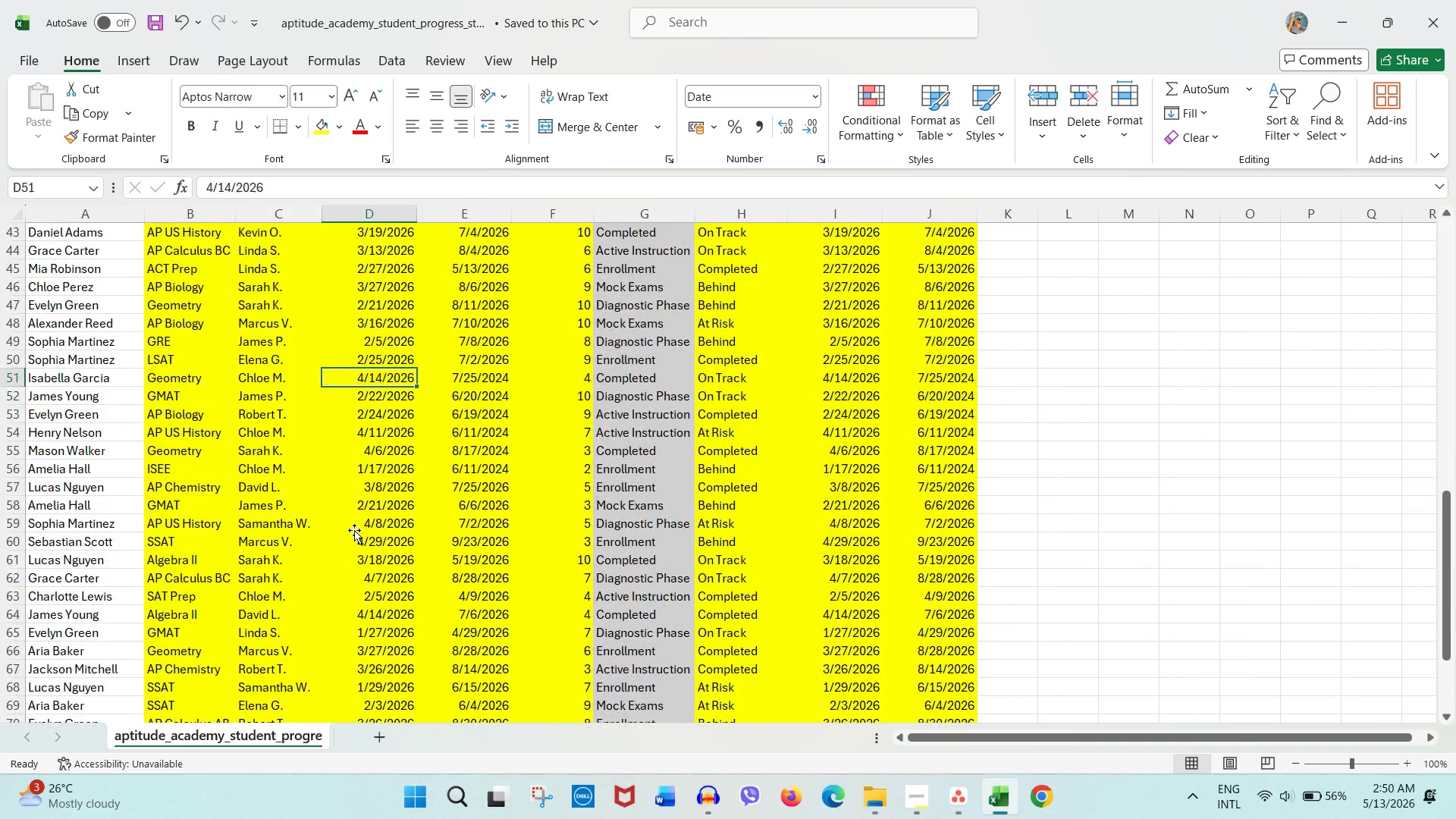 
scroll: coordinate [355, 530], scroll_direction: down, amount: 2.0
 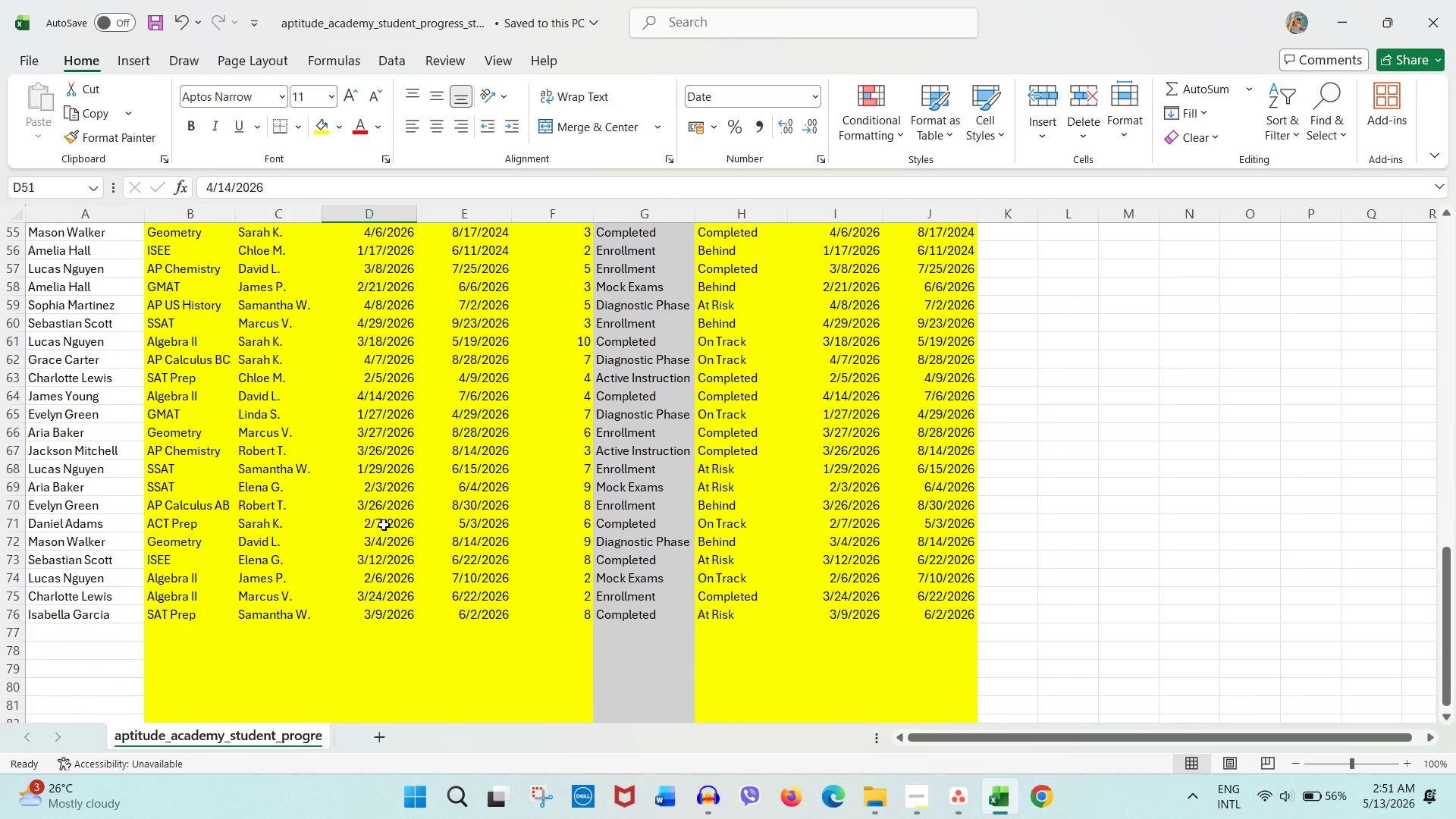 
wait(5.29)
 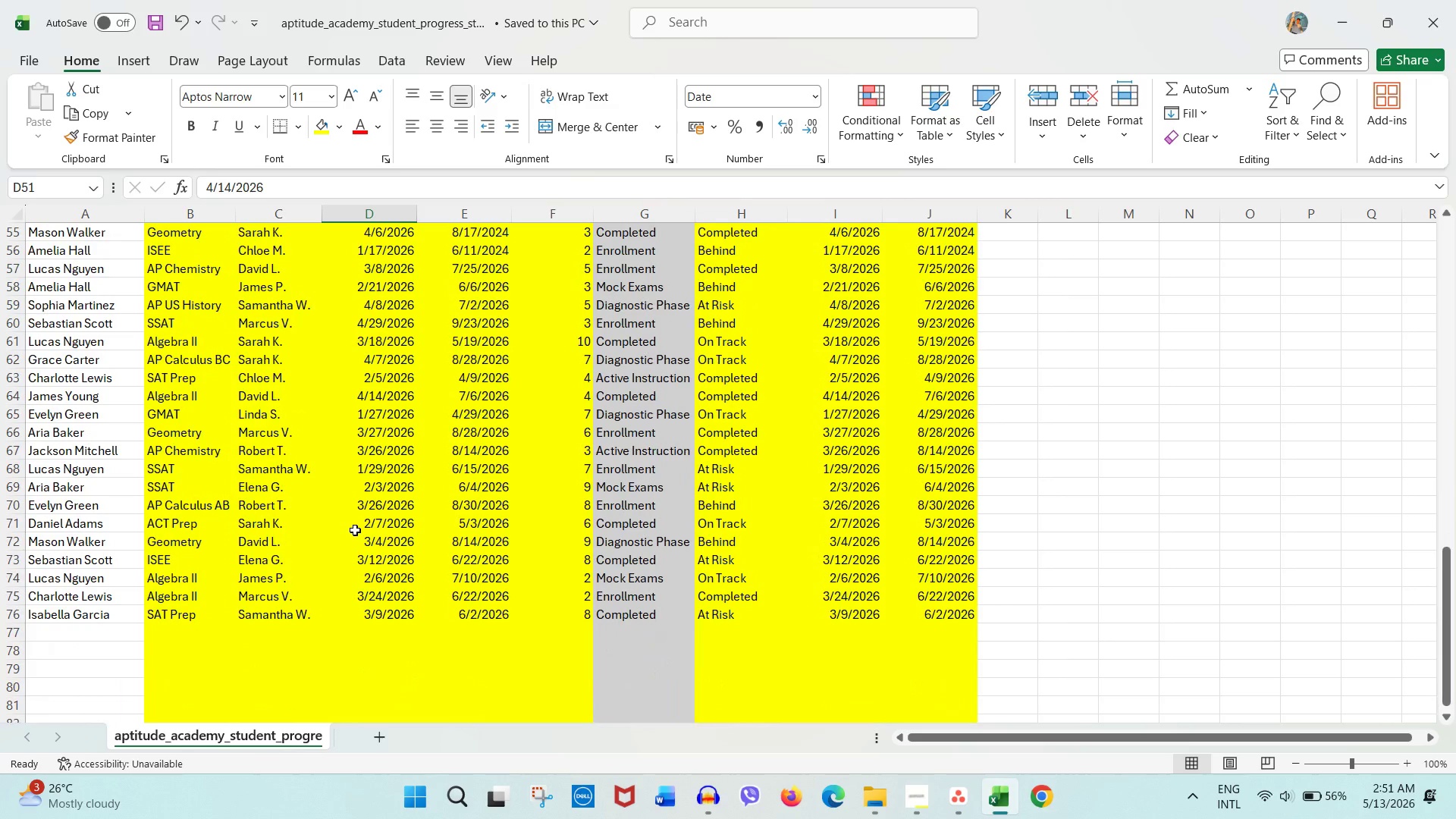 
left_click([162, 25])
 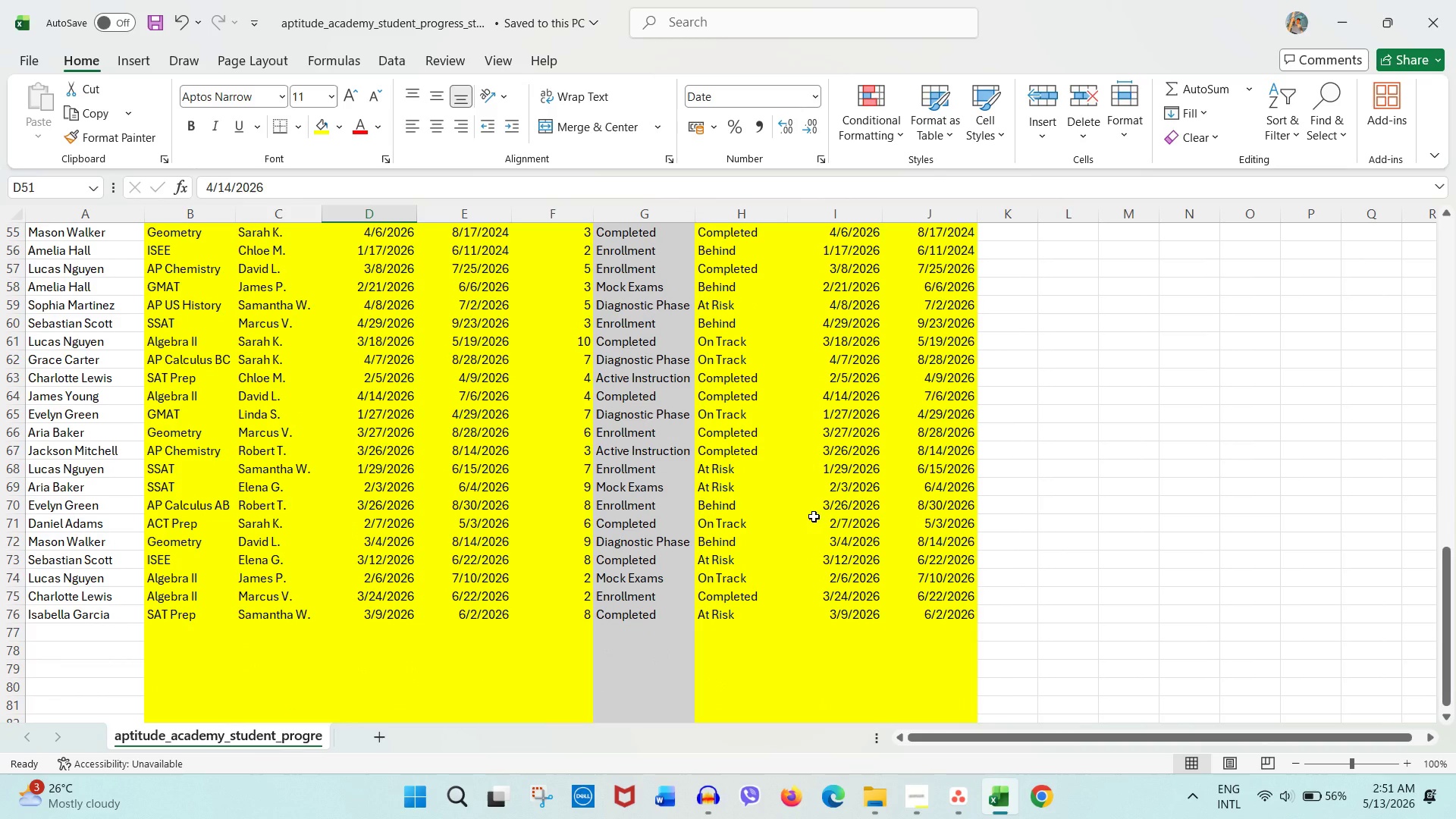 
wait(6.44)
 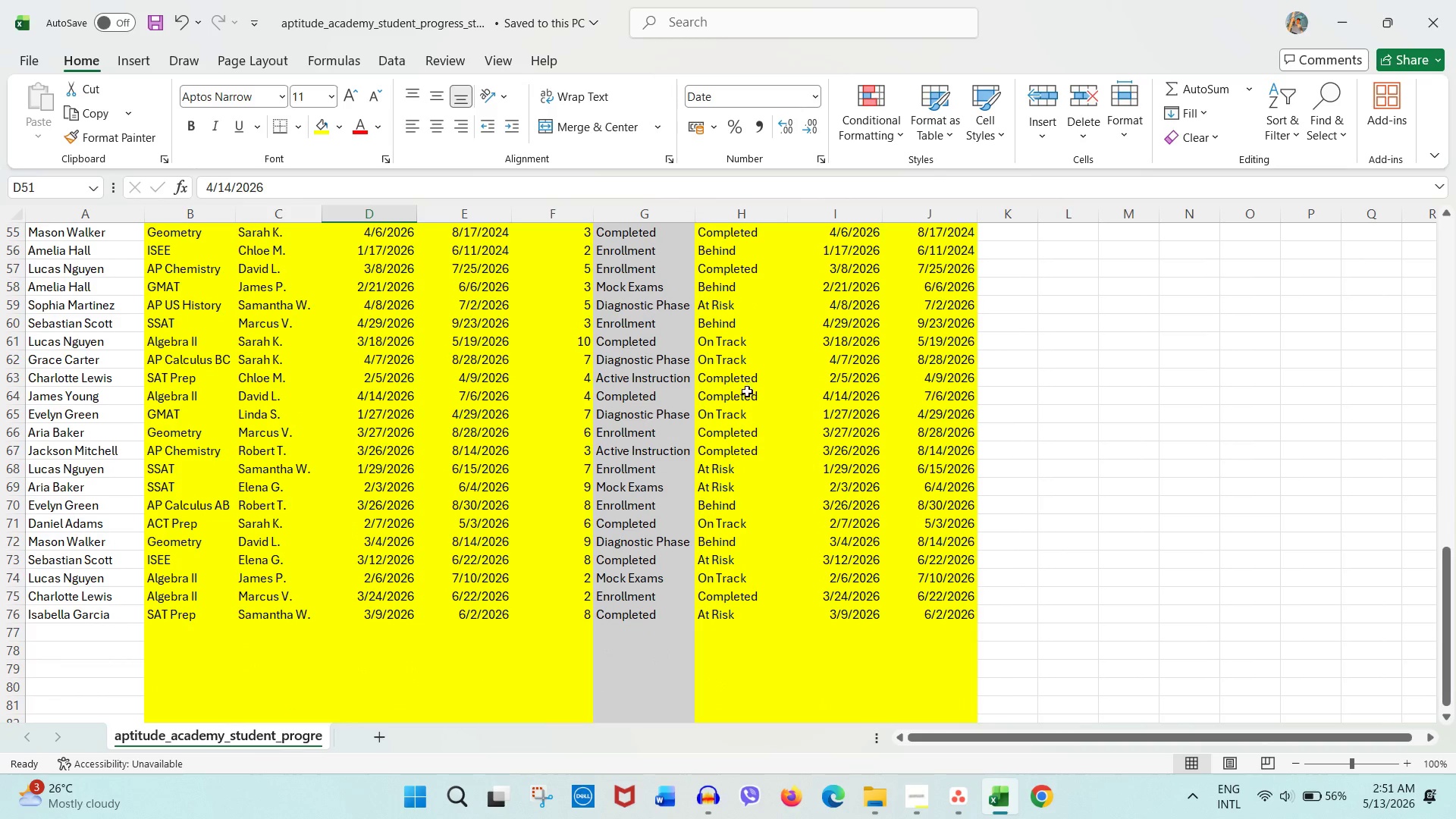 
scroll: coordinate [814, 515], scroll_direction: up, amount: 18.0
 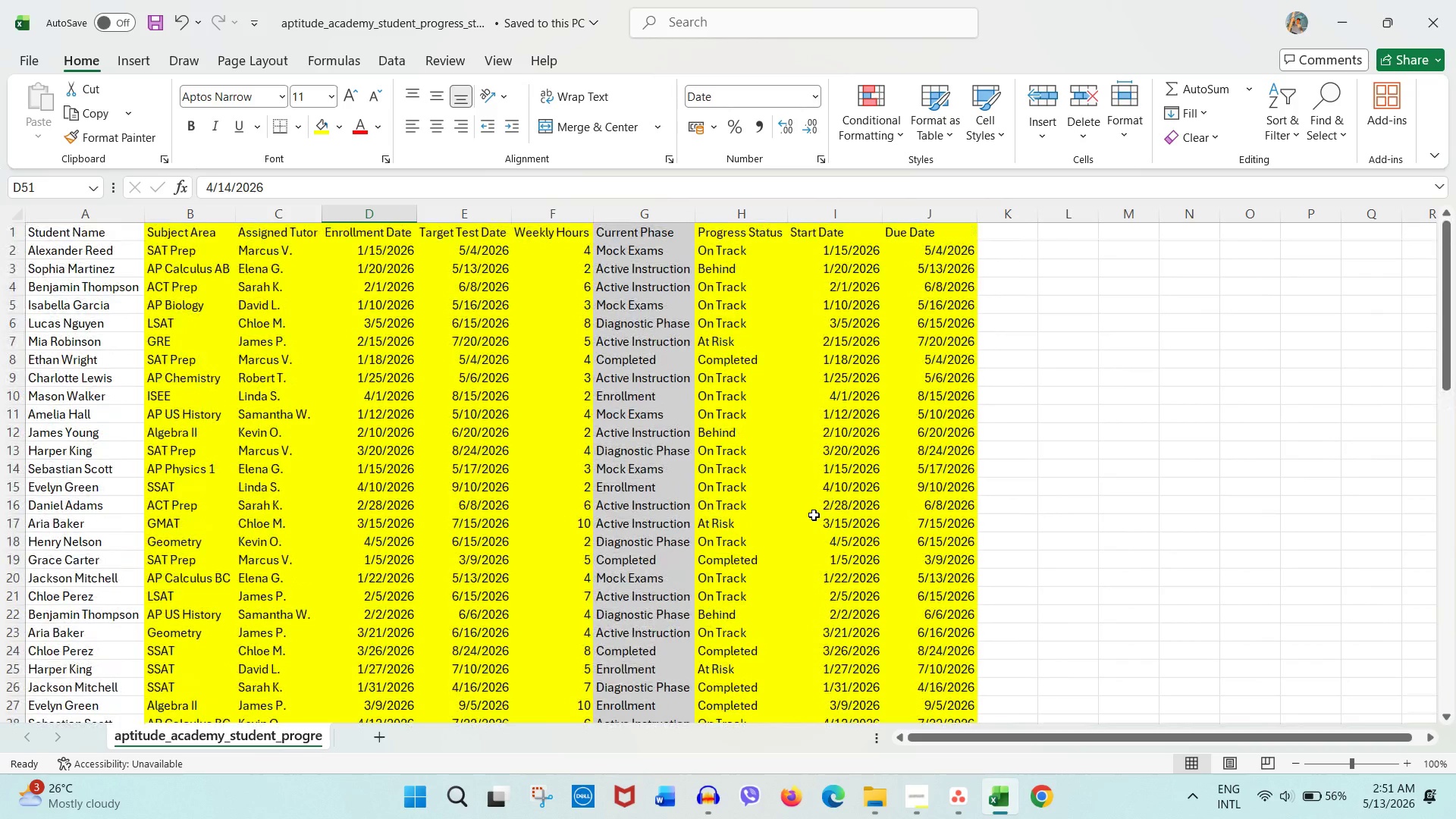 
scroll: coordinate [813, 515], scroll_direction: down, amount: 10.0
 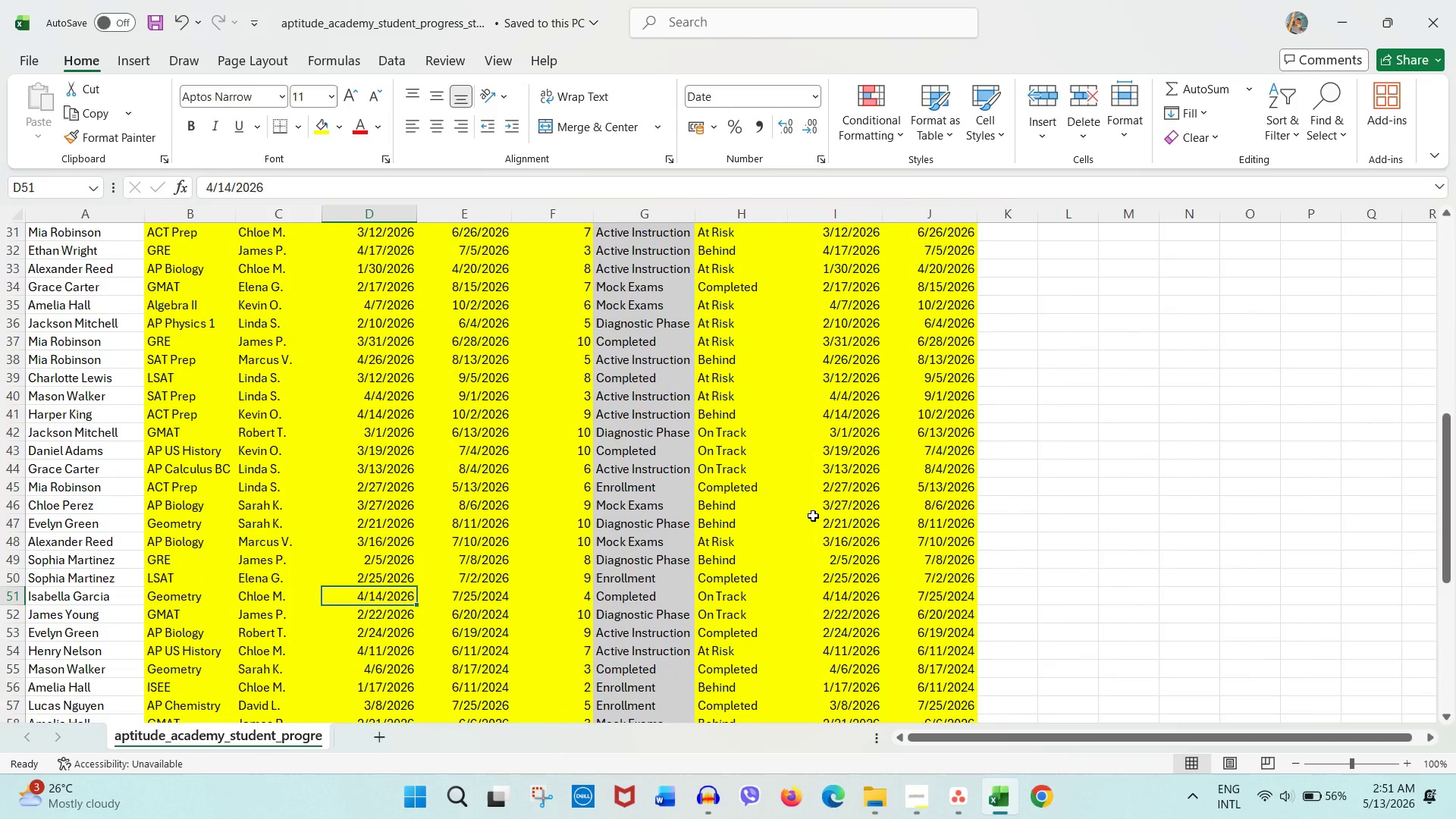 
scroll: coordinate [813, 516], scroll_direction: up, amount: 1.0
 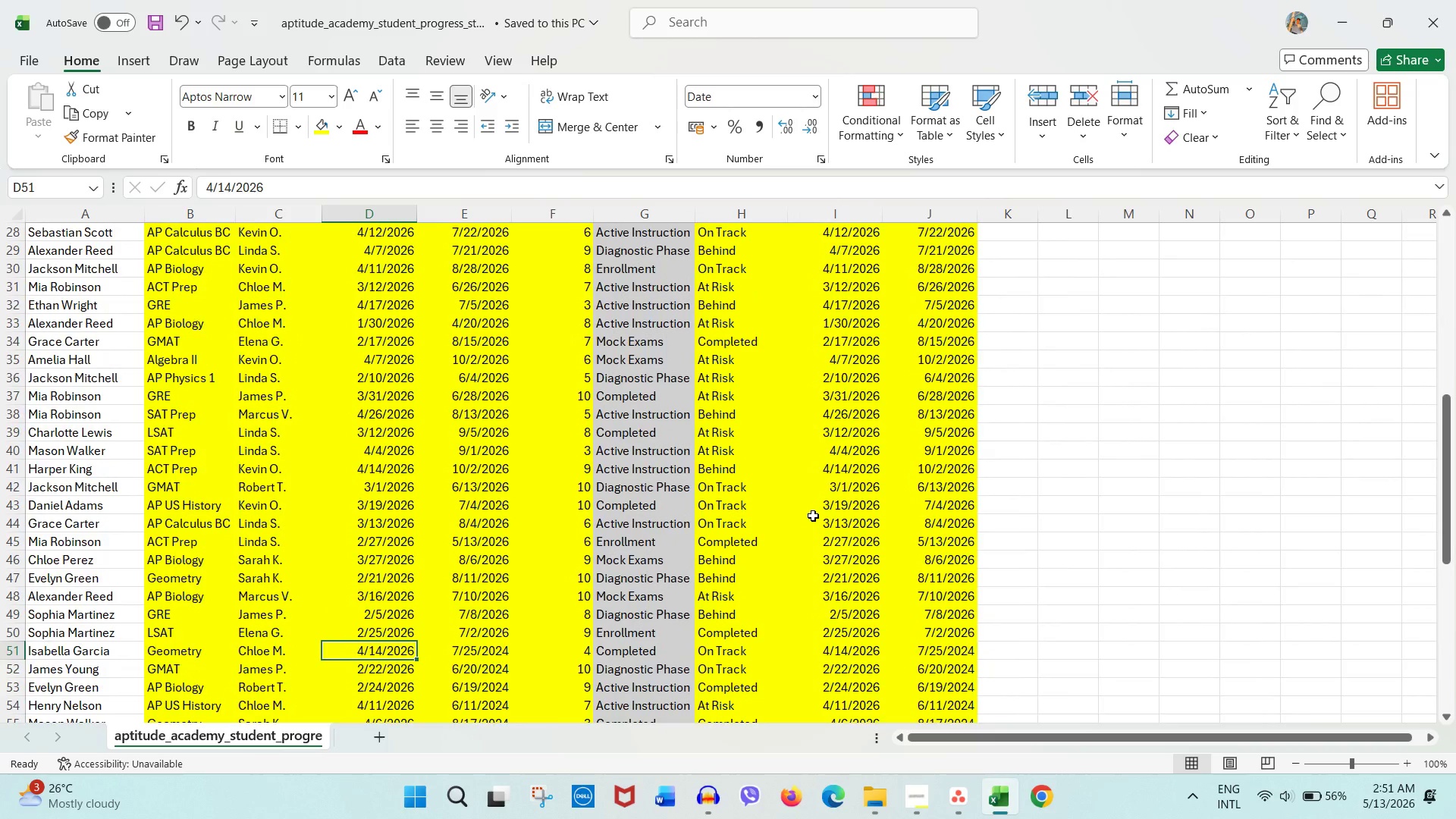 
scroll: coordinate [811, 516], scroll_direction: none, amount: 0.0
 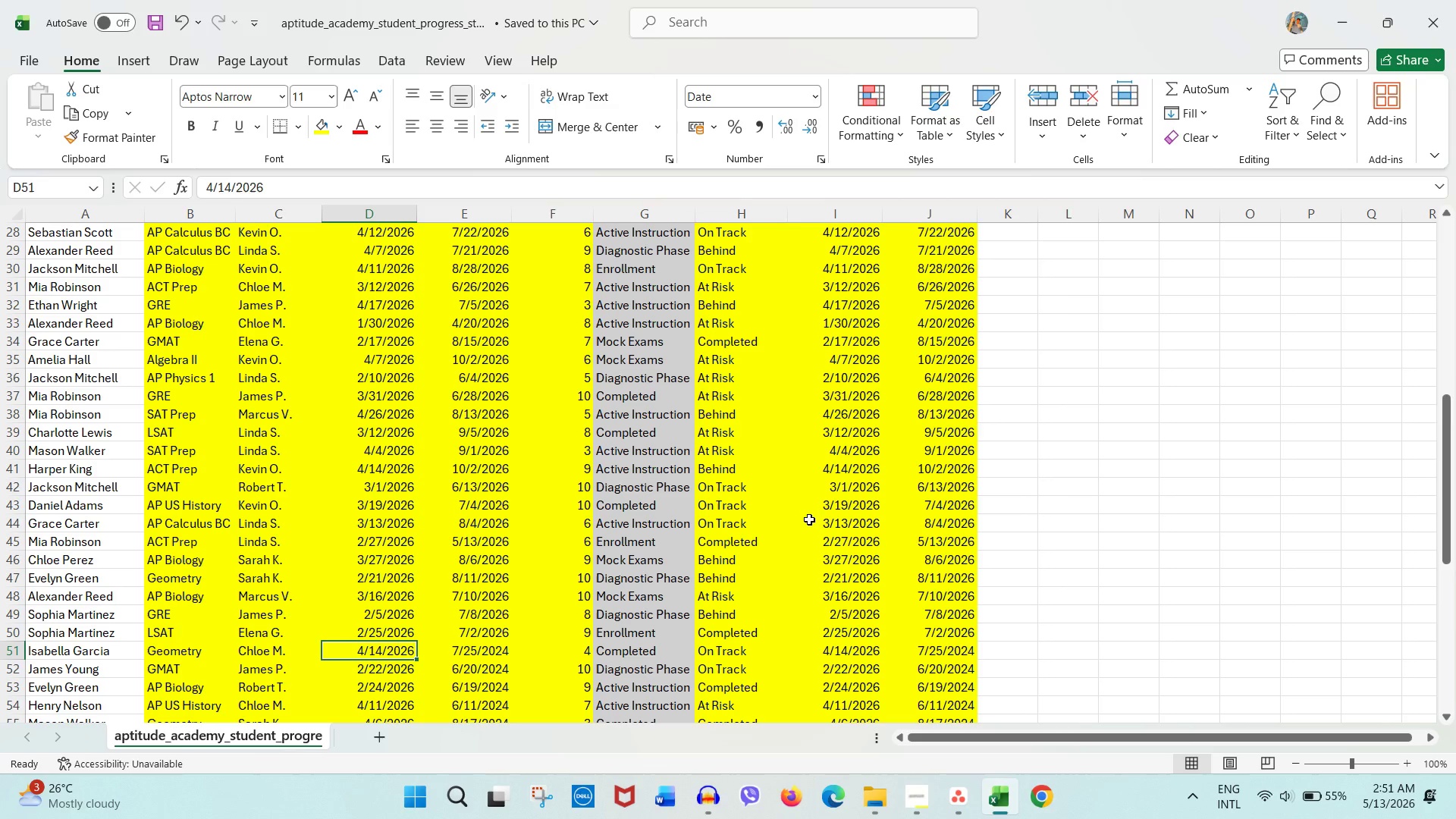 
wait(10.19)
 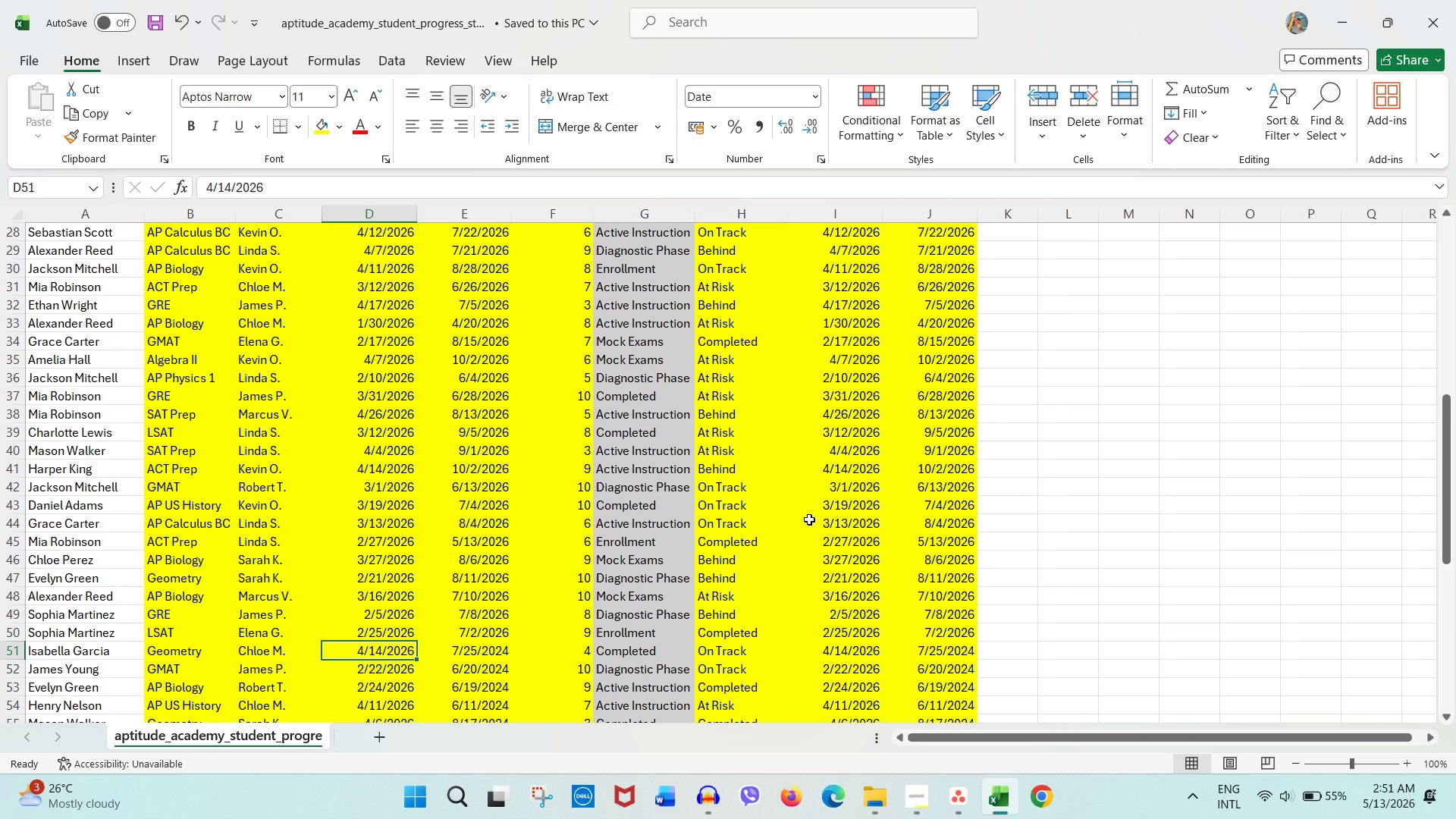 
left_click([874, 521])
 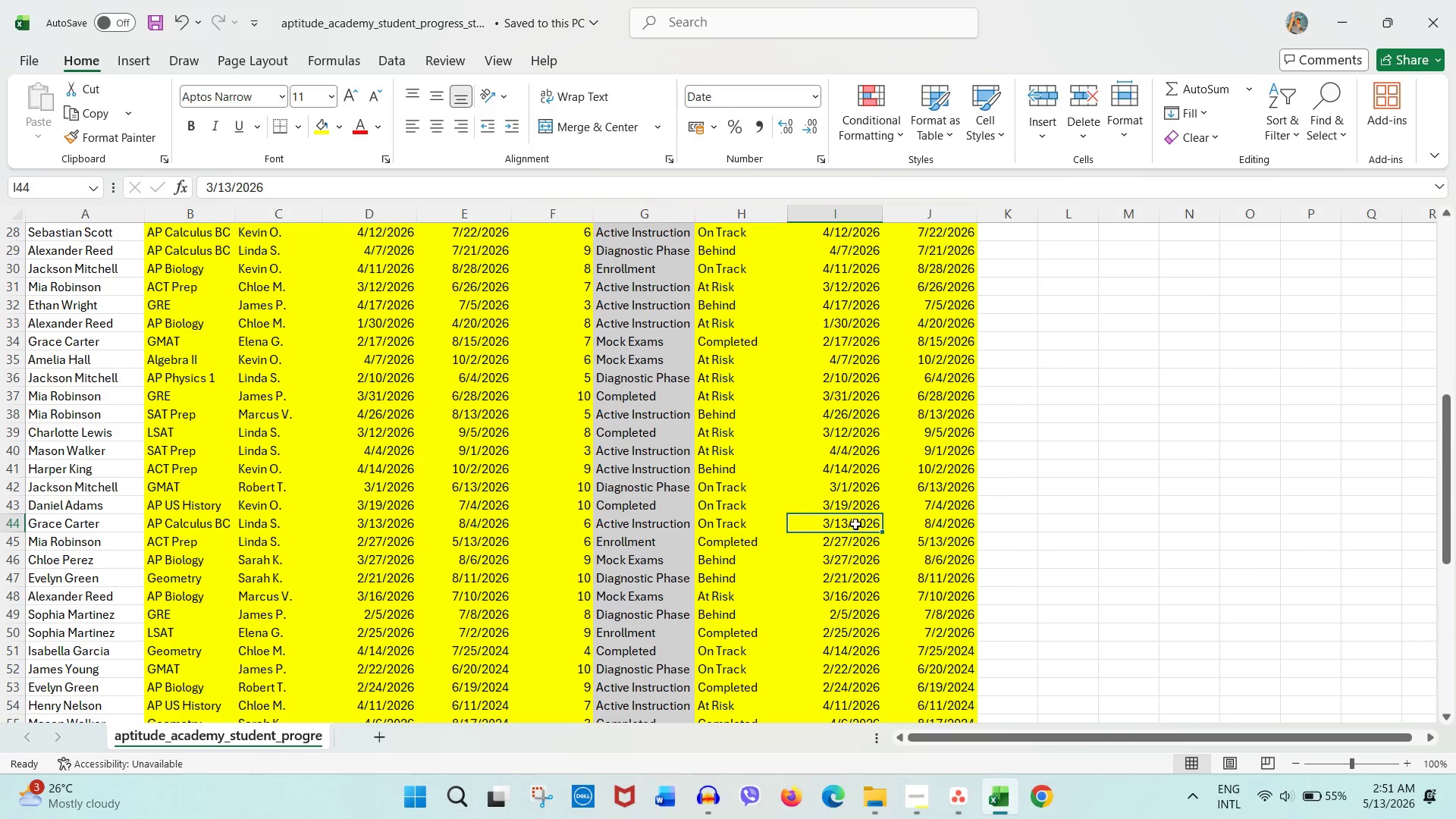 
left_click([957, 803])
 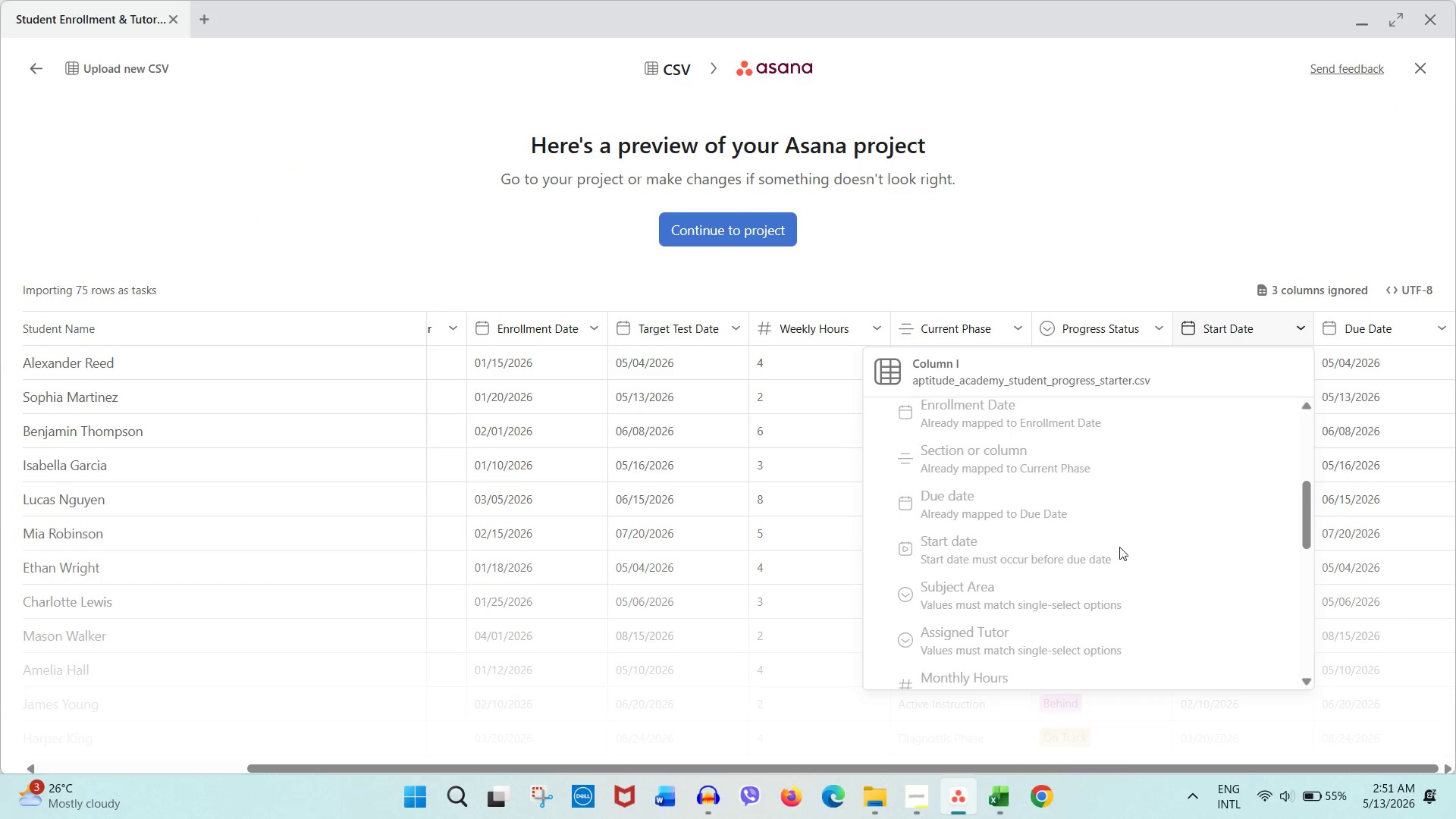 
scroll: coordinate [1063, 630], scroll_direction: down, amount: 1.0
 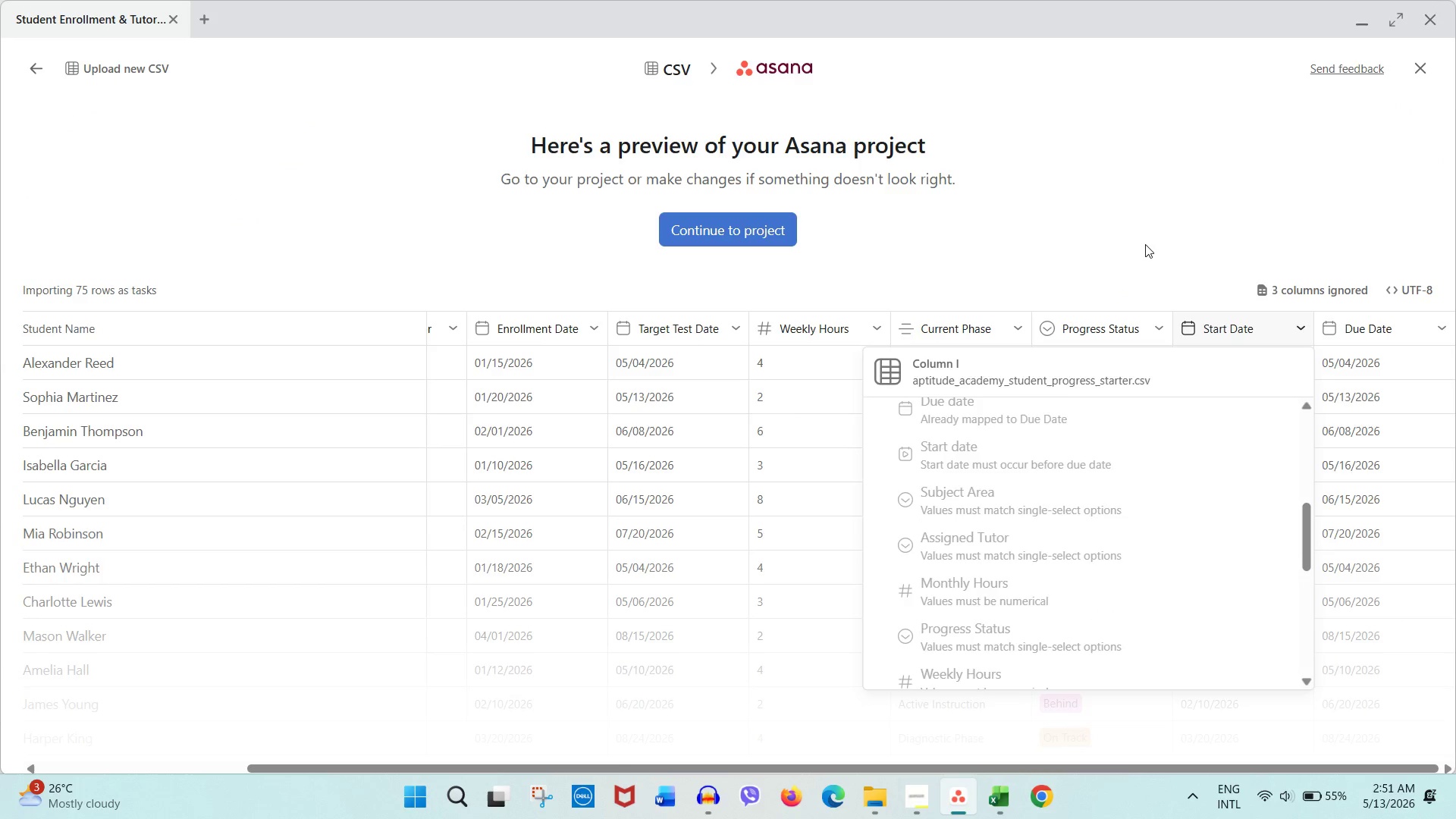 
left_click([1151, 239])
 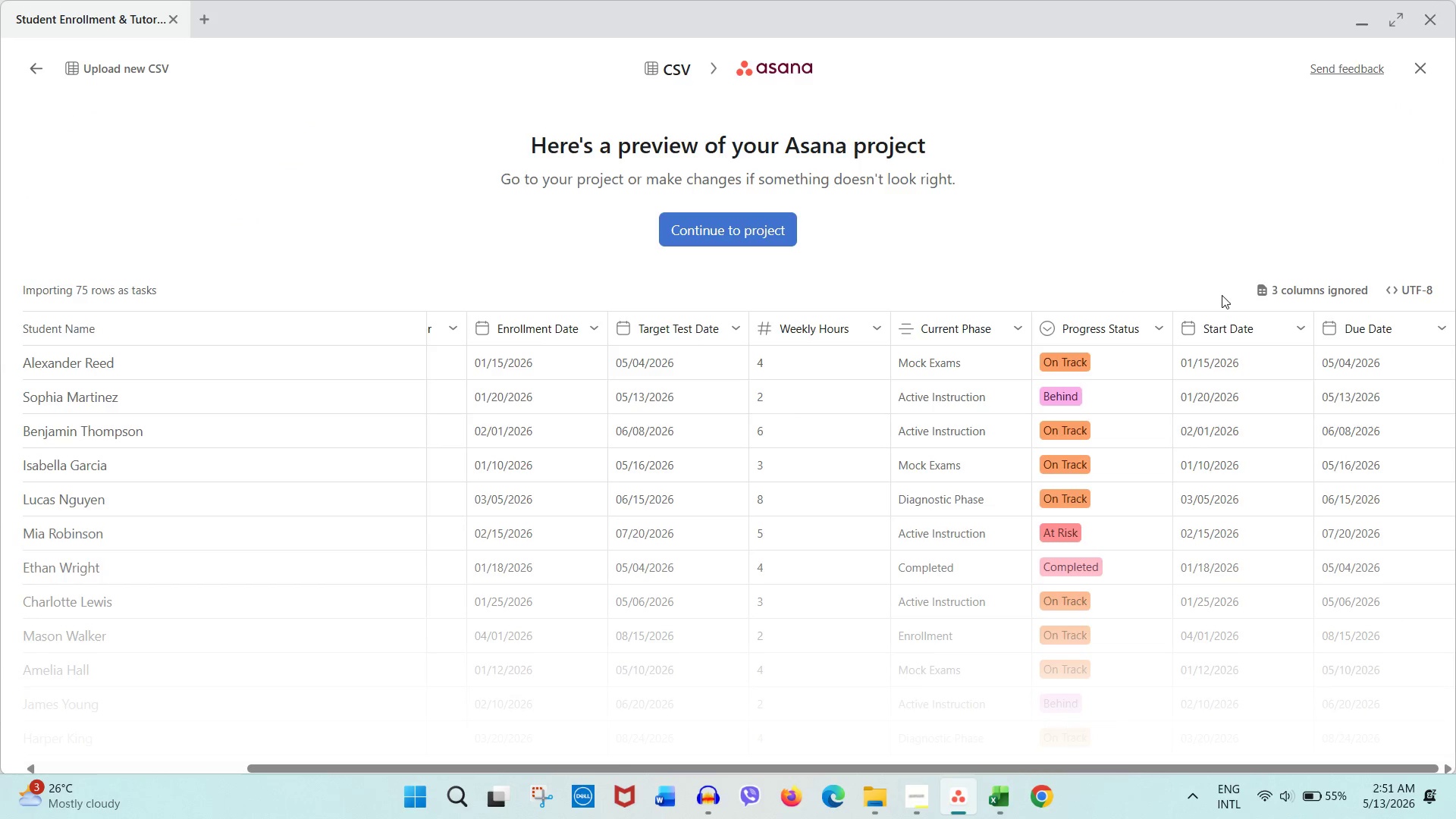 
left_click([1228, 318])
 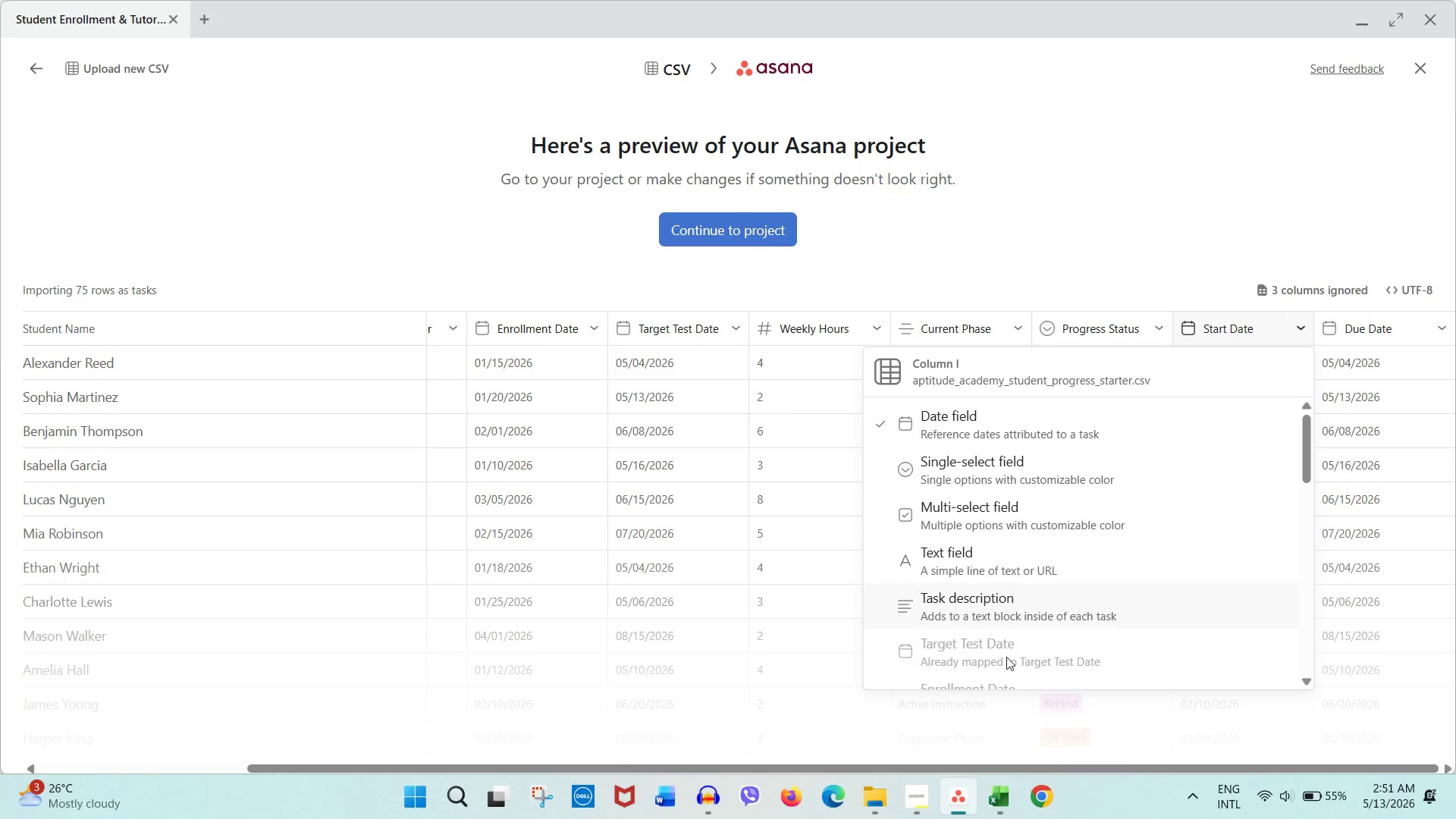 
scroll: coordinate [1016, 606], scroll_direction: down, amount: 2.0
 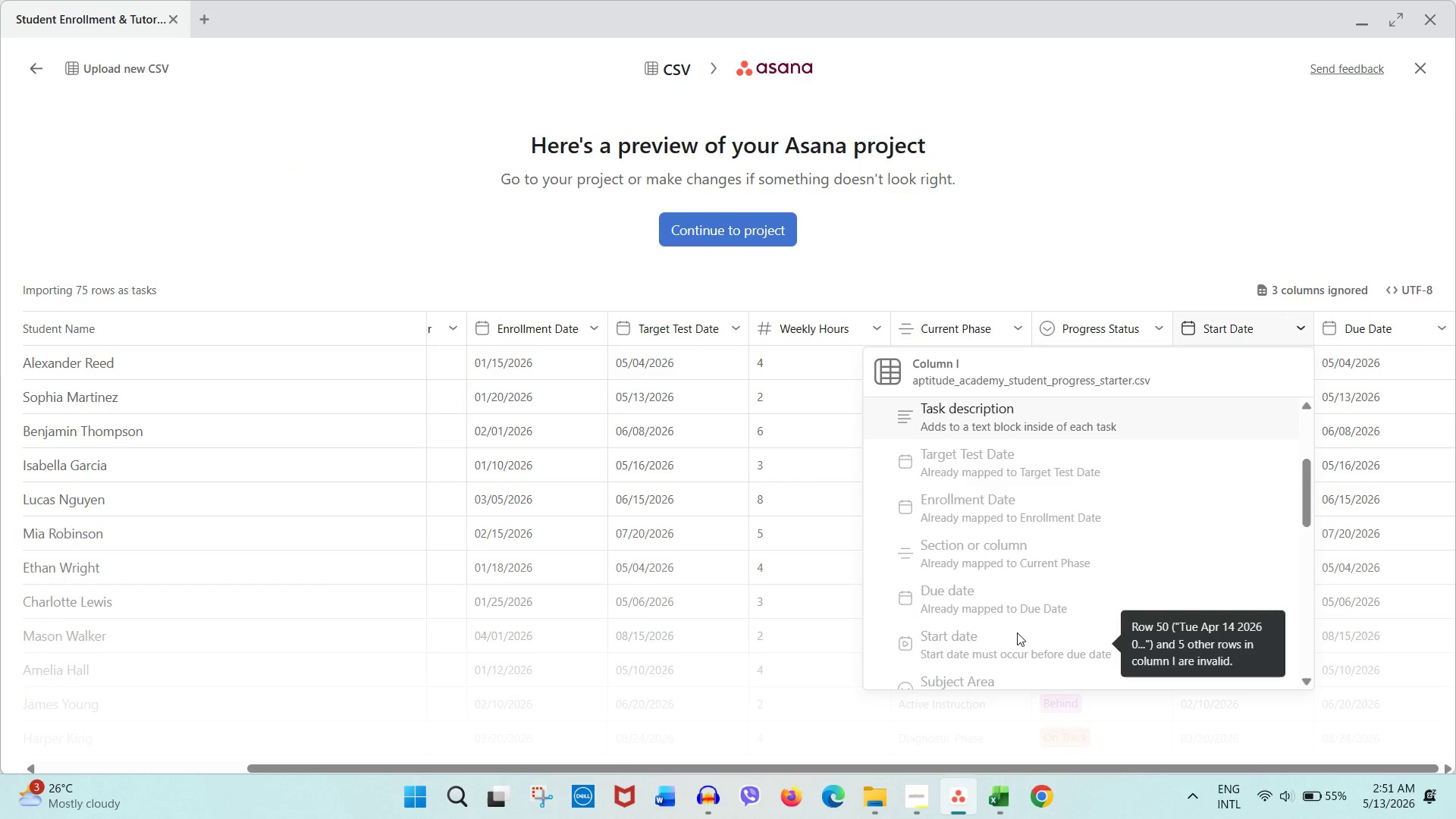 
wait(5.12)
 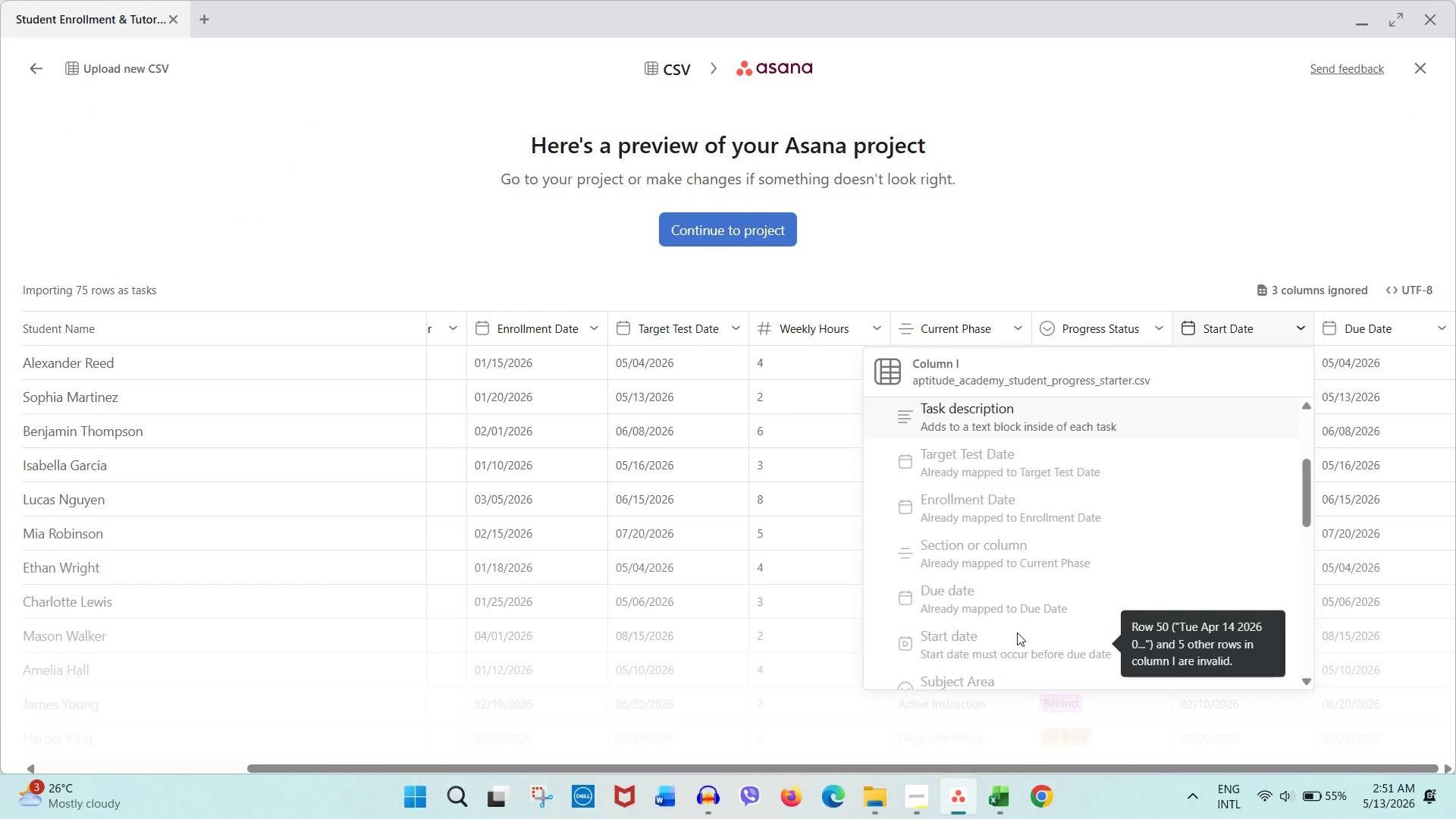 
left_click([999, 804])
 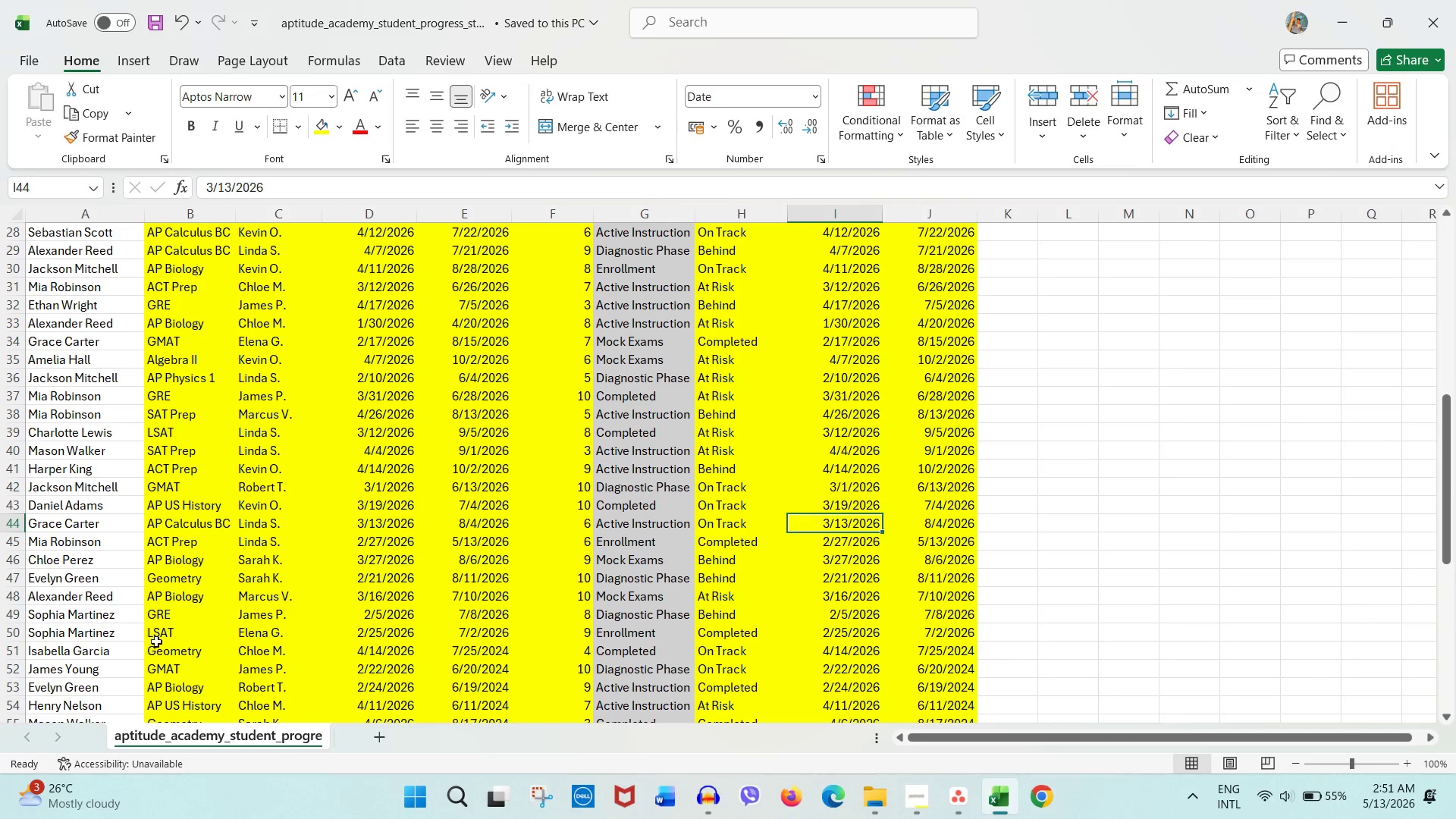 
wait(5.25)
 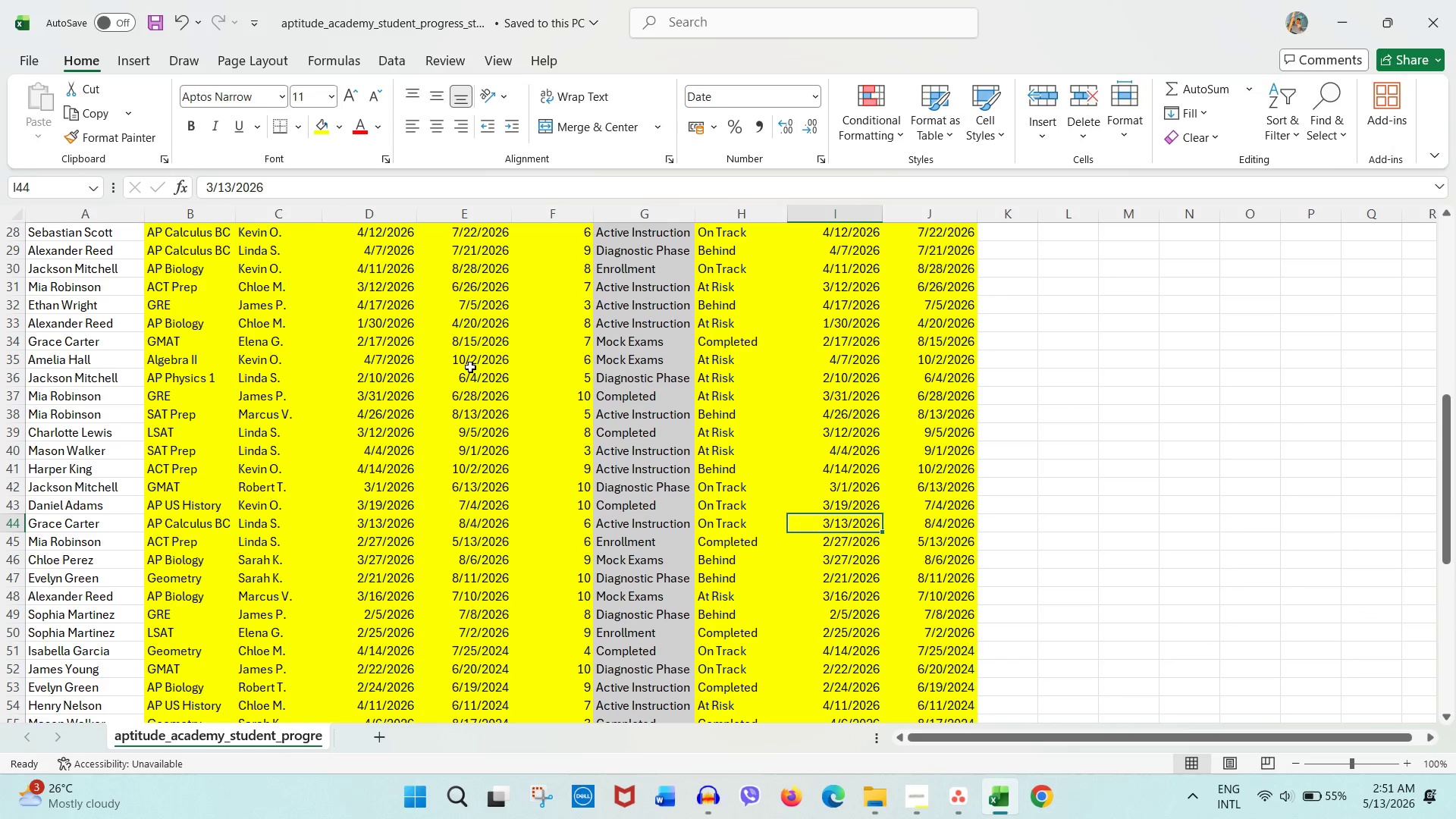 
left_click([848, 637])
 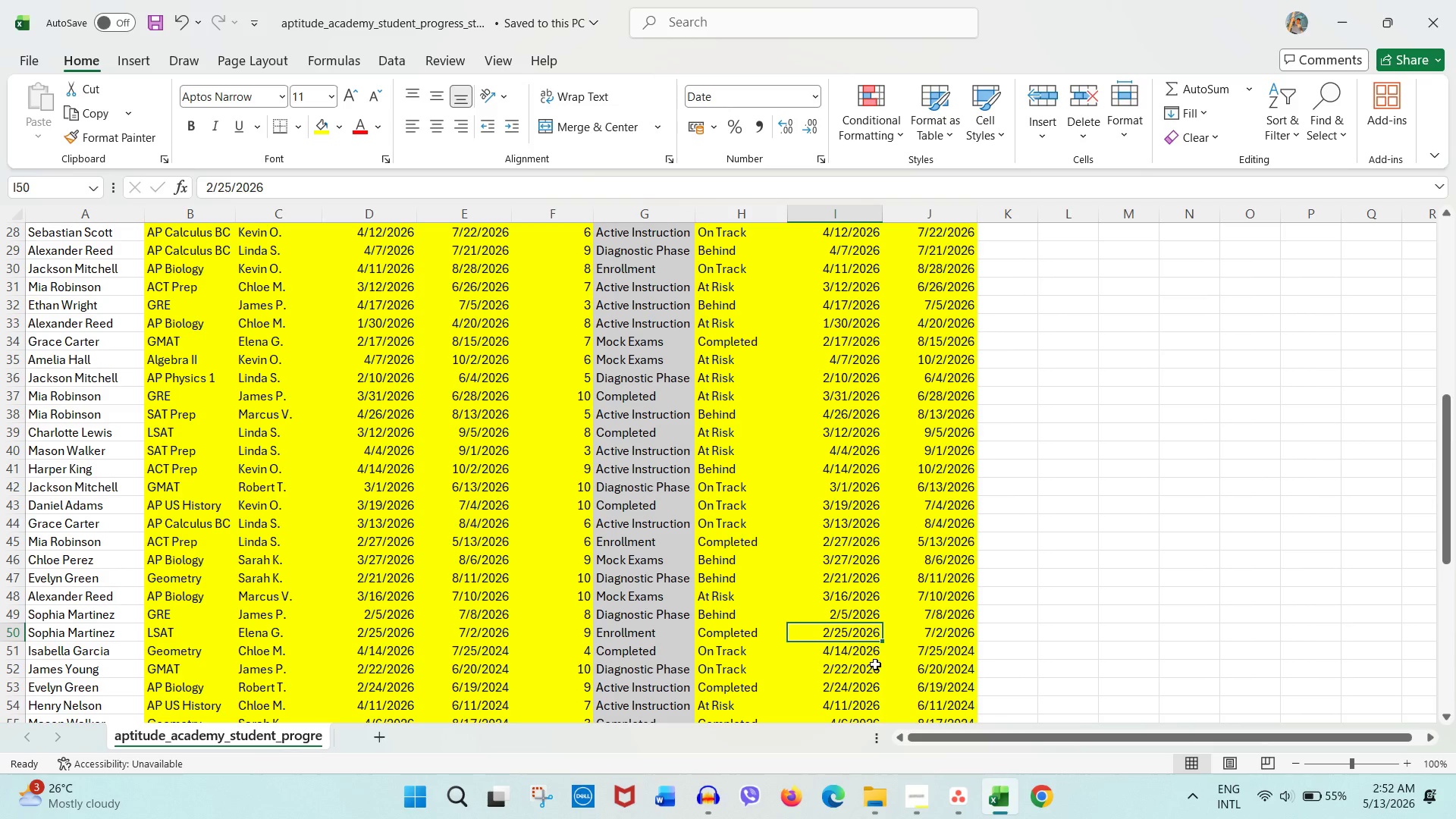 
wait(26.22)
 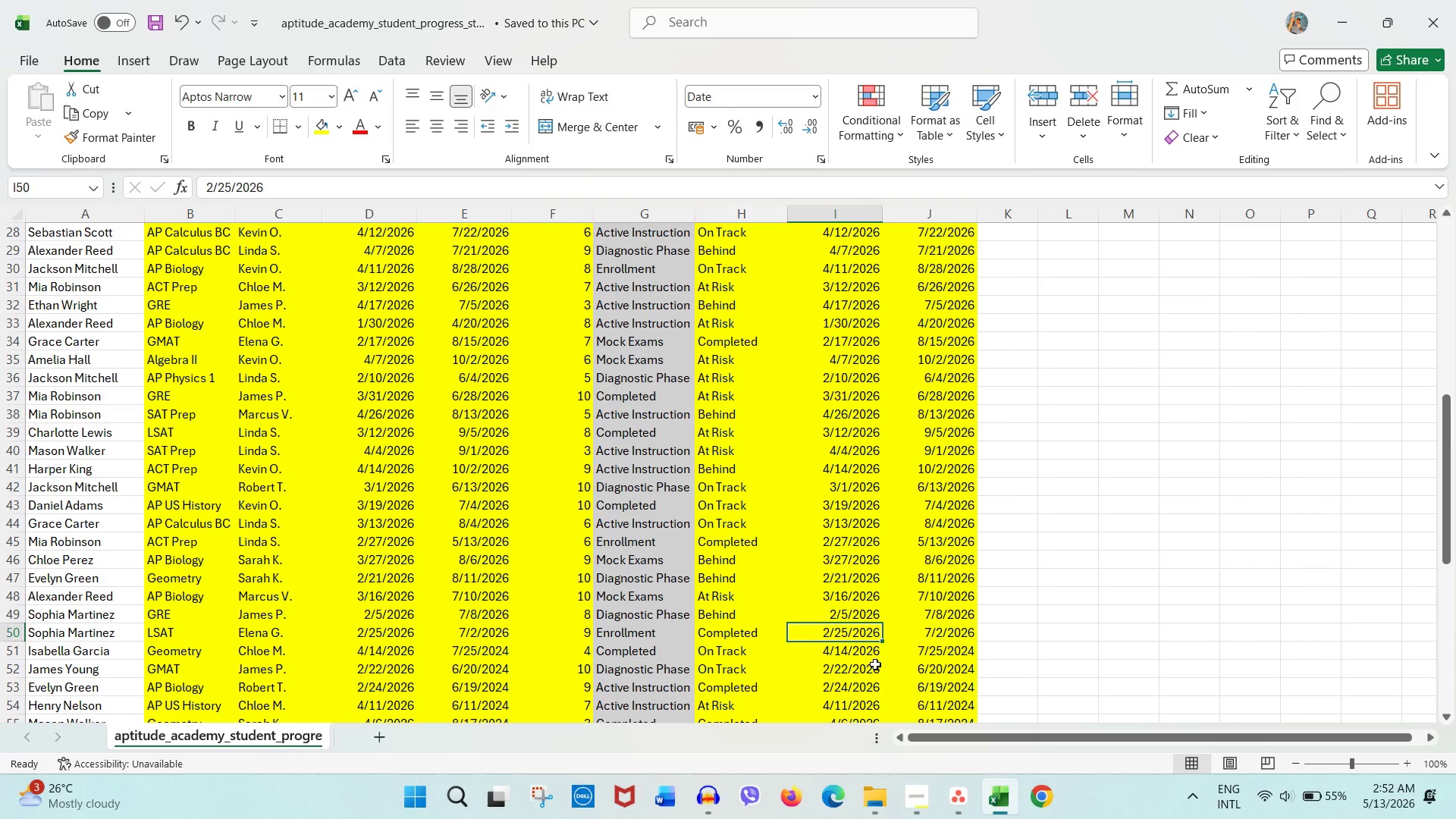 
double_click([968, 648])
 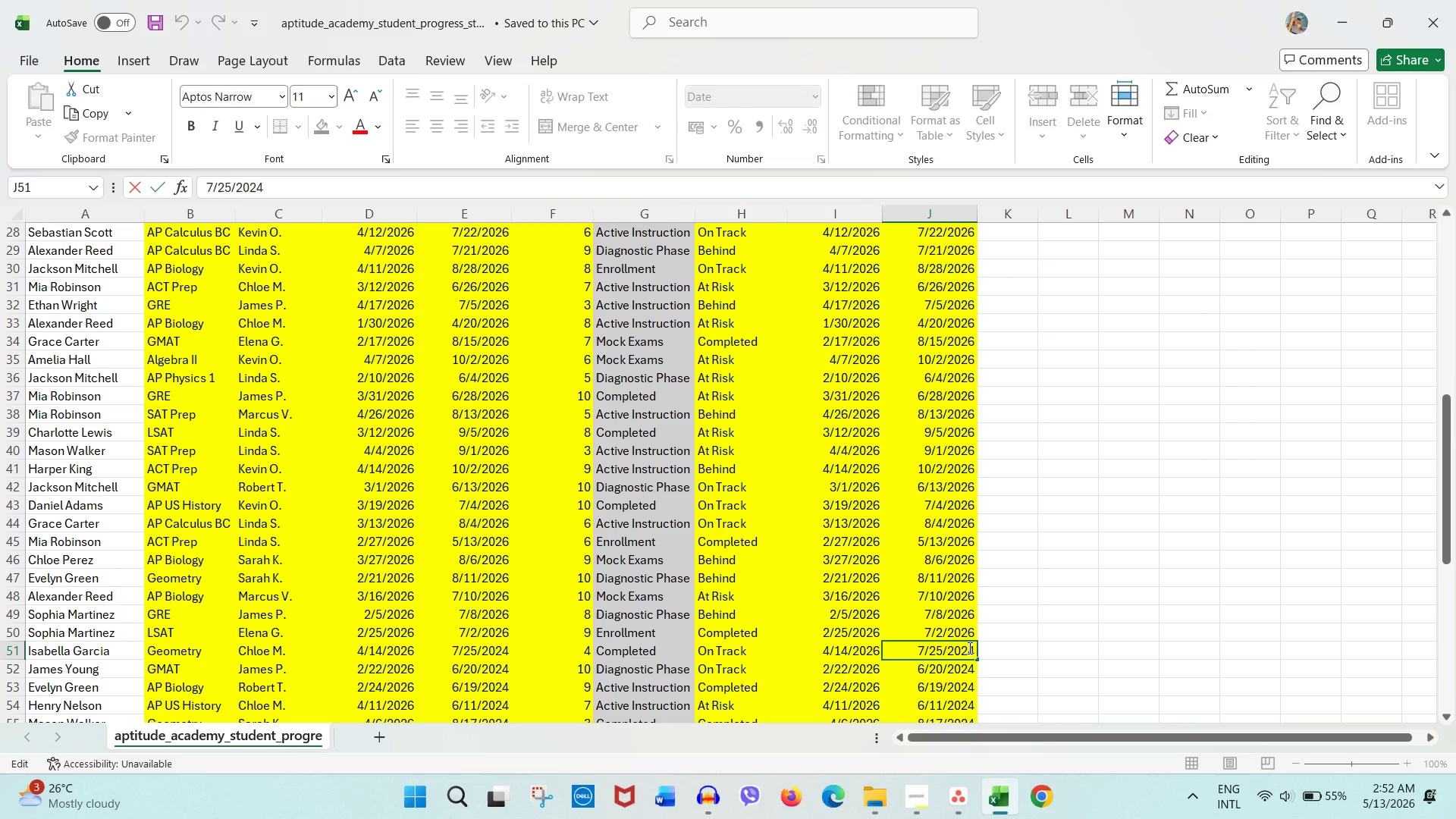 
left_click_drag(start_coordinate=[968, 648], to_coordinate=[981, 650])
 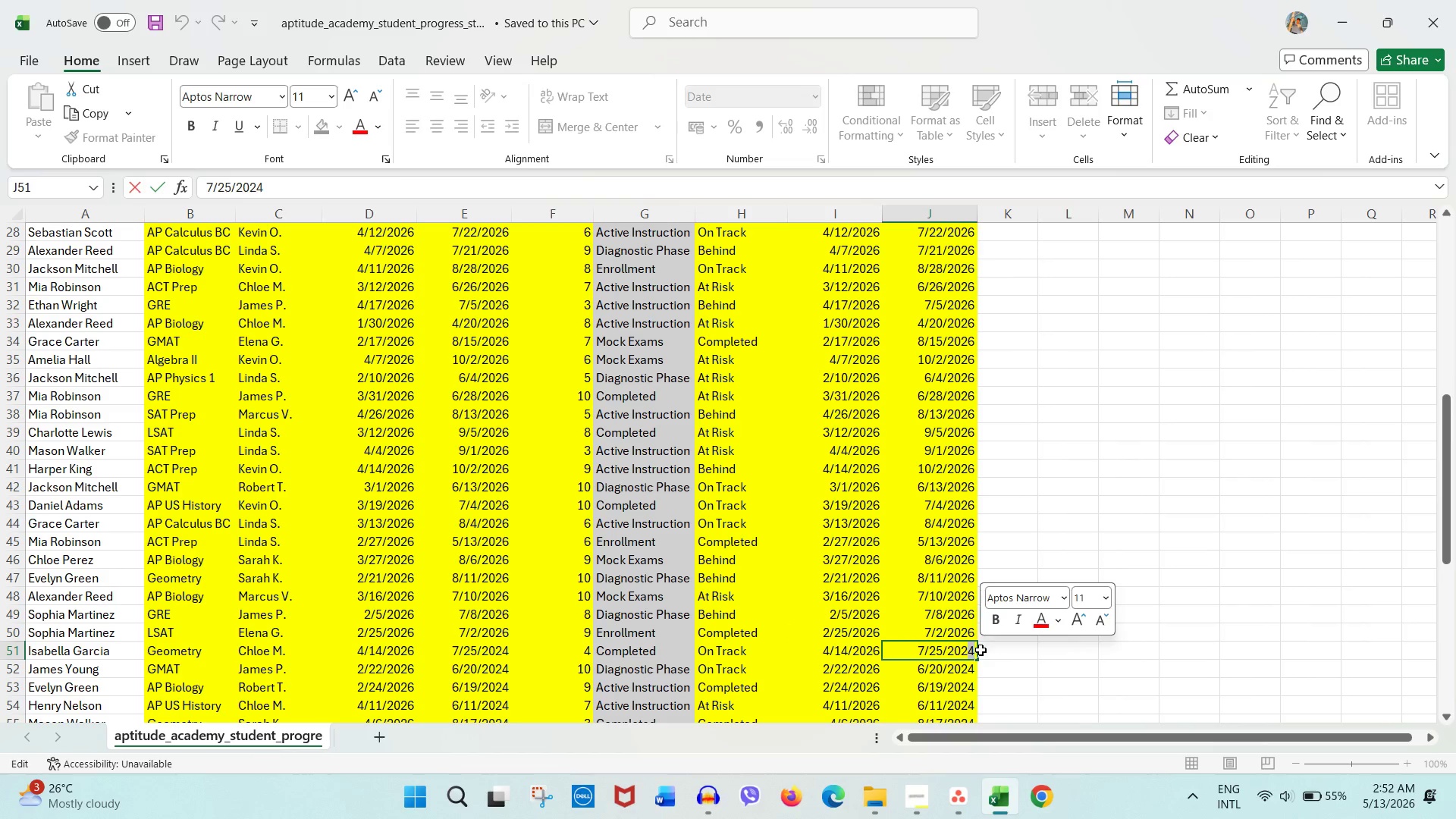 
hold_key(key=Backspace, duration=0.31)
 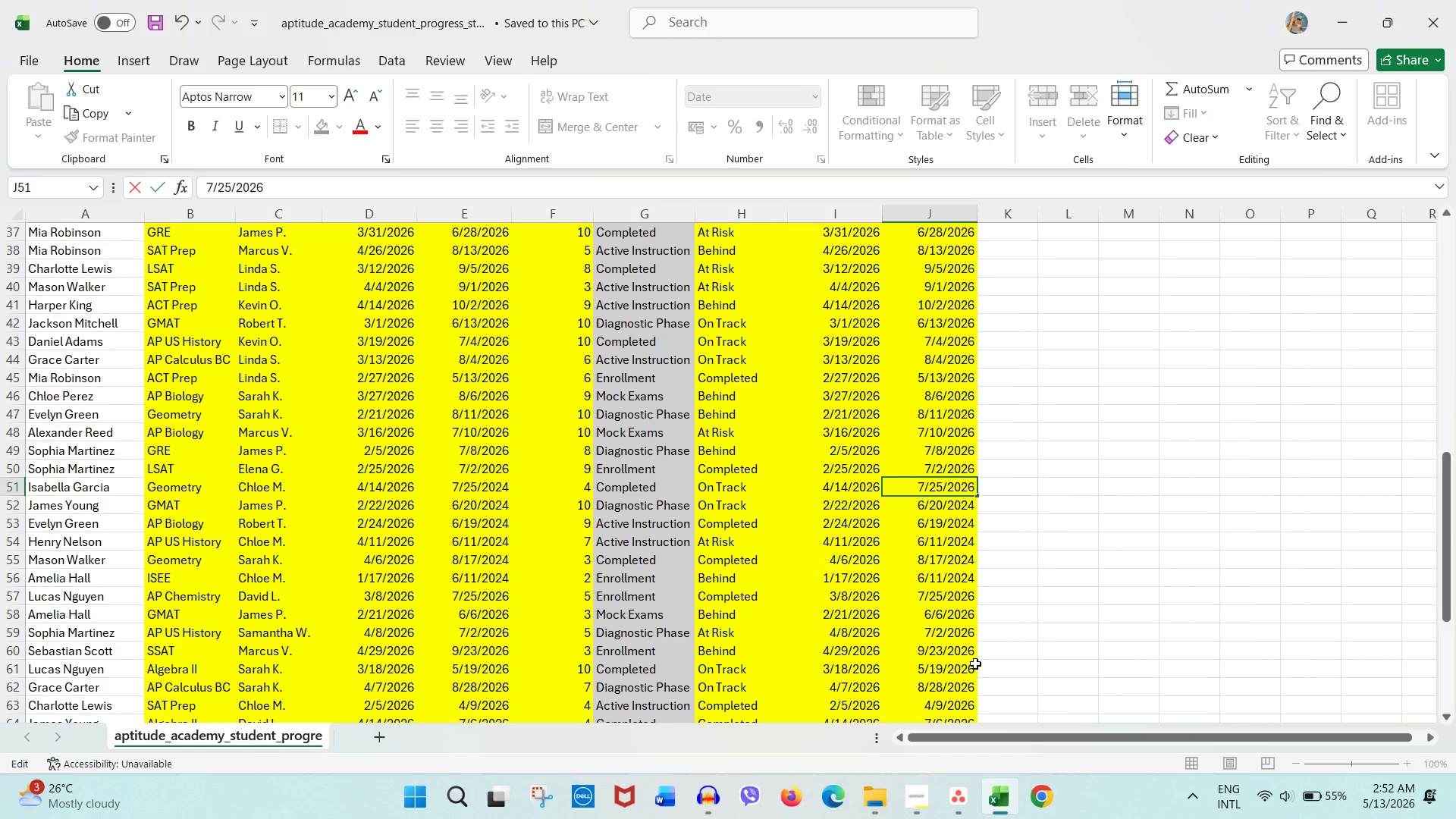 
key(Numpad6)
 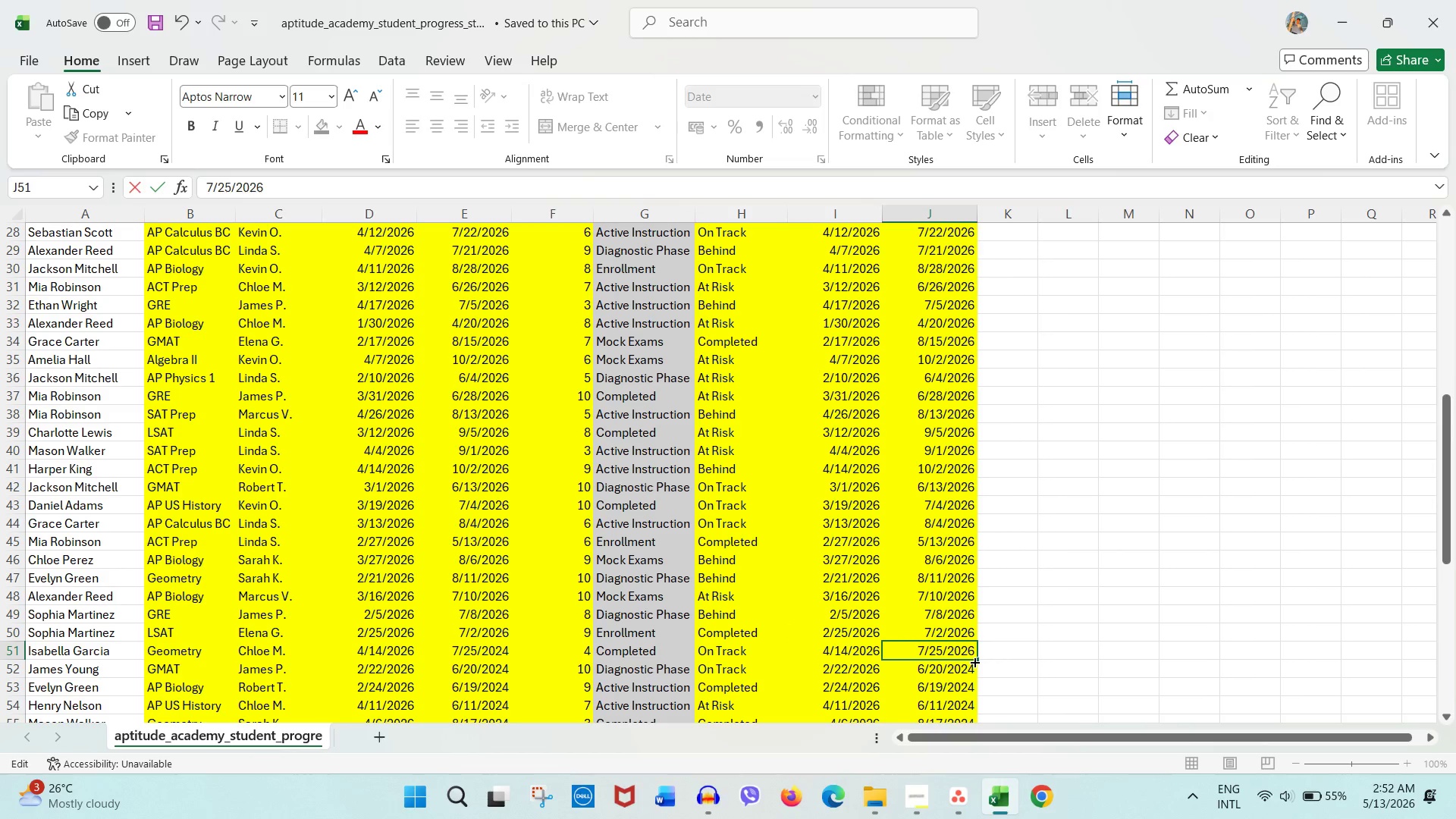 
scroll: coordinate [974, 661], scroll_direction: down, amount: 3.0
 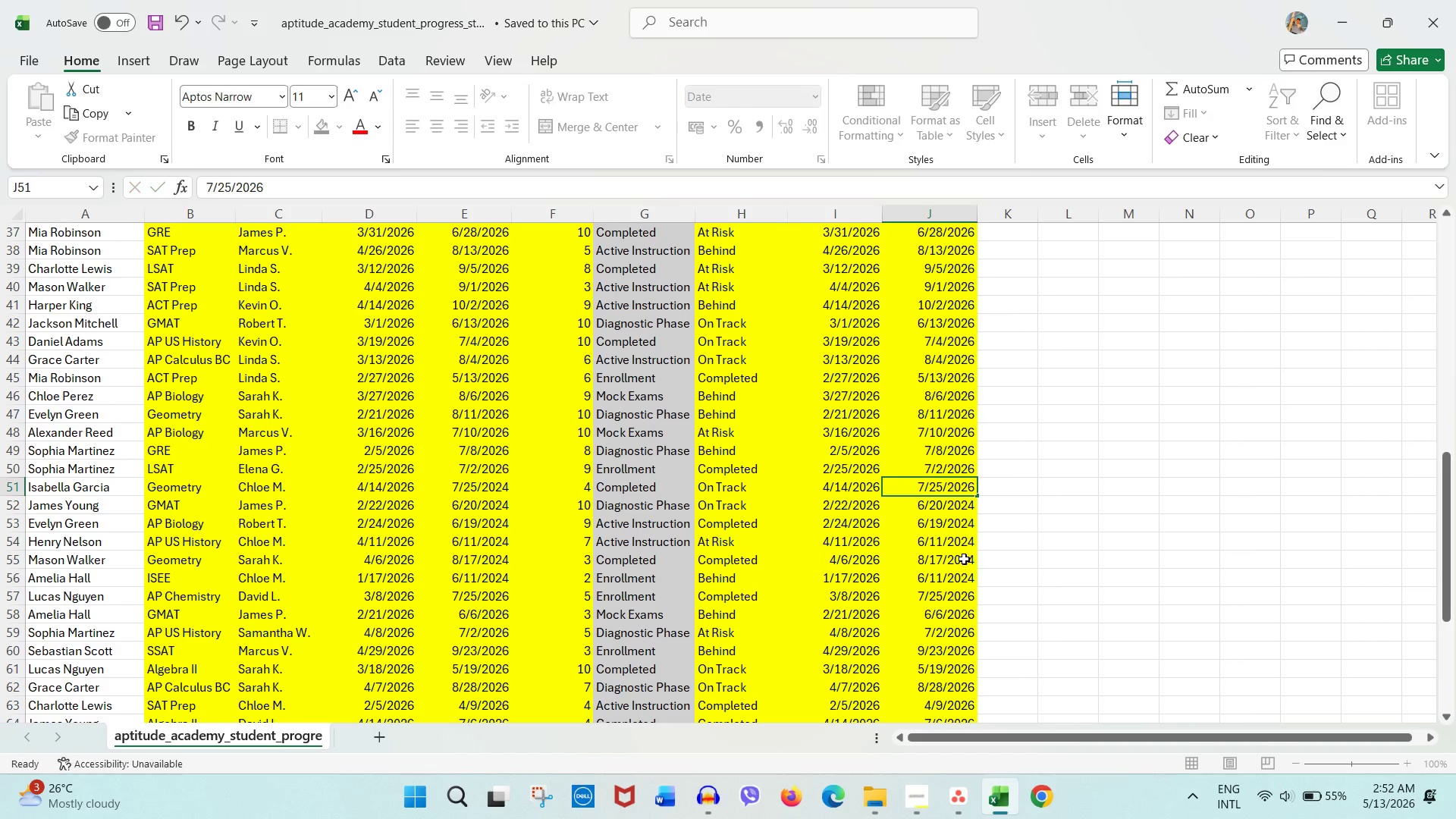 
double_click([964, 559])
 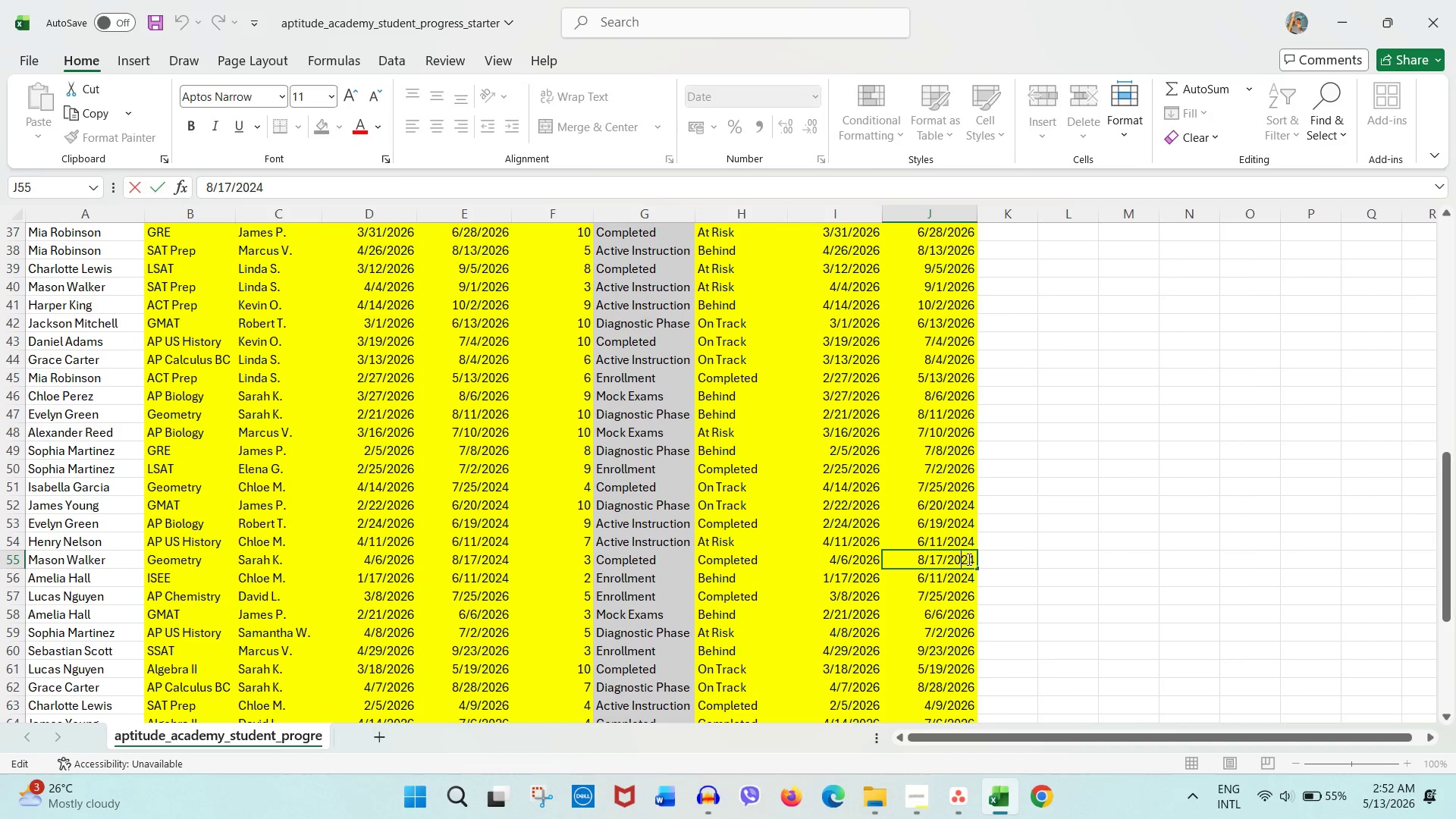 
left_click_drag(start_coordinate=[970, 560], to_coordinate=[976, 561])
 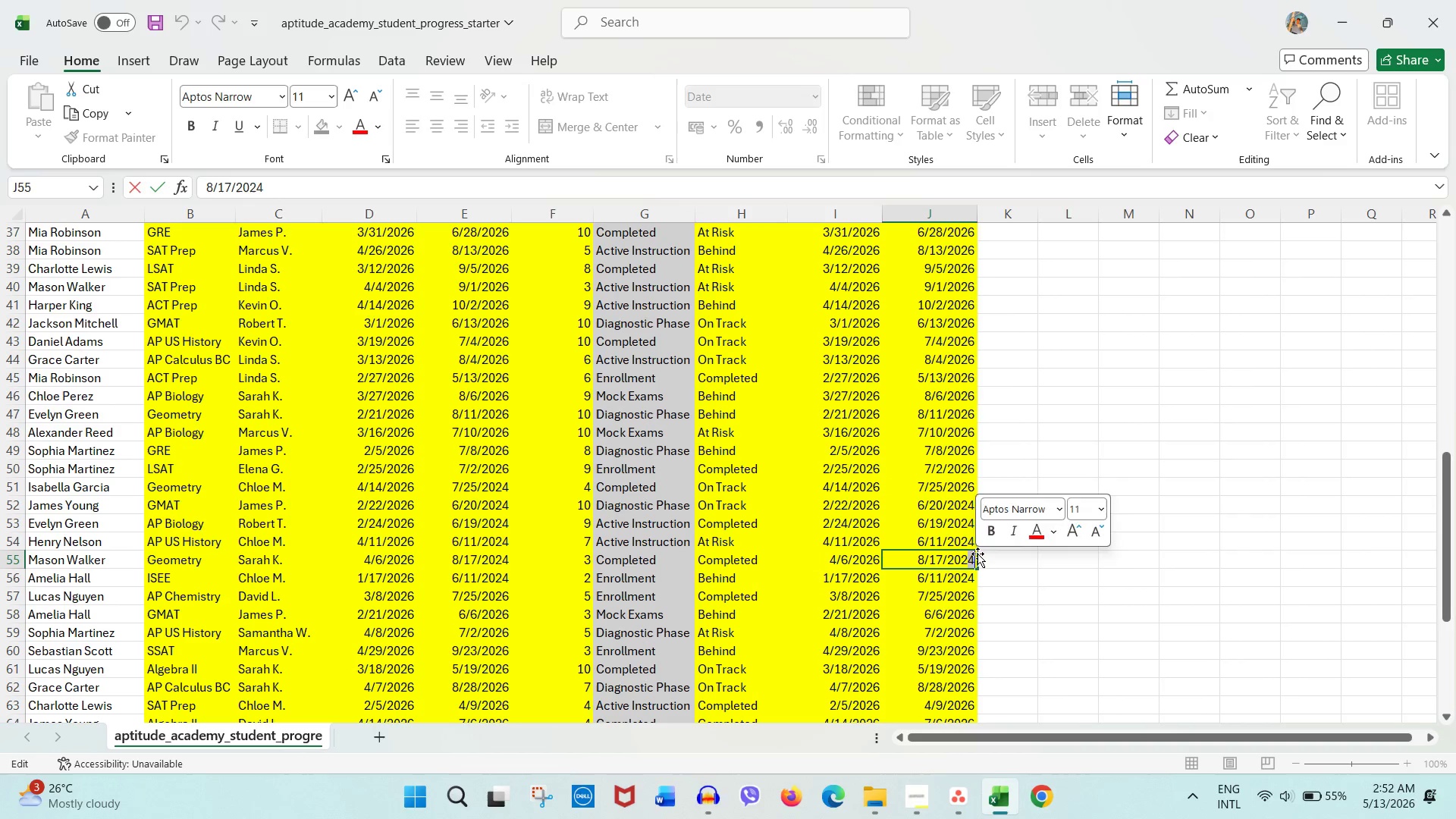 
key(Numpad6)
 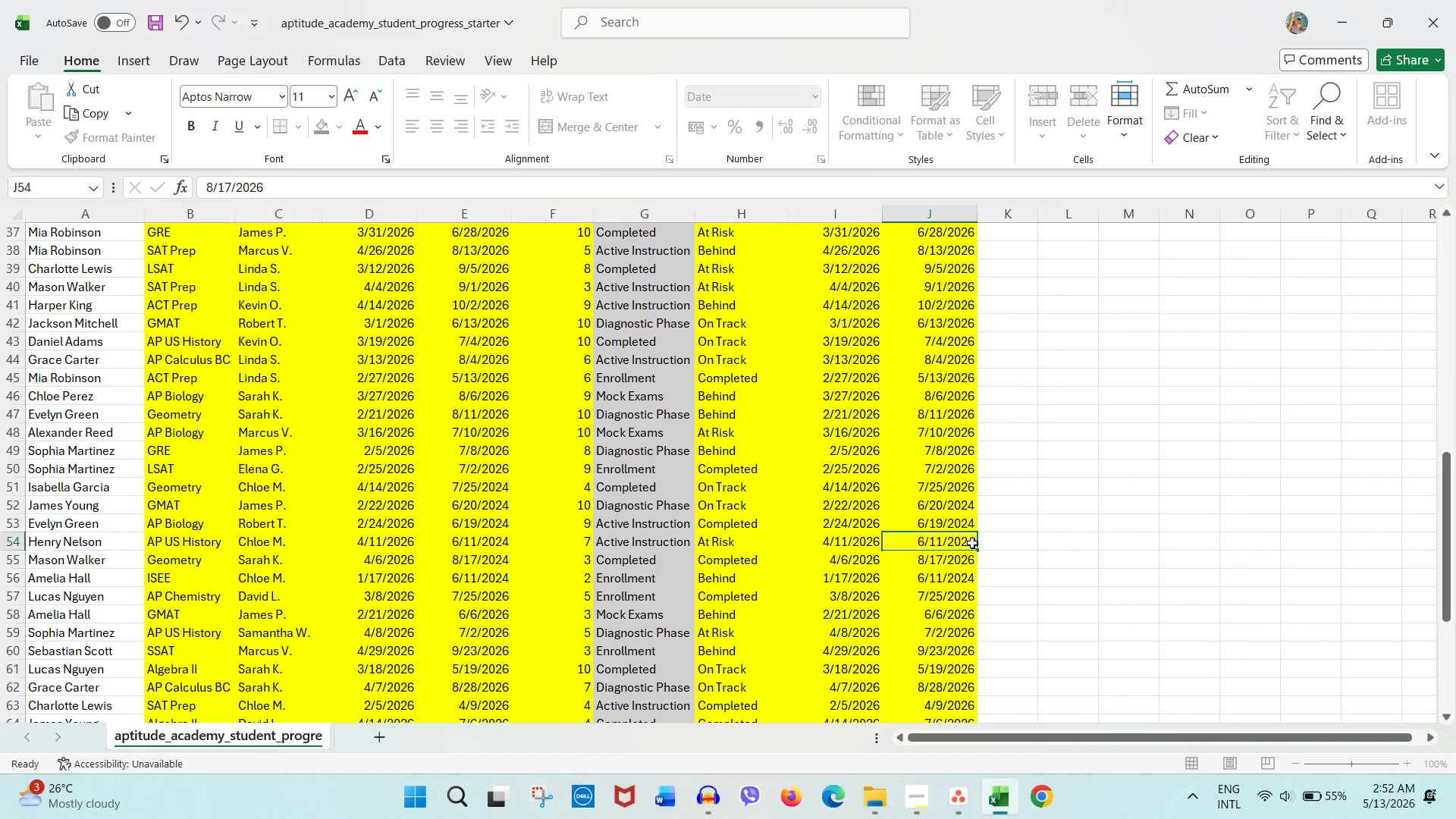 
double_click([972, 543])
 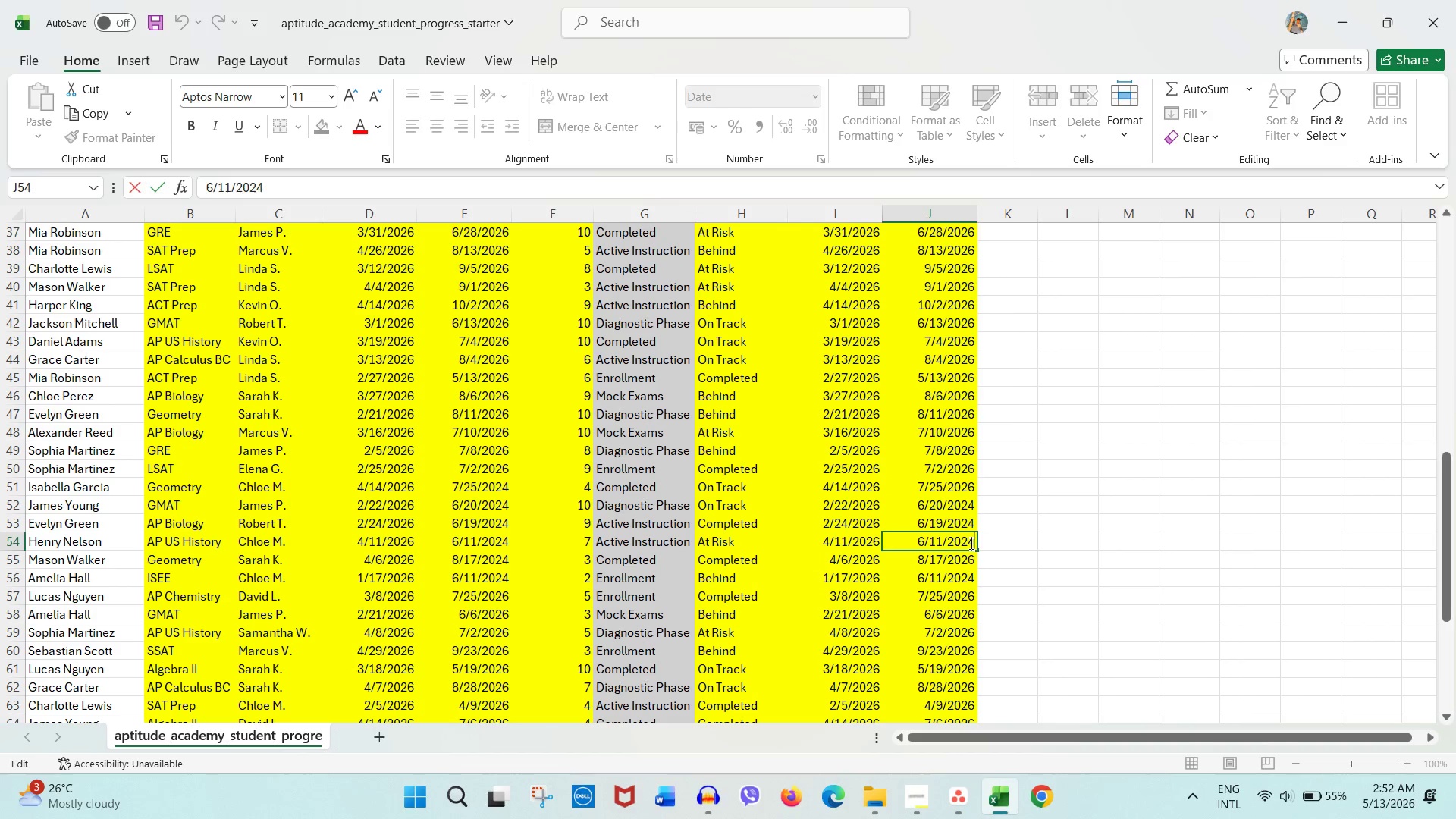 
left_click_drag(start_coordinate=[970, 543], to_coordinate=[987, 548])
 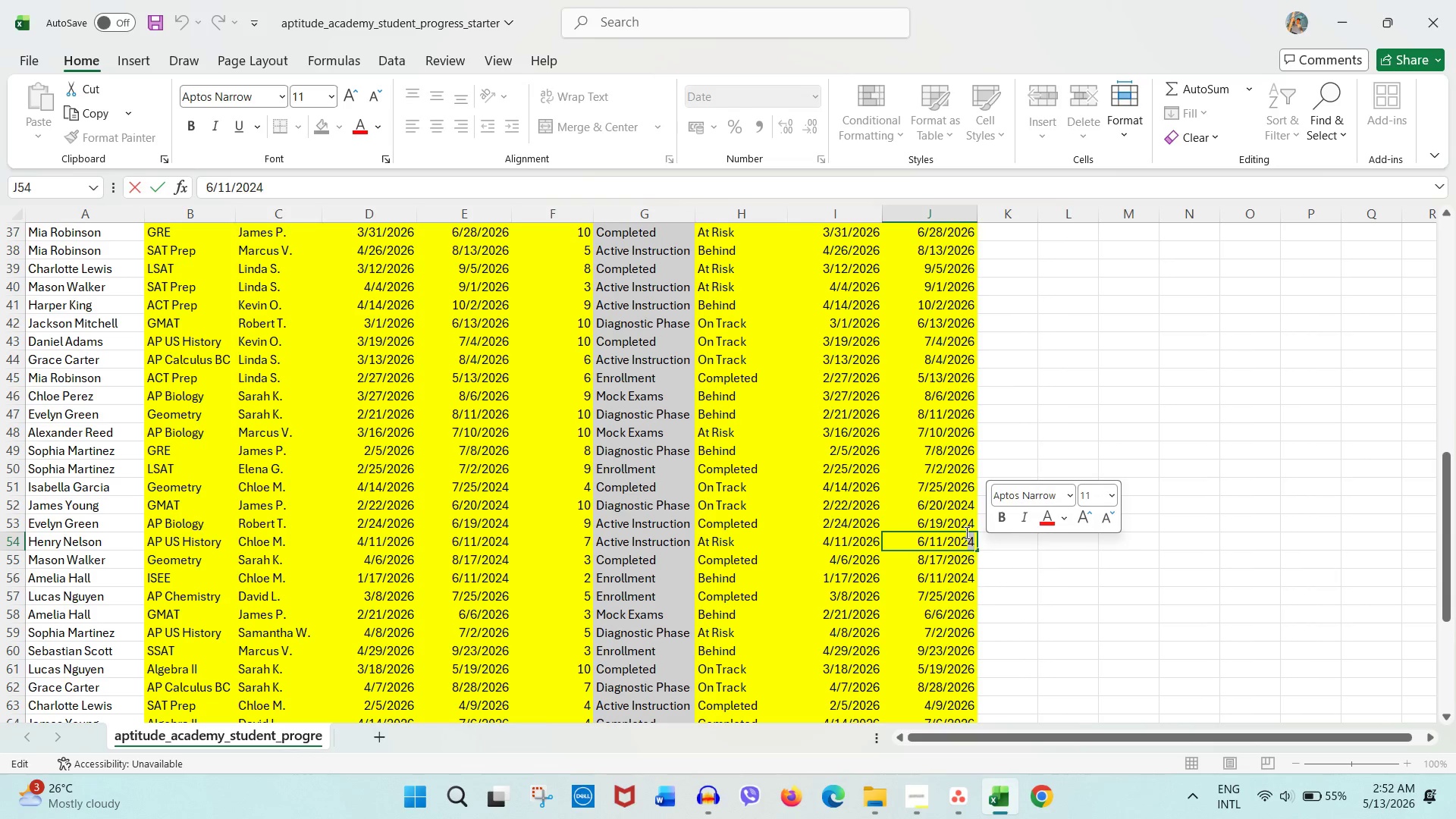 
key(Numpad6)
 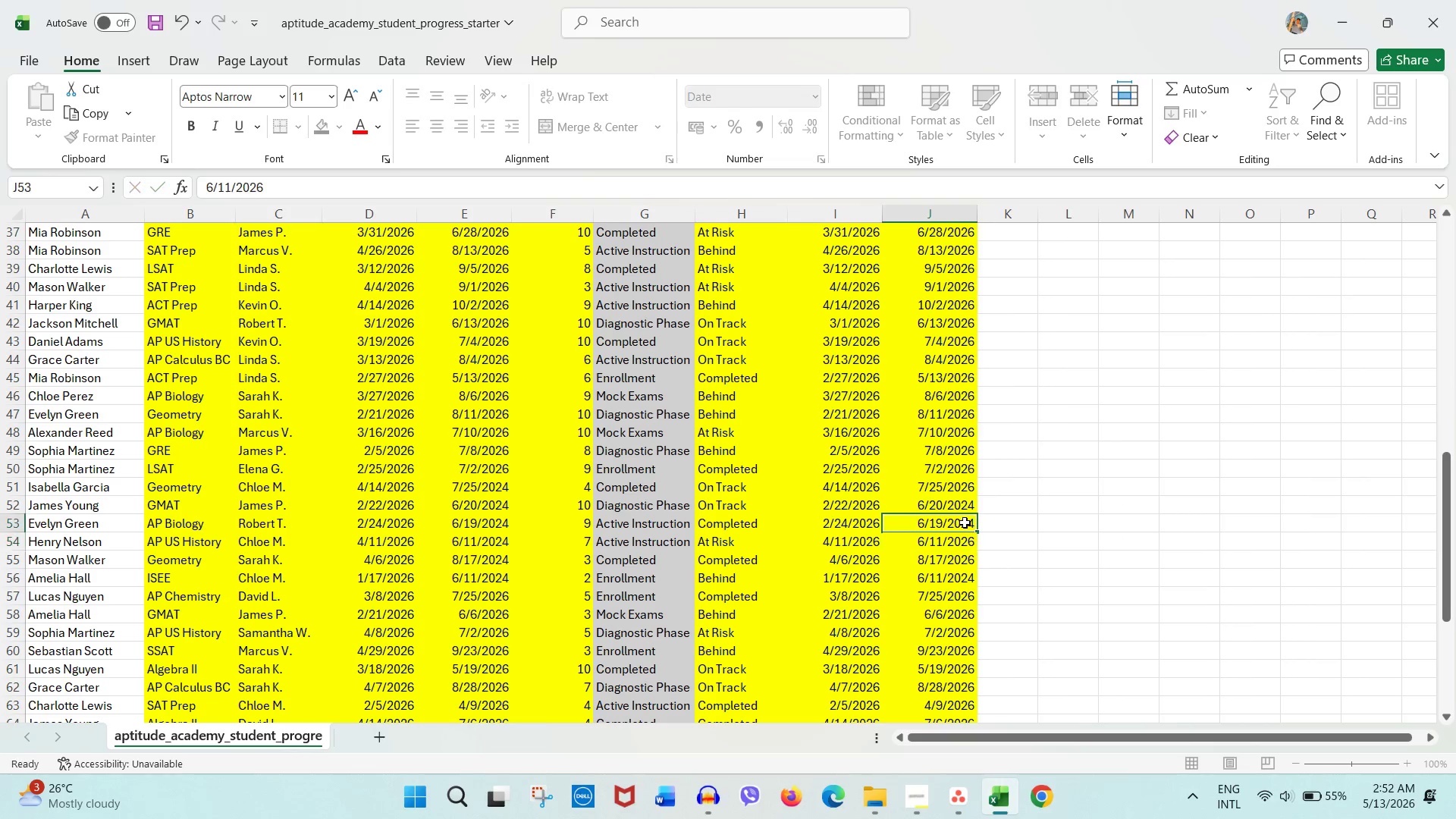 
double_click([965, 522])
 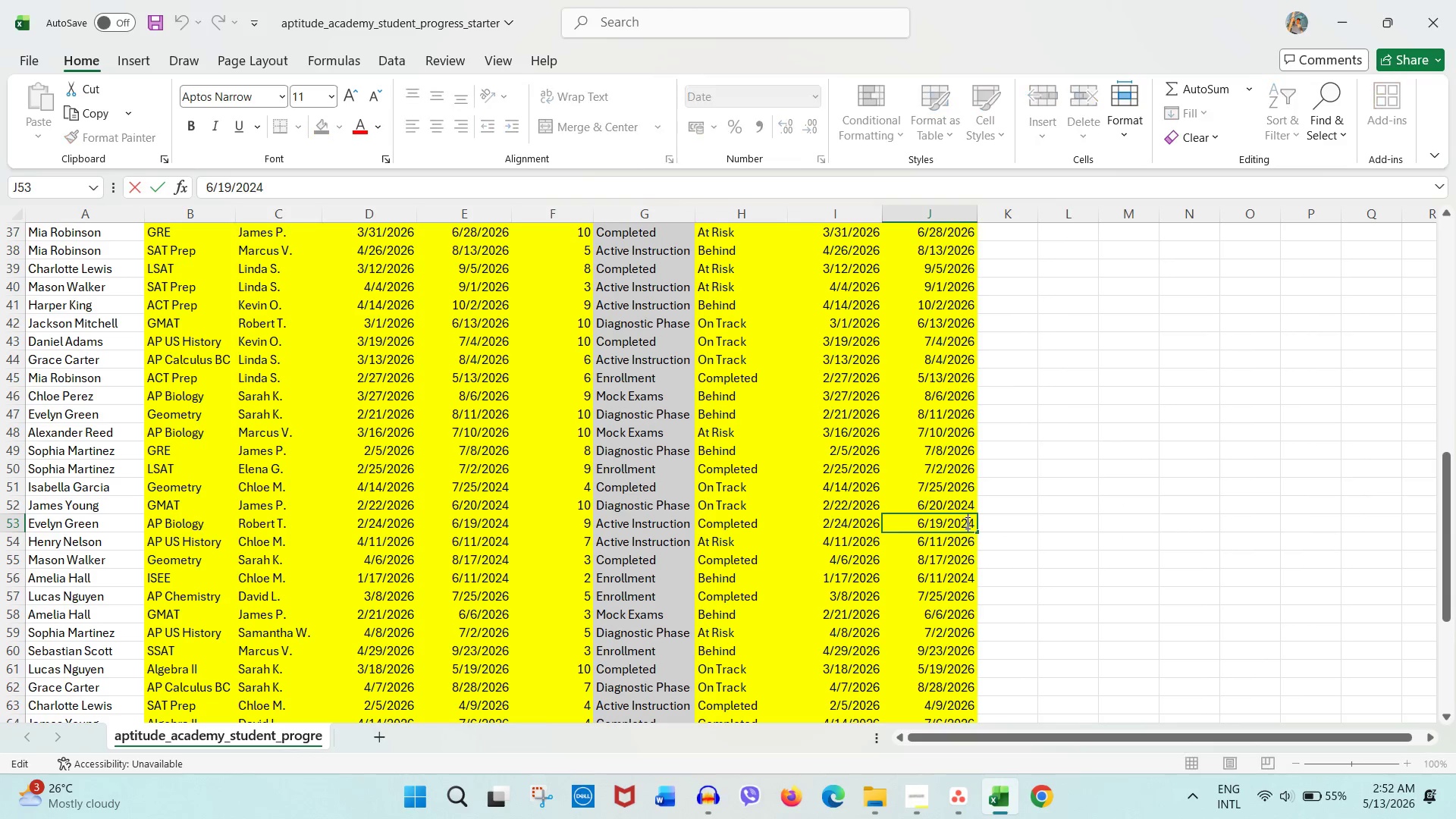 
left_click_drag(start_coordinate=[968, 523], to_coordinate=[974, 525])
 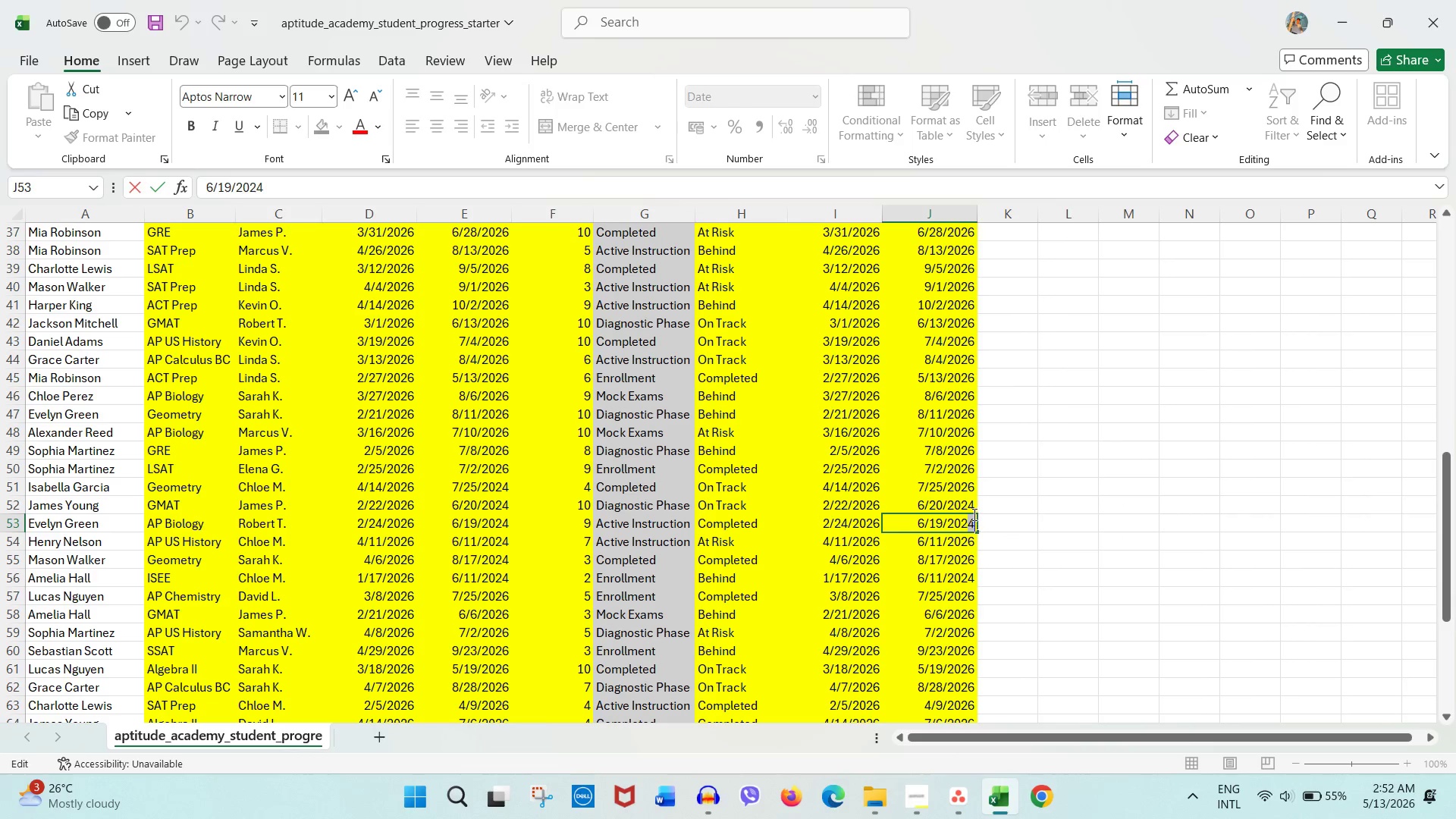 
key(Numpad6)
 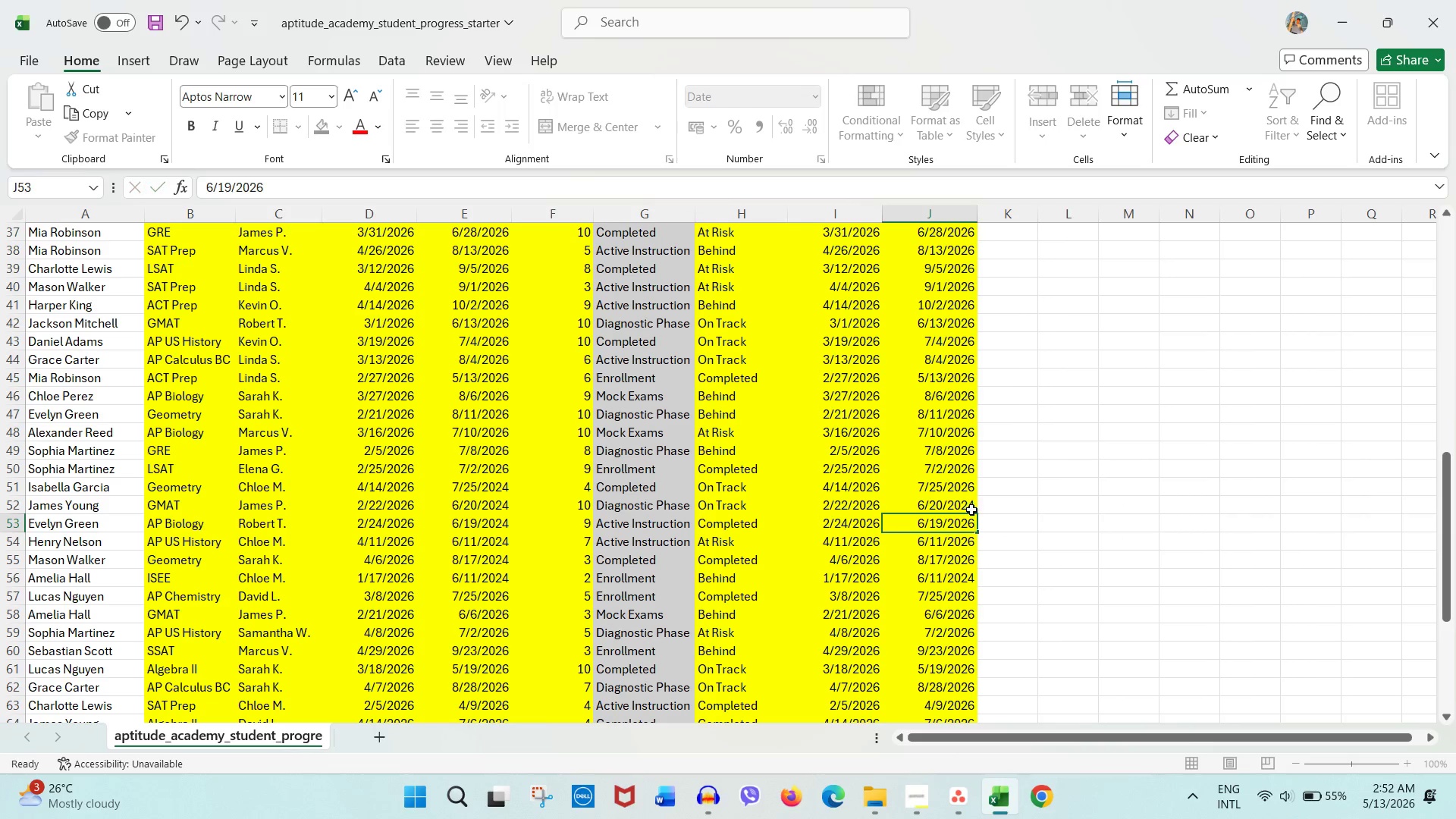 
double_click([971, 510])
 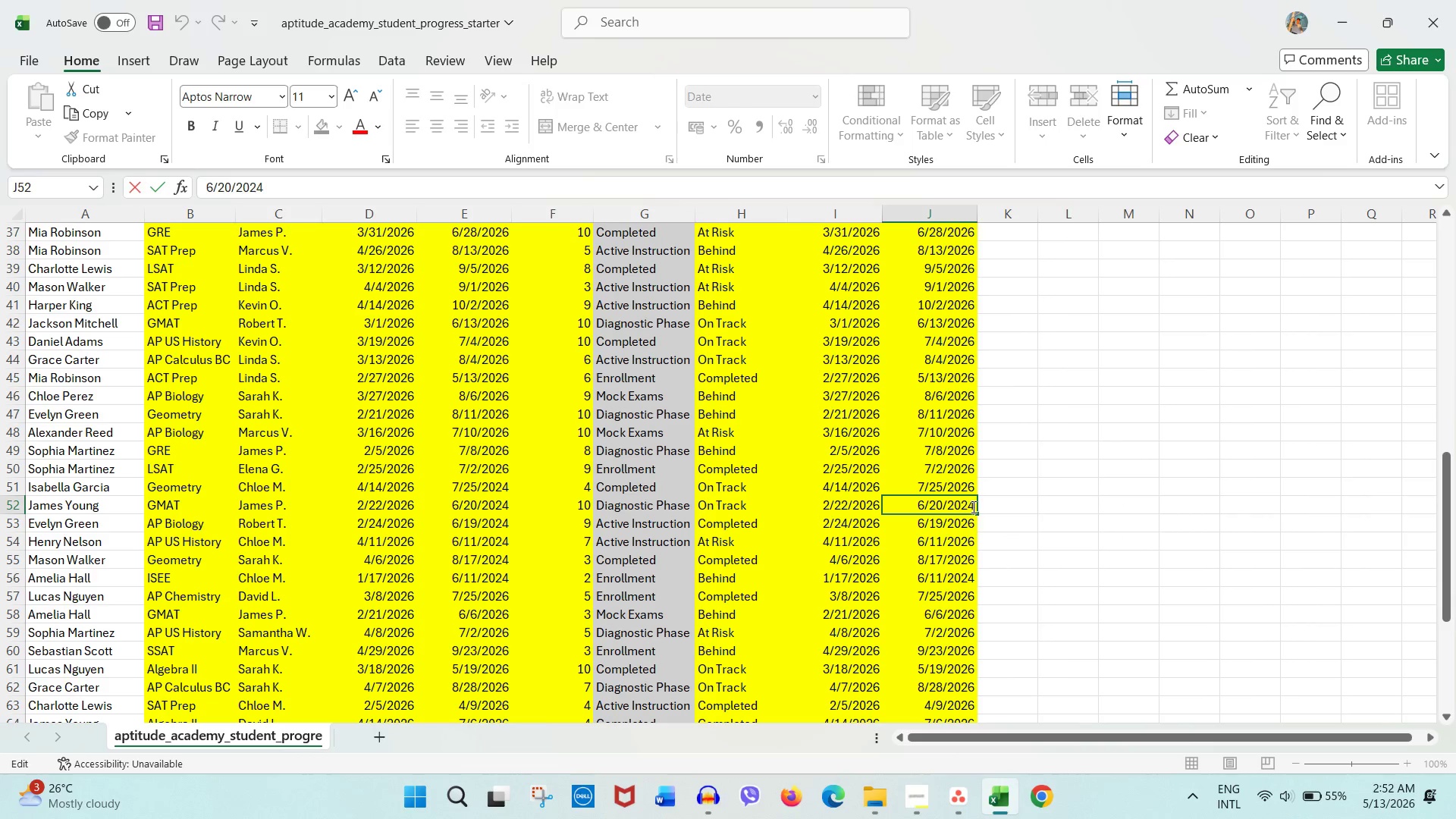 
key(Numpad6)
 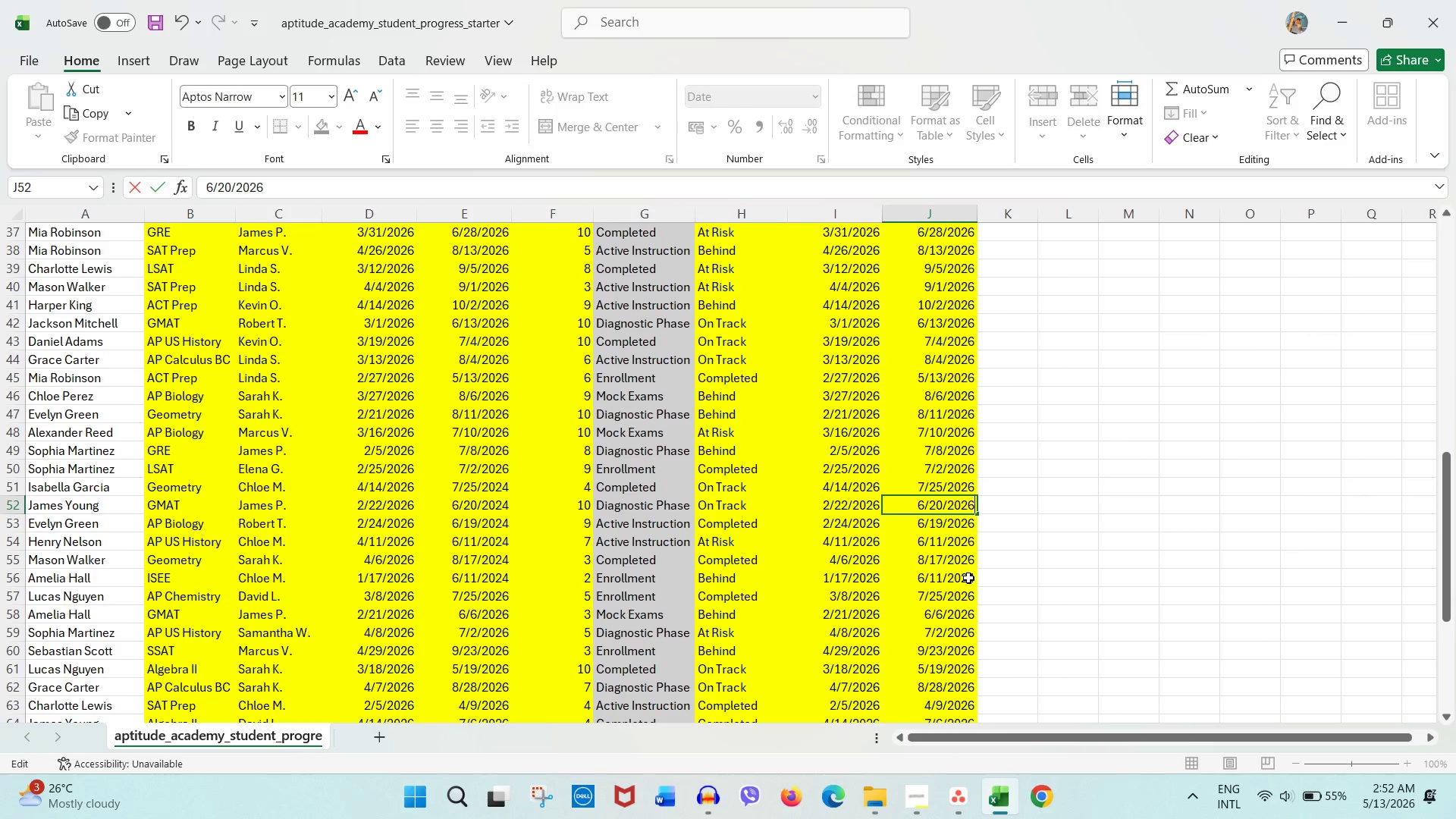 
double_click([968, 578])
 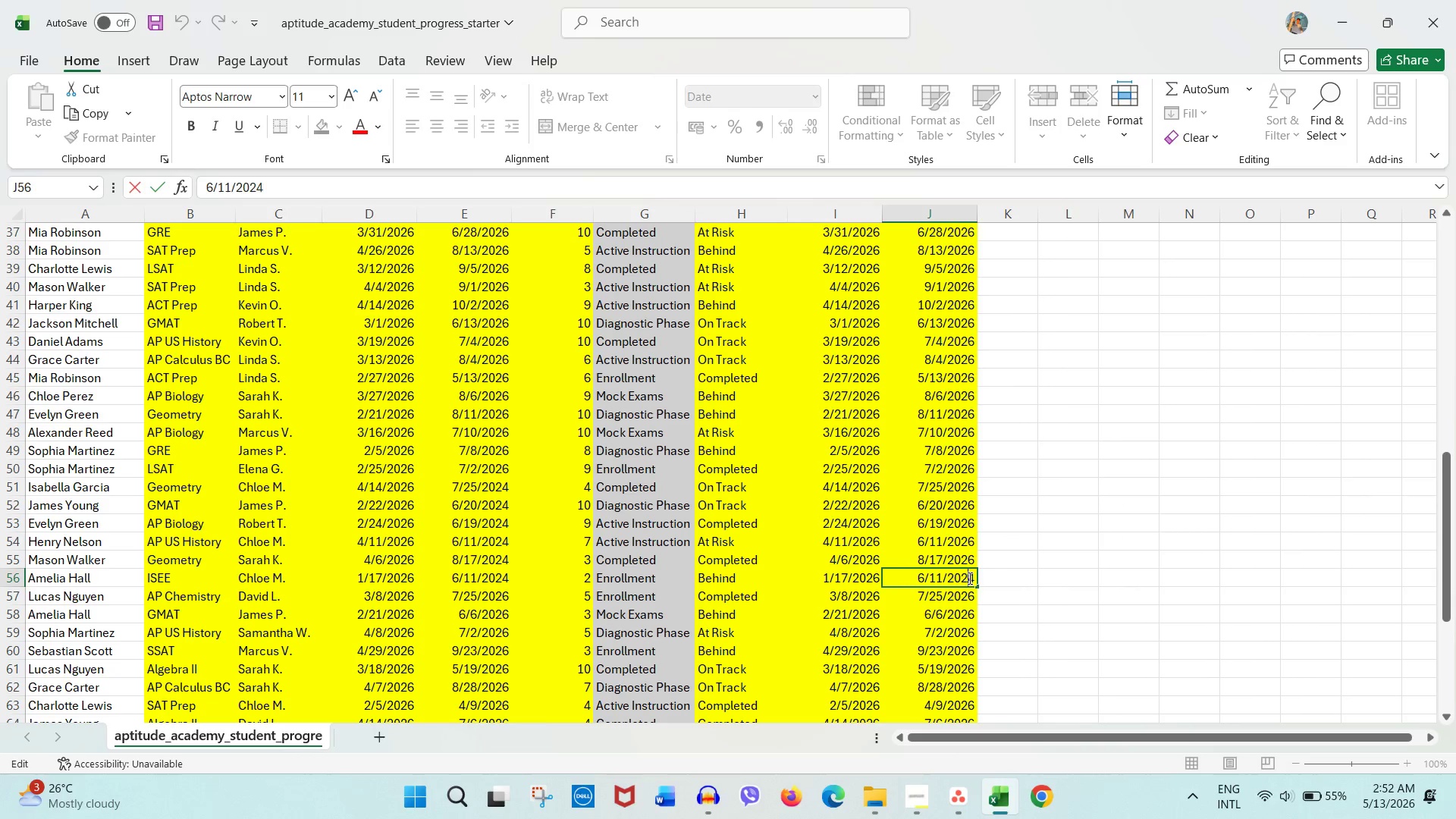 
left_click_drag(start_coordinate=[968, 578], to_coordinate=[990, 584])
 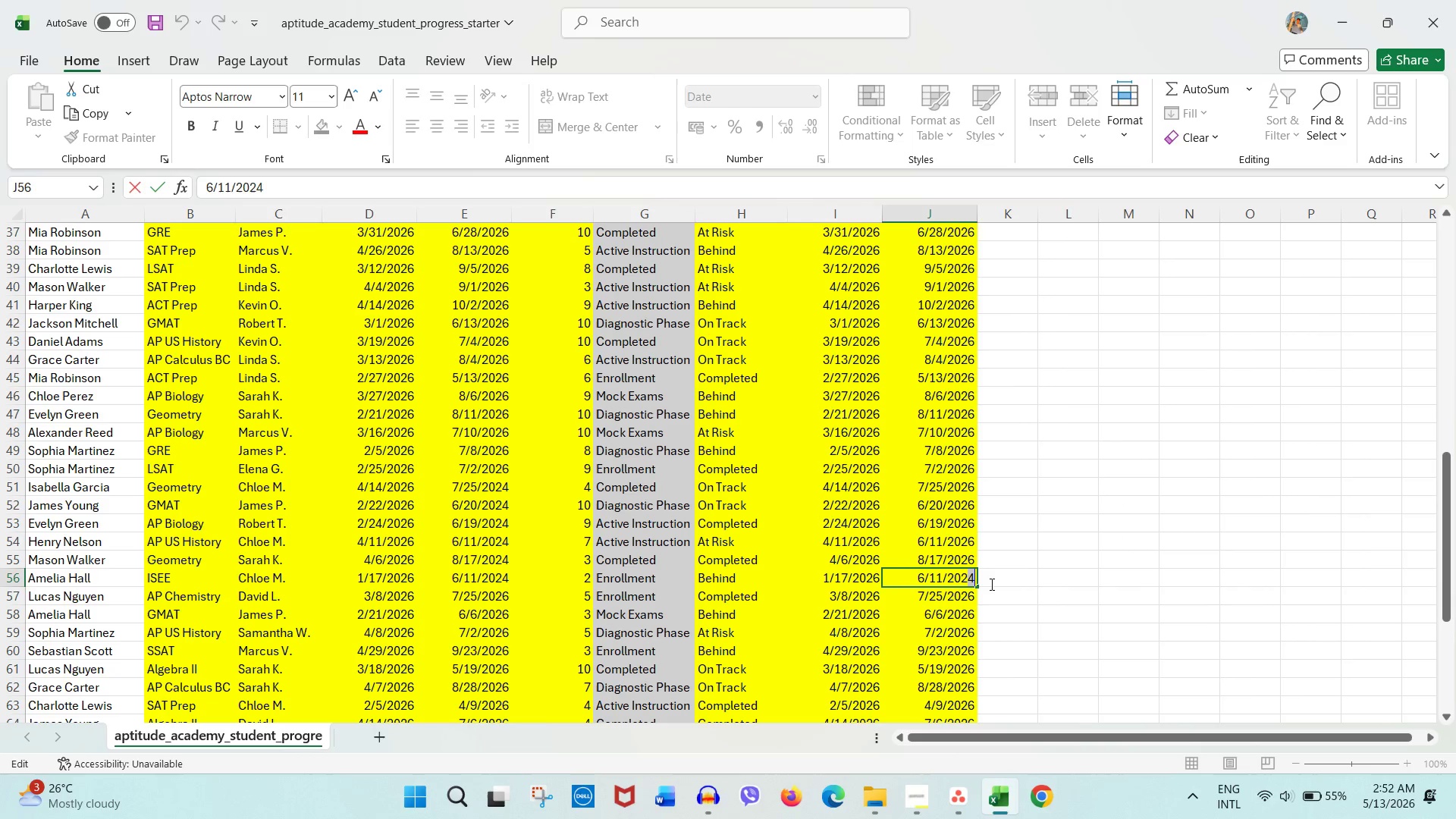 
key(Numpad6)
 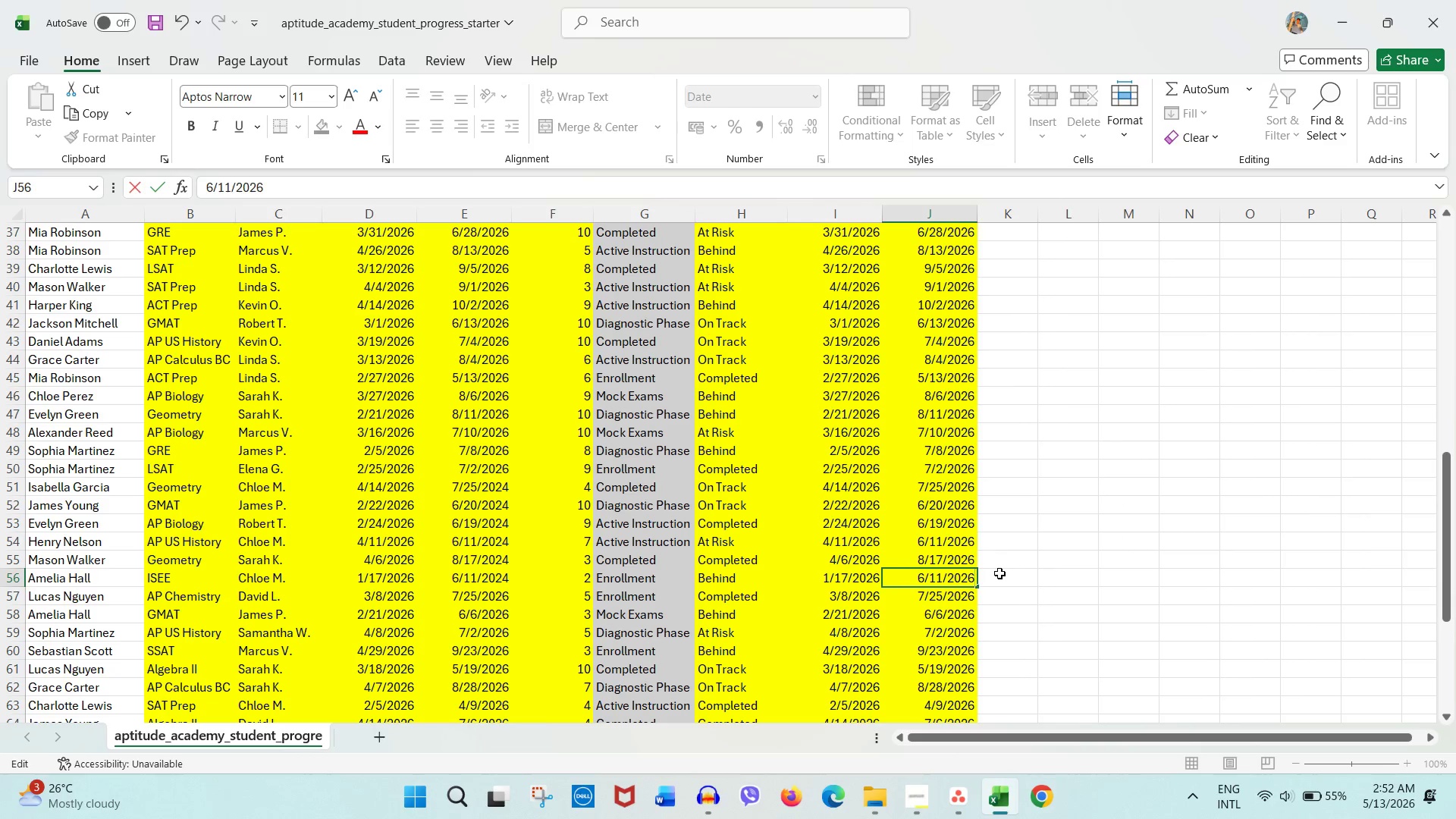 
left_click([1001, 573])
 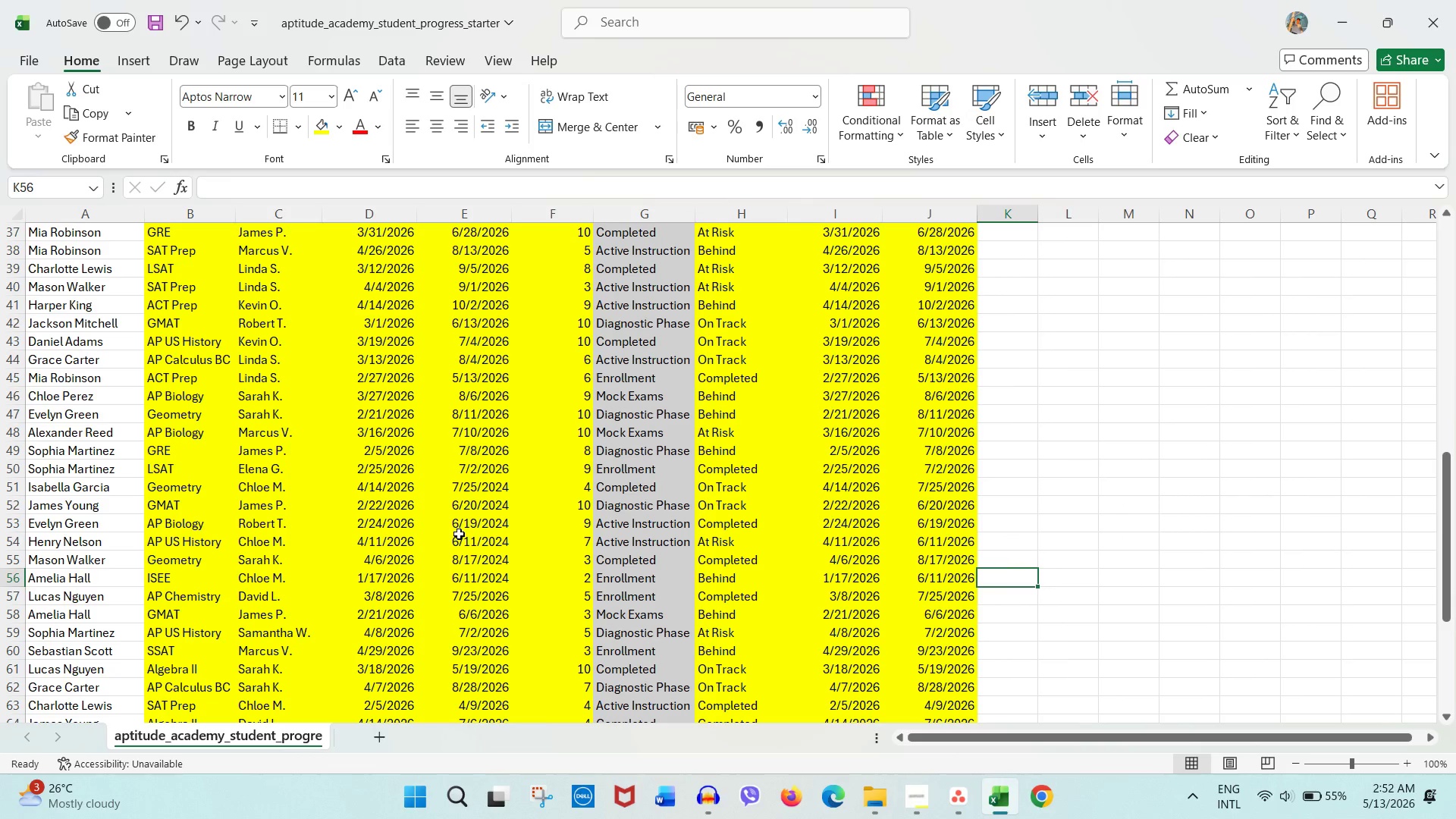 
double_click([482, 528])
 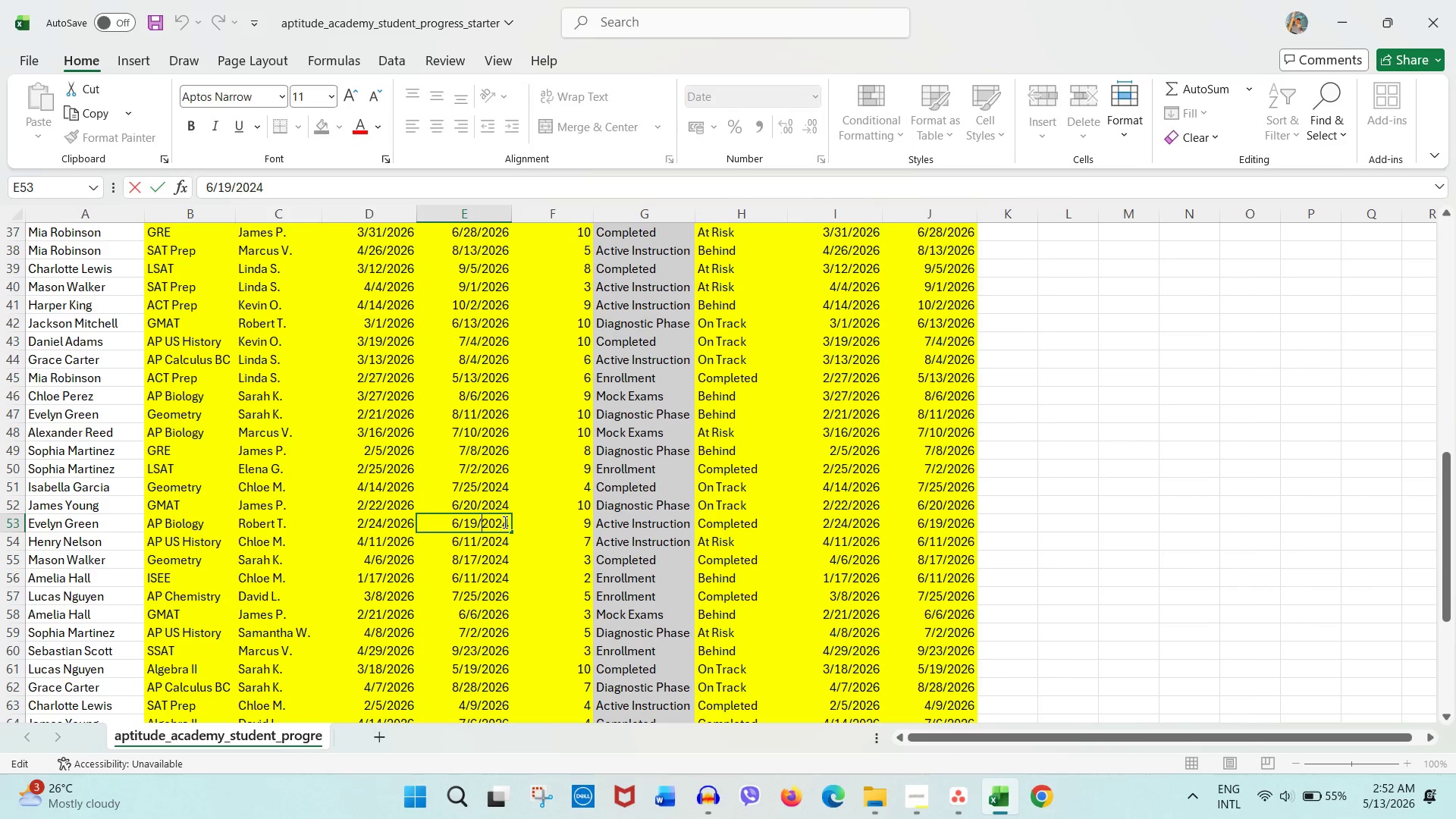 
left_click_drag(start_coordinate=[504, 522], to_coordinate=[513, 521])
 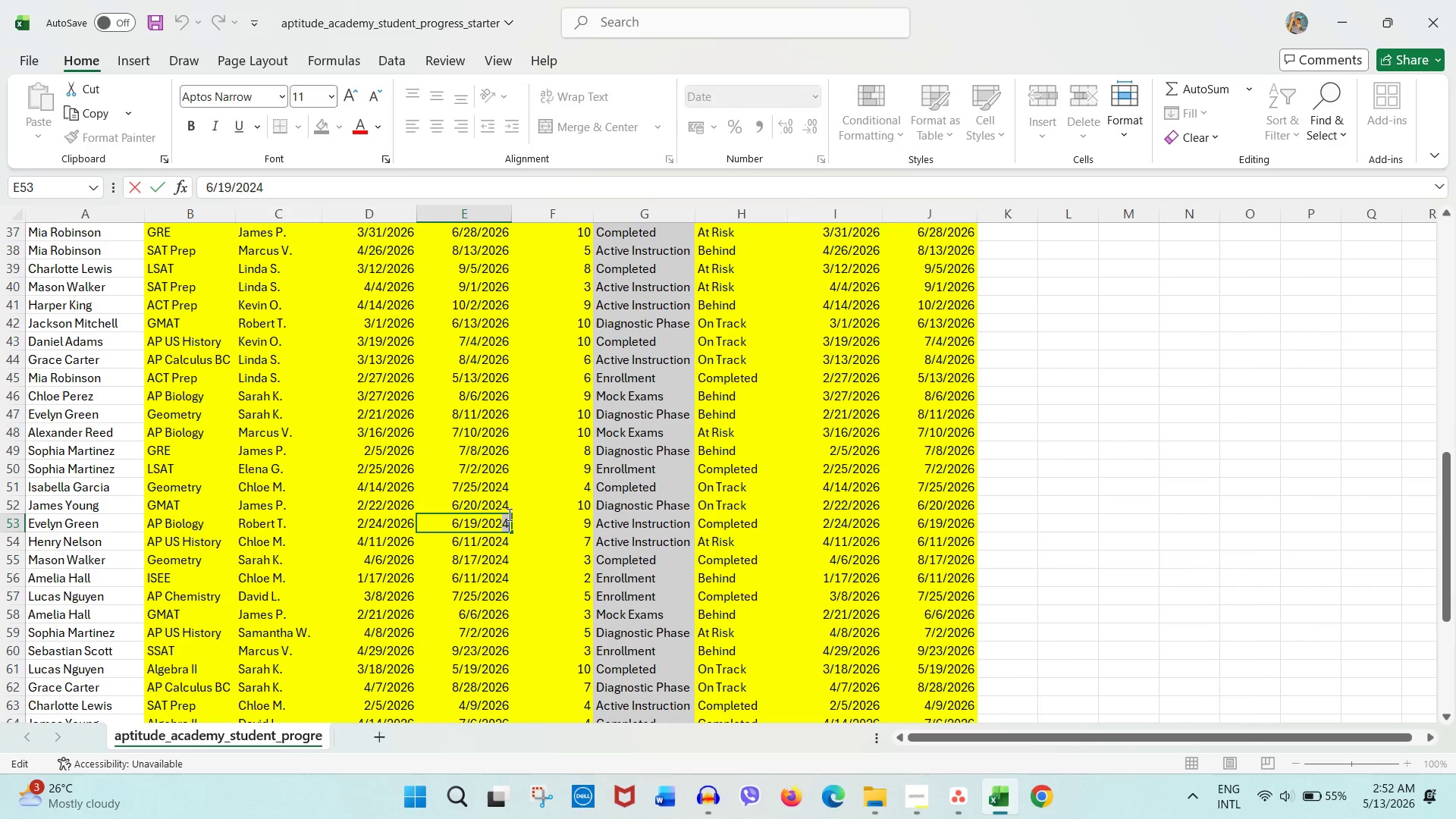 
key(Numpad6)
 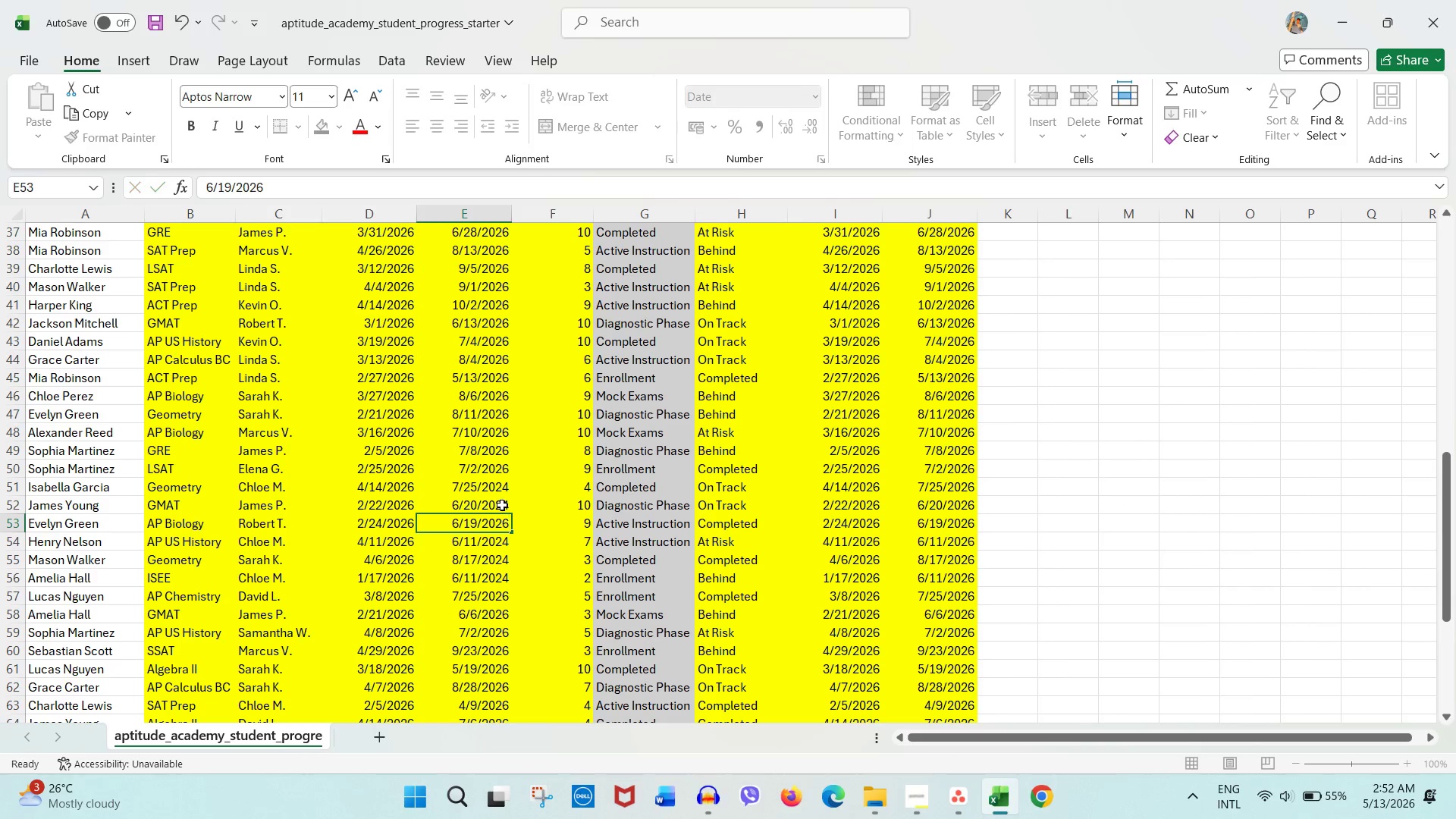 
double_click([502, 505])
 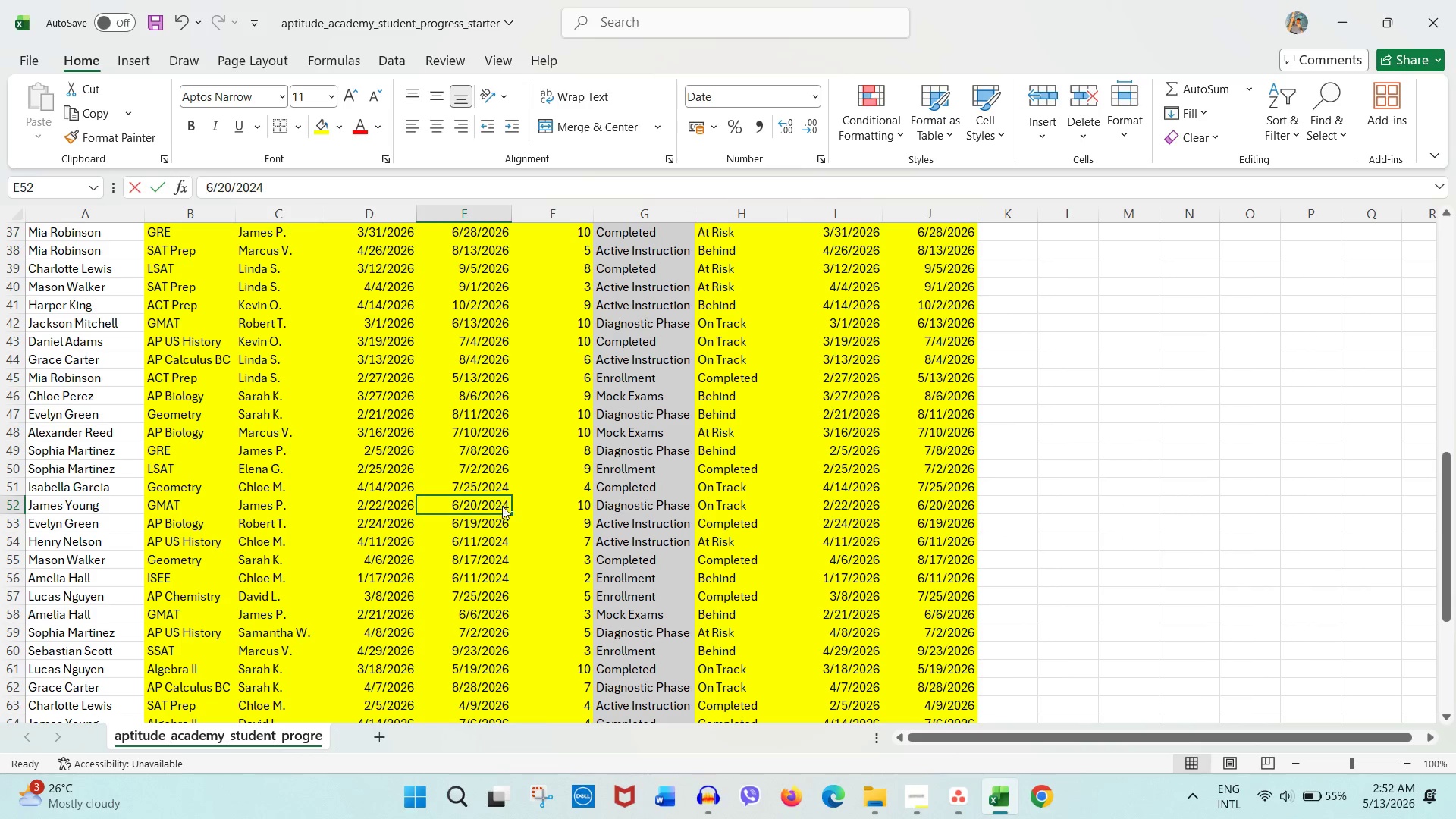 
left_click_drag(start_coordinate=[502, 506], to_coordinate=[507, 506])
 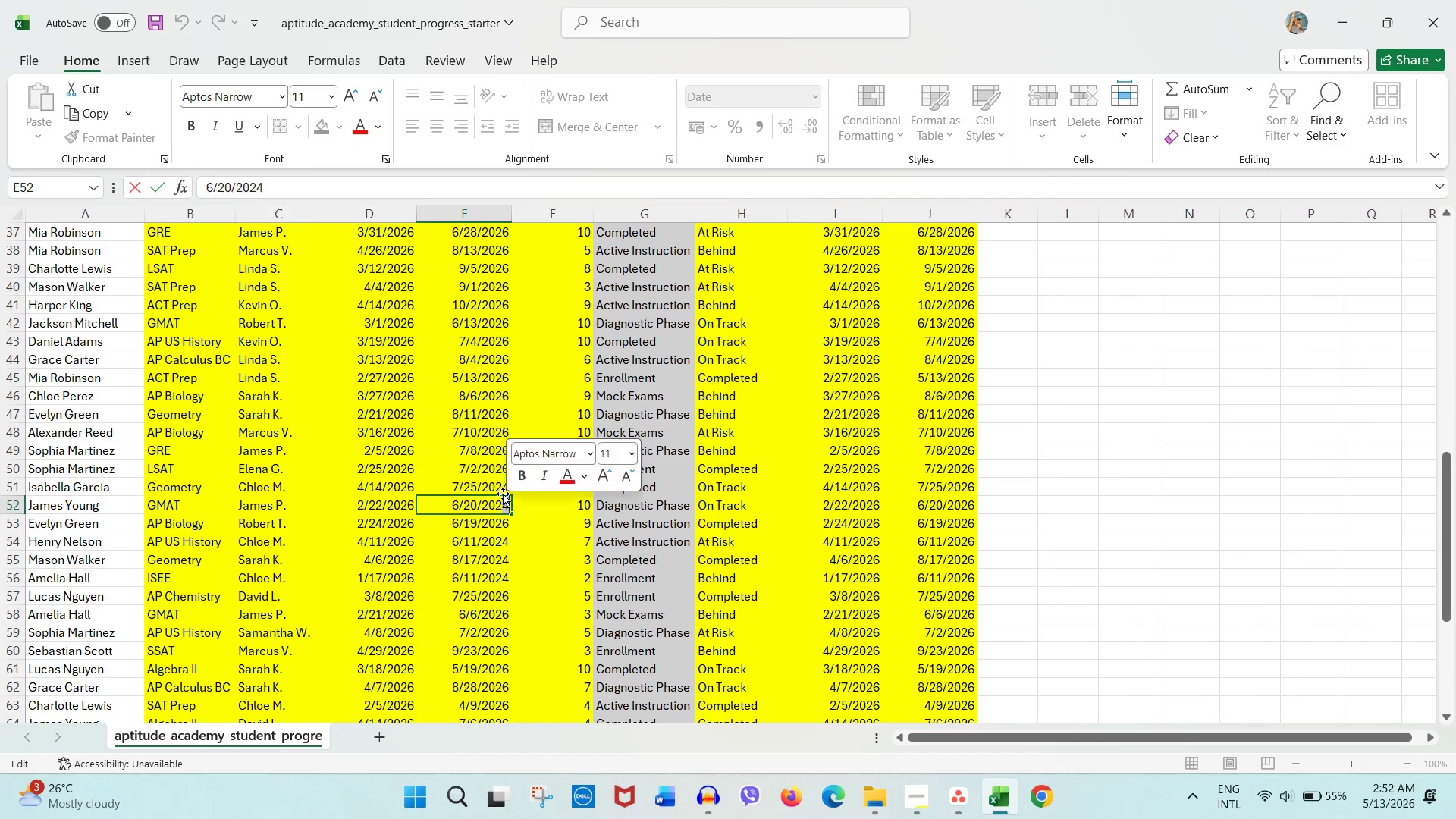 
key(Numpad6)
 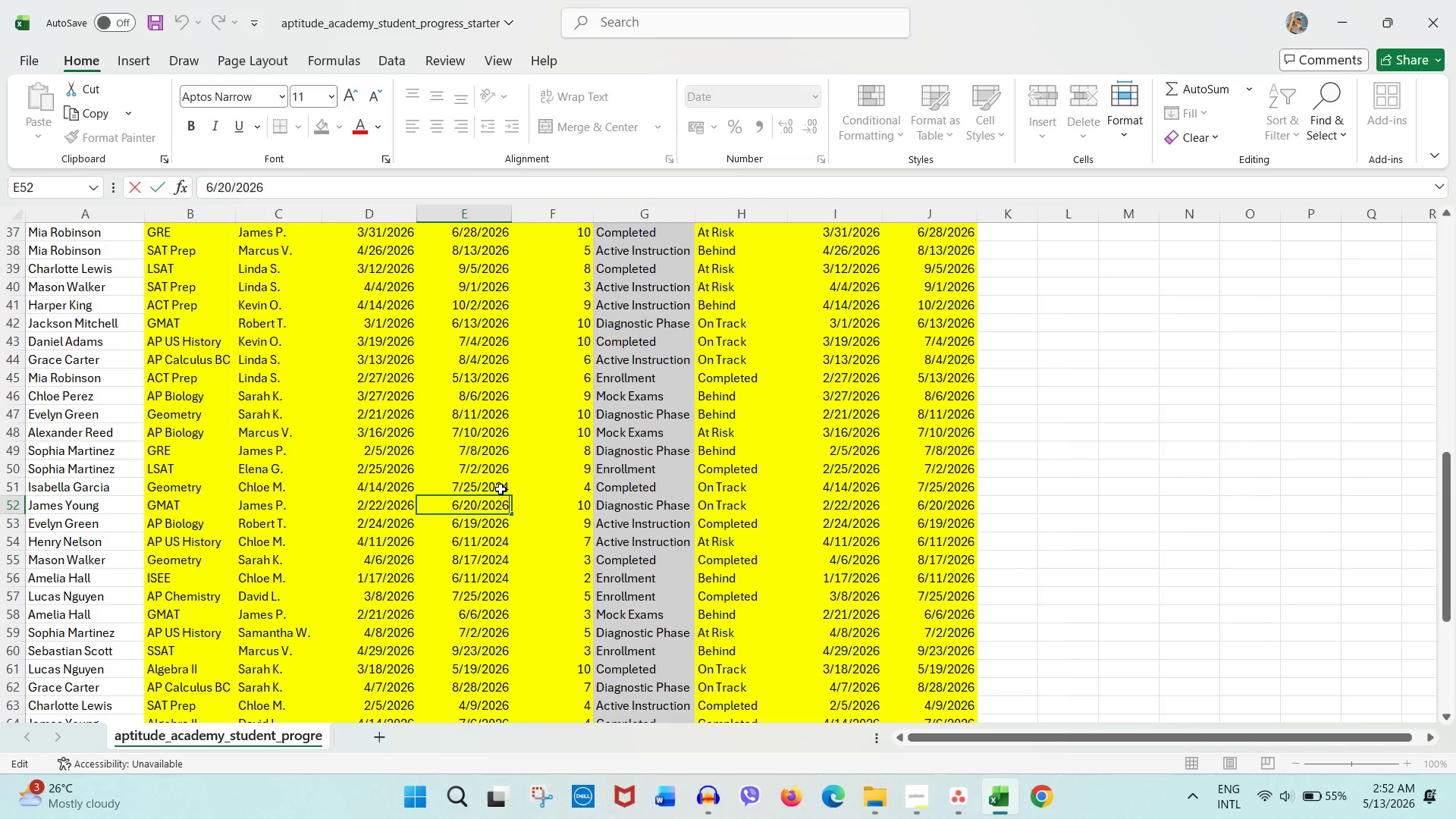 
left_click([500, 489])
 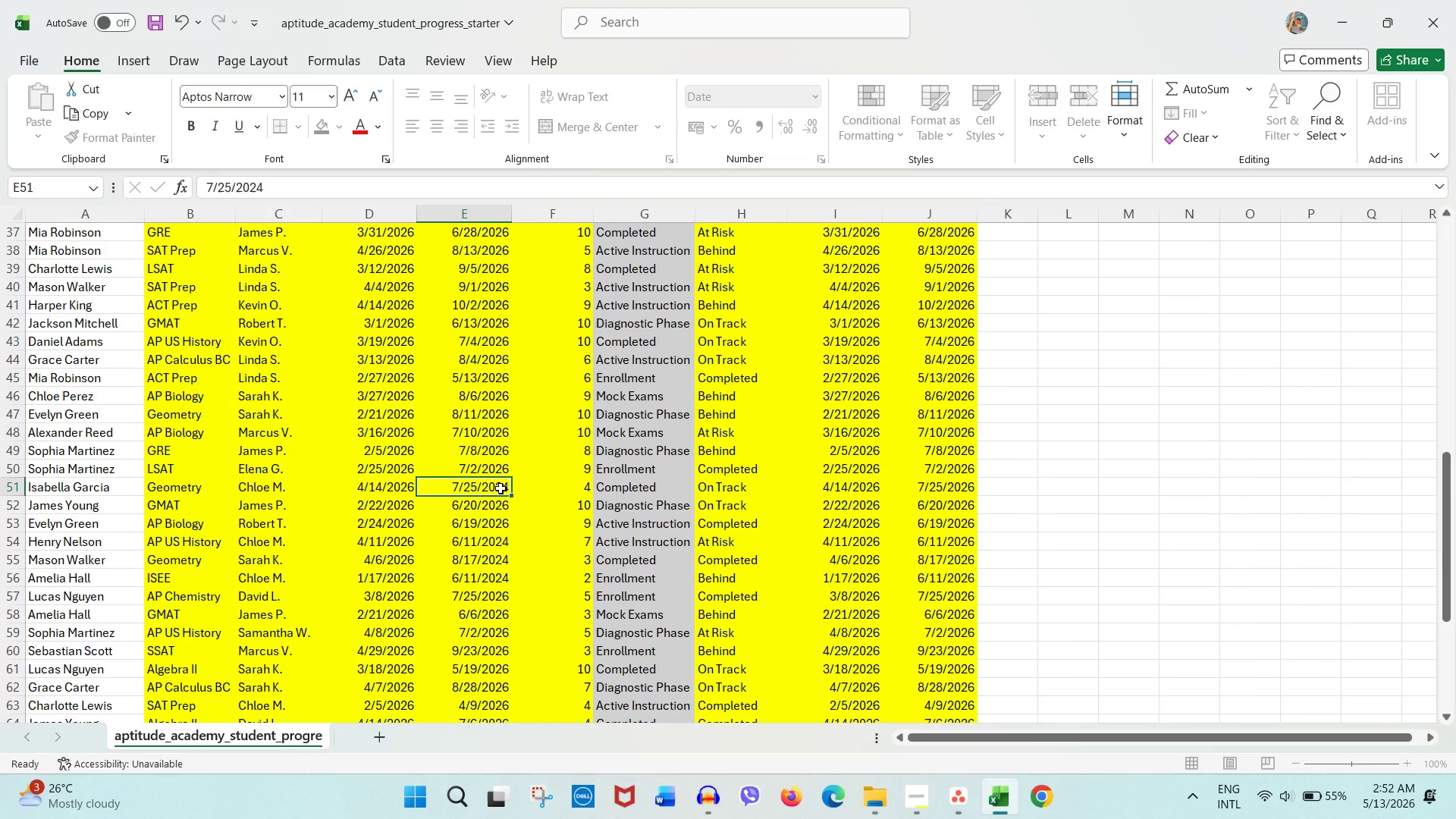 
double_click([500, 488])
 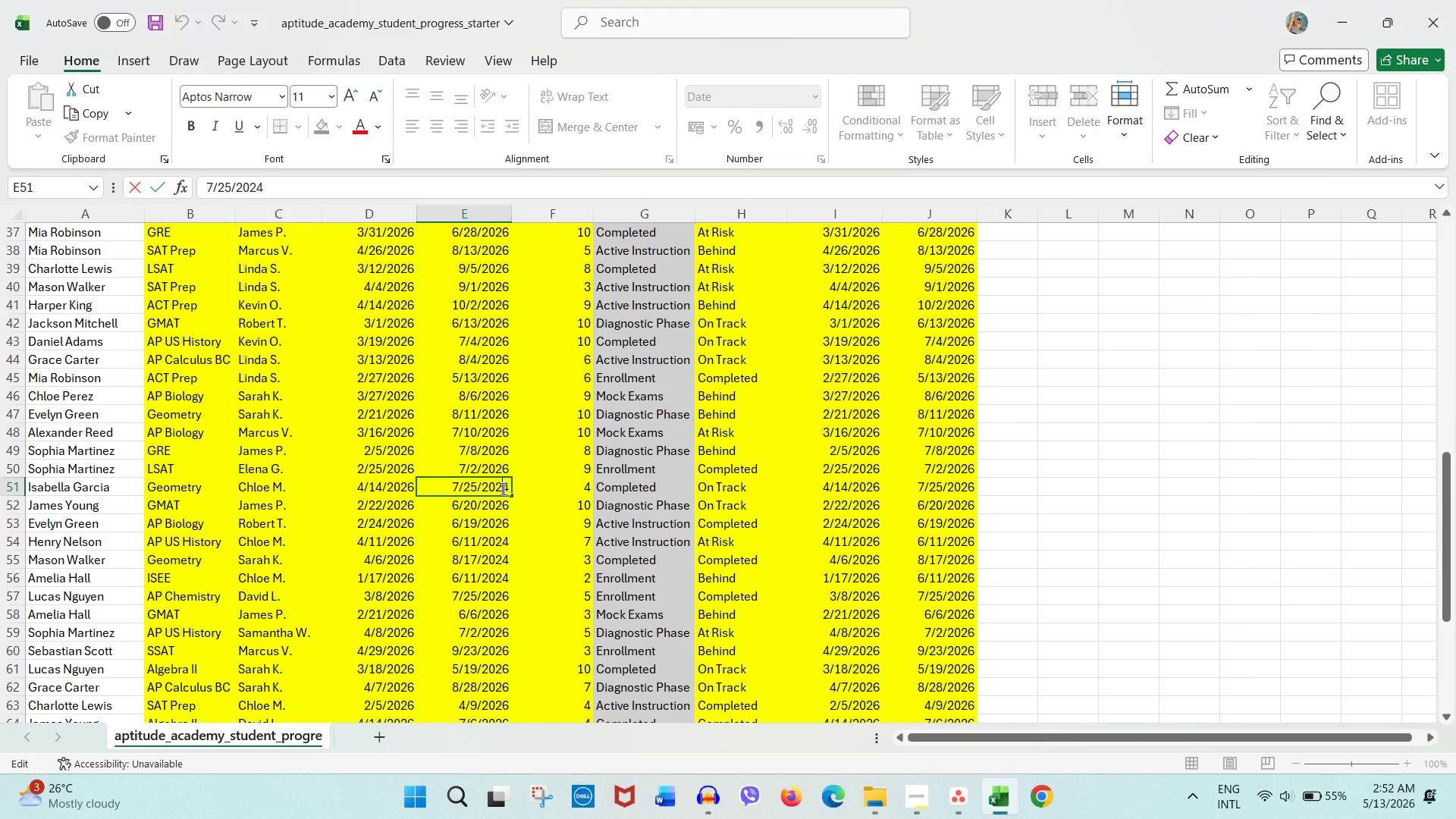 
left_click_drag(start_coordinate=[502, 488], to_coordinate=[511, 490])
 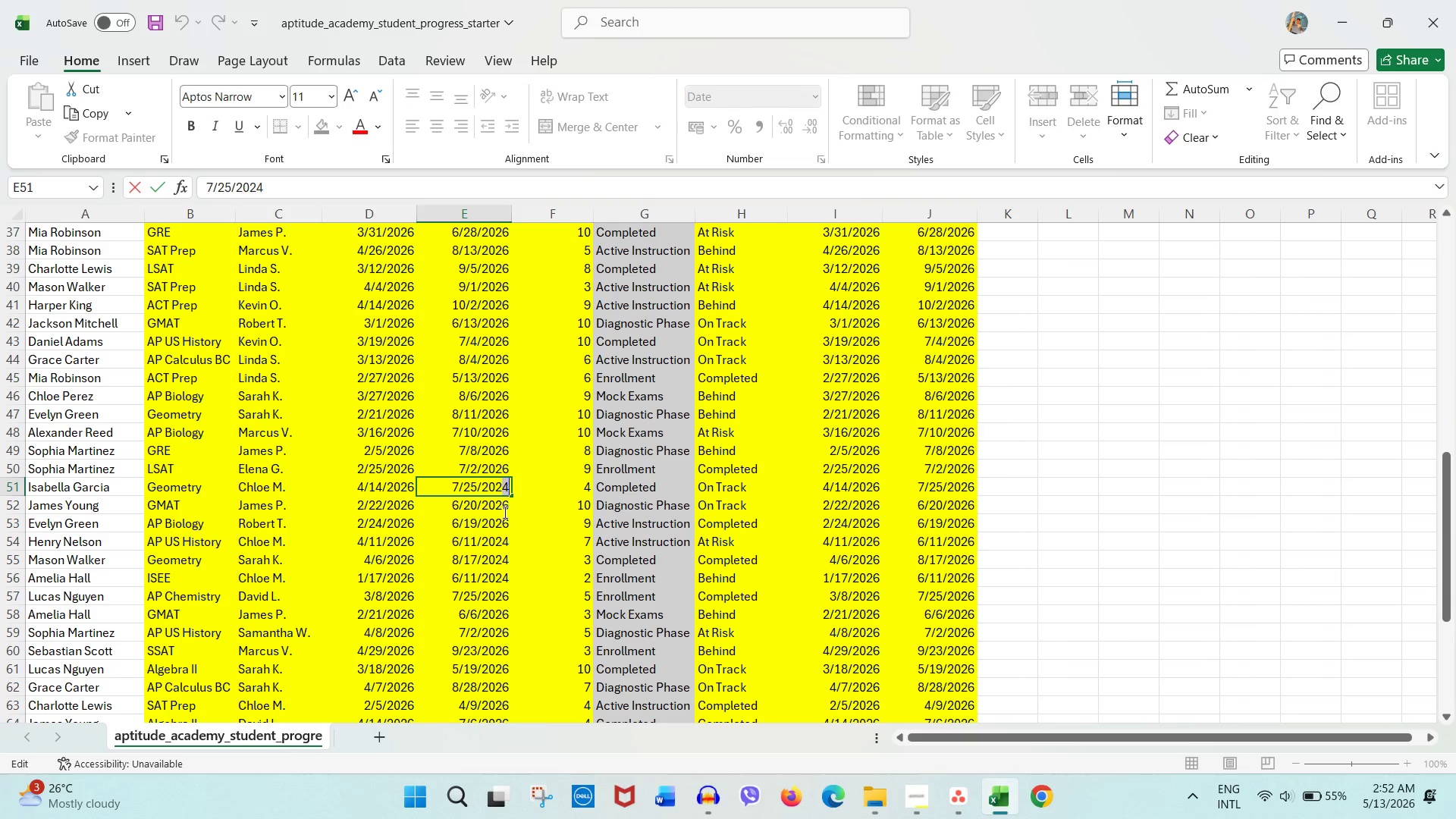 
key(Numpad6)
 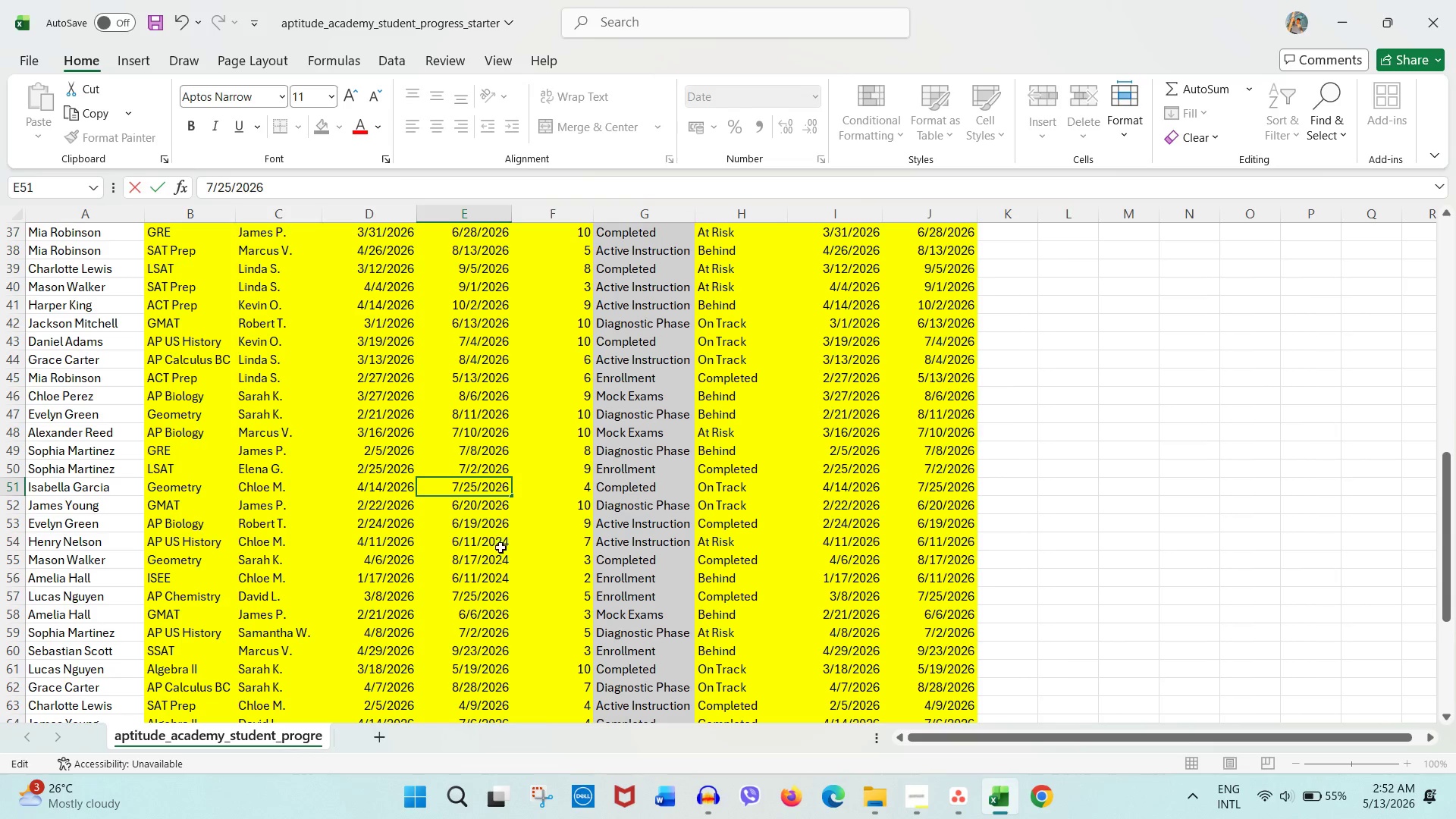 
left_click([498, 556])
 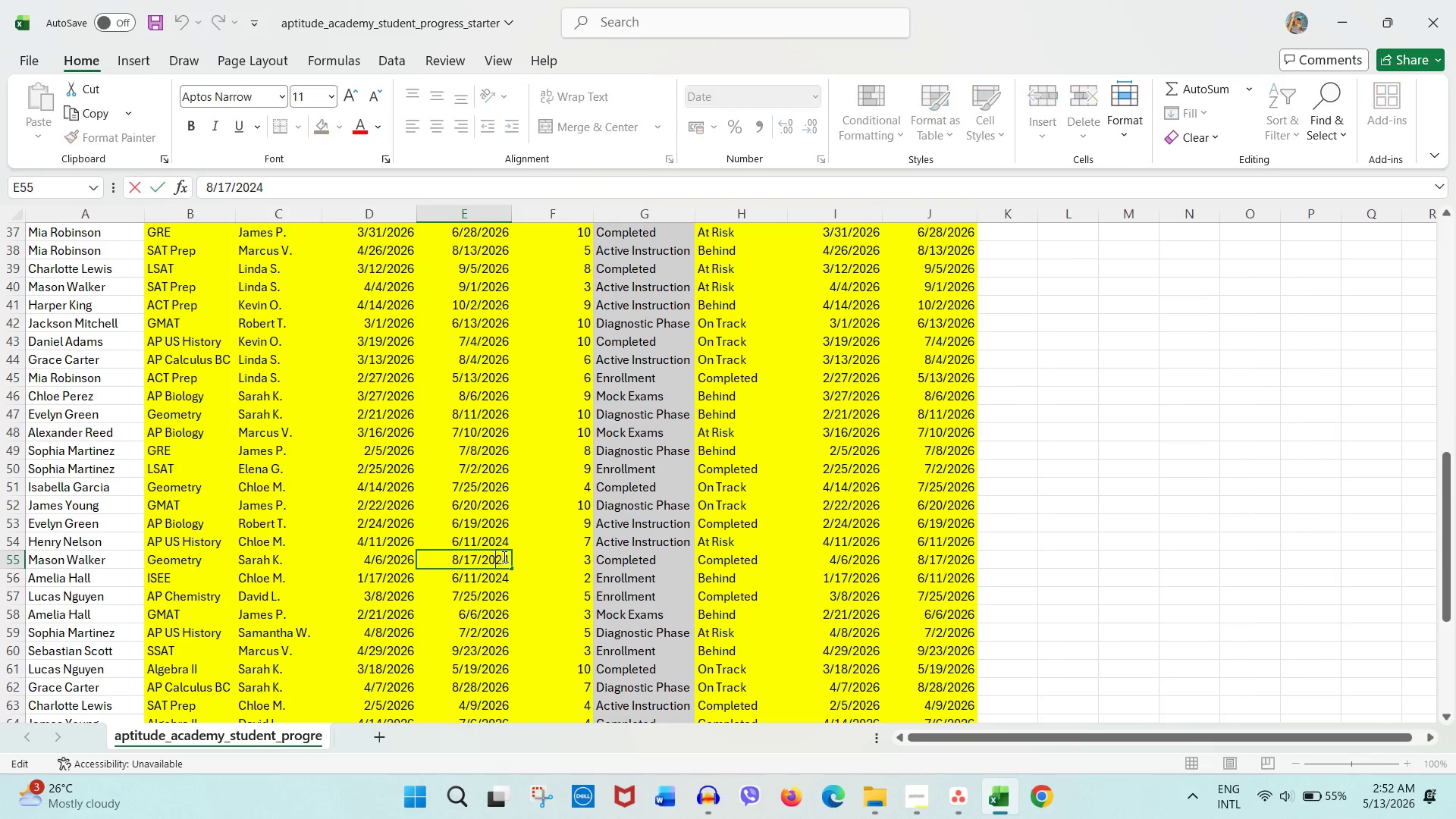 
left_click([498, 556])
 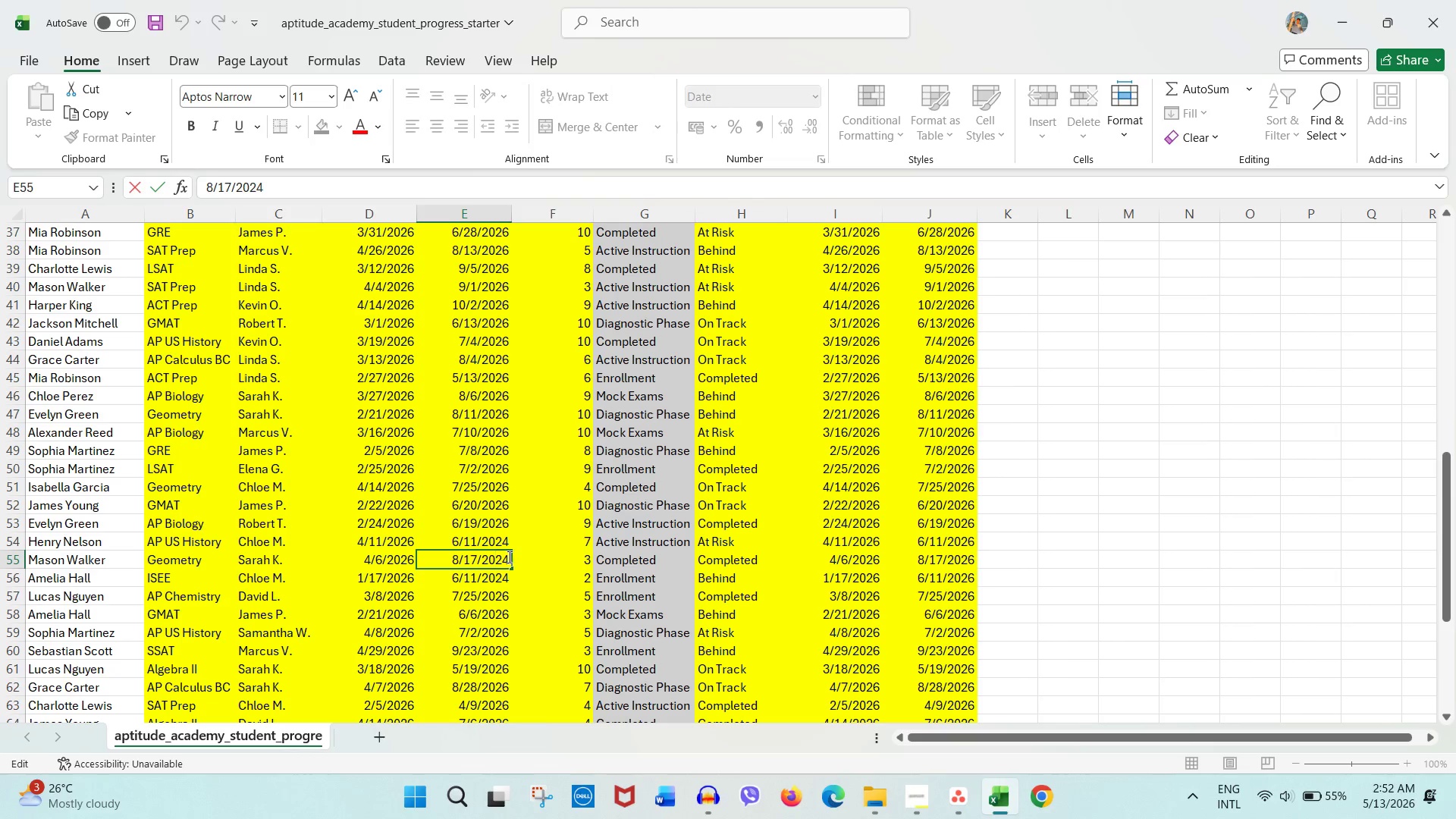 
left_click_drag(start_coordinate=[504, 557], to_coordinate=[522, 557])
 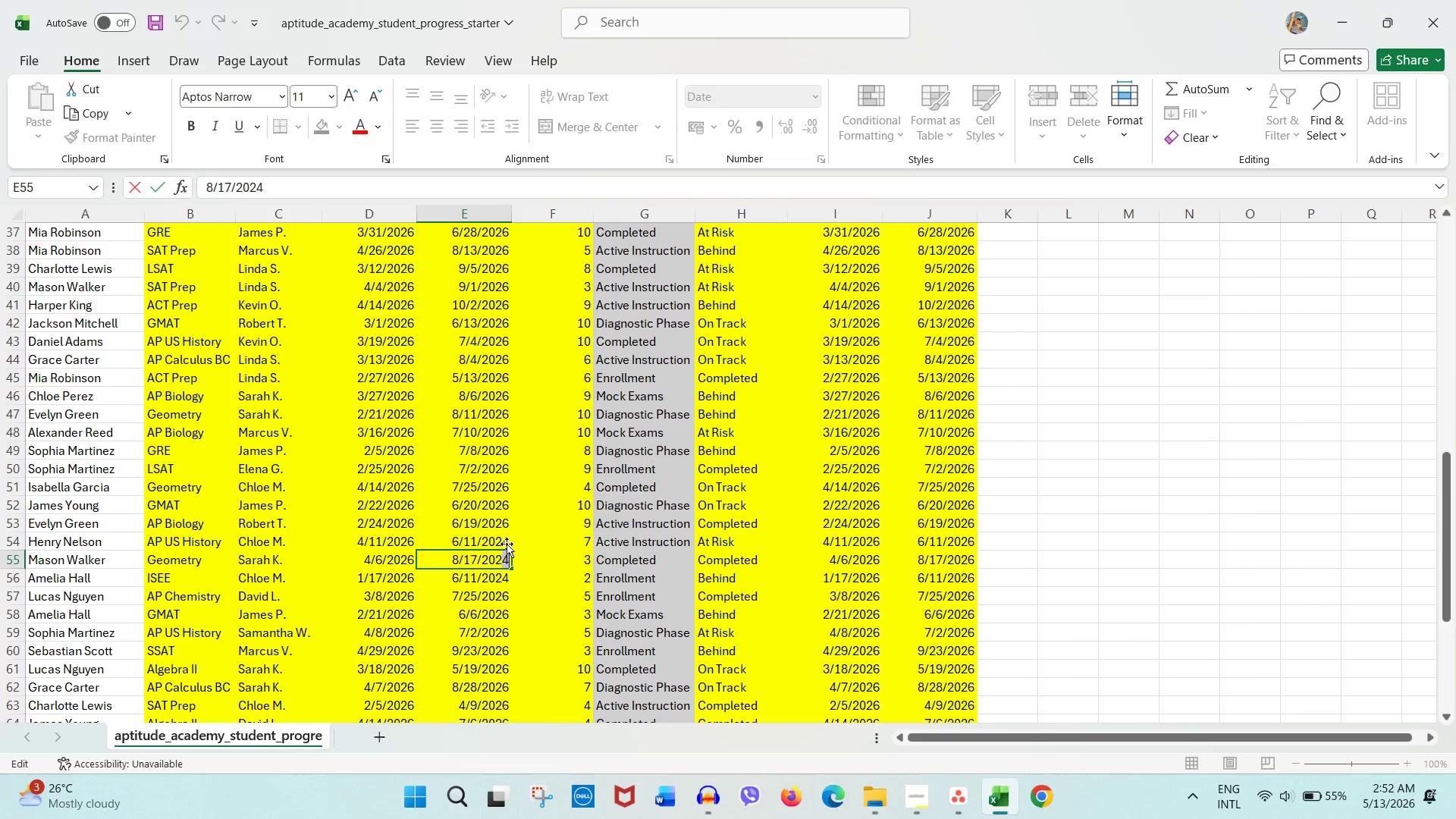 
key(Numpad6)
 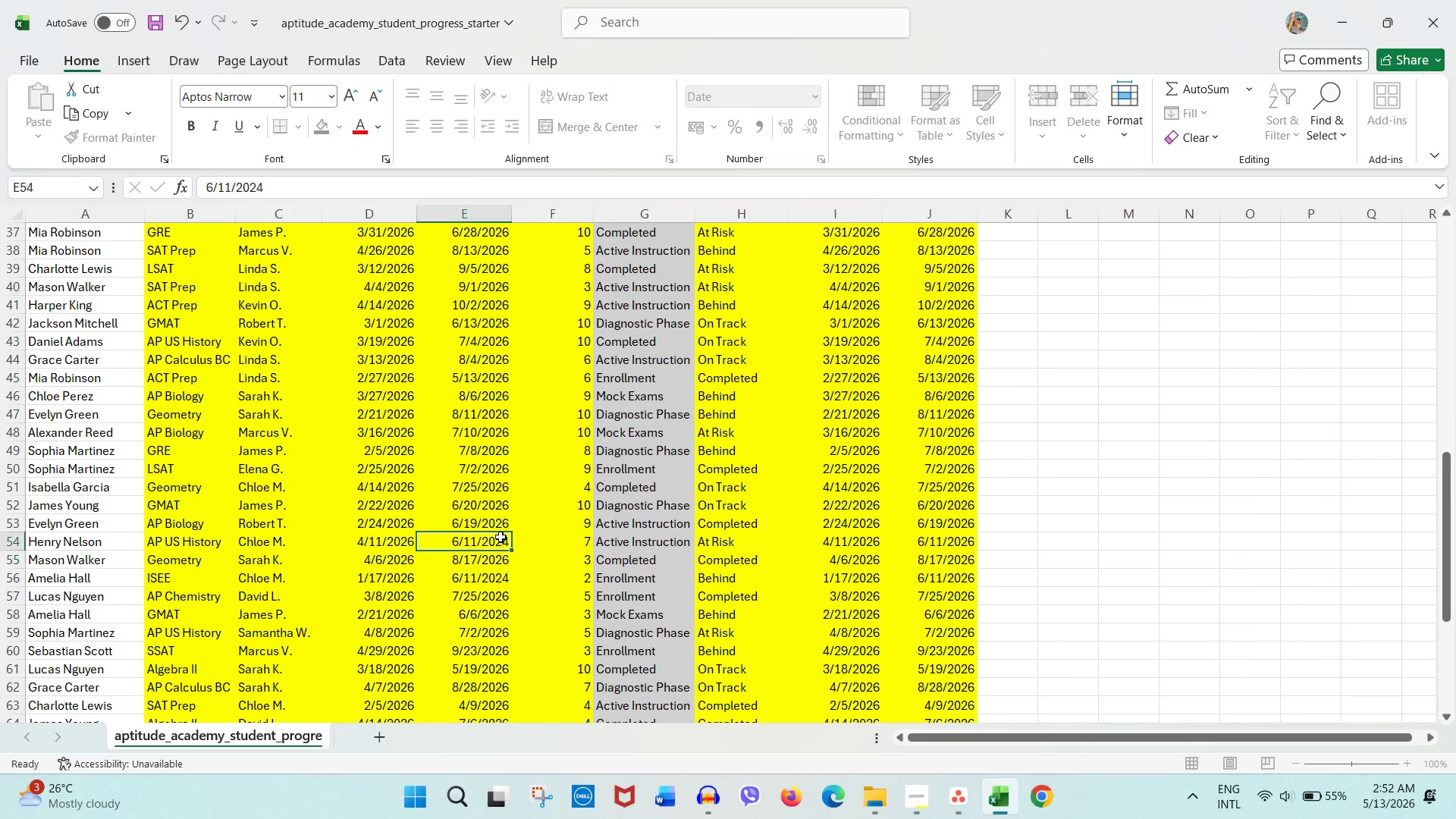 
double_click([500, 537])
 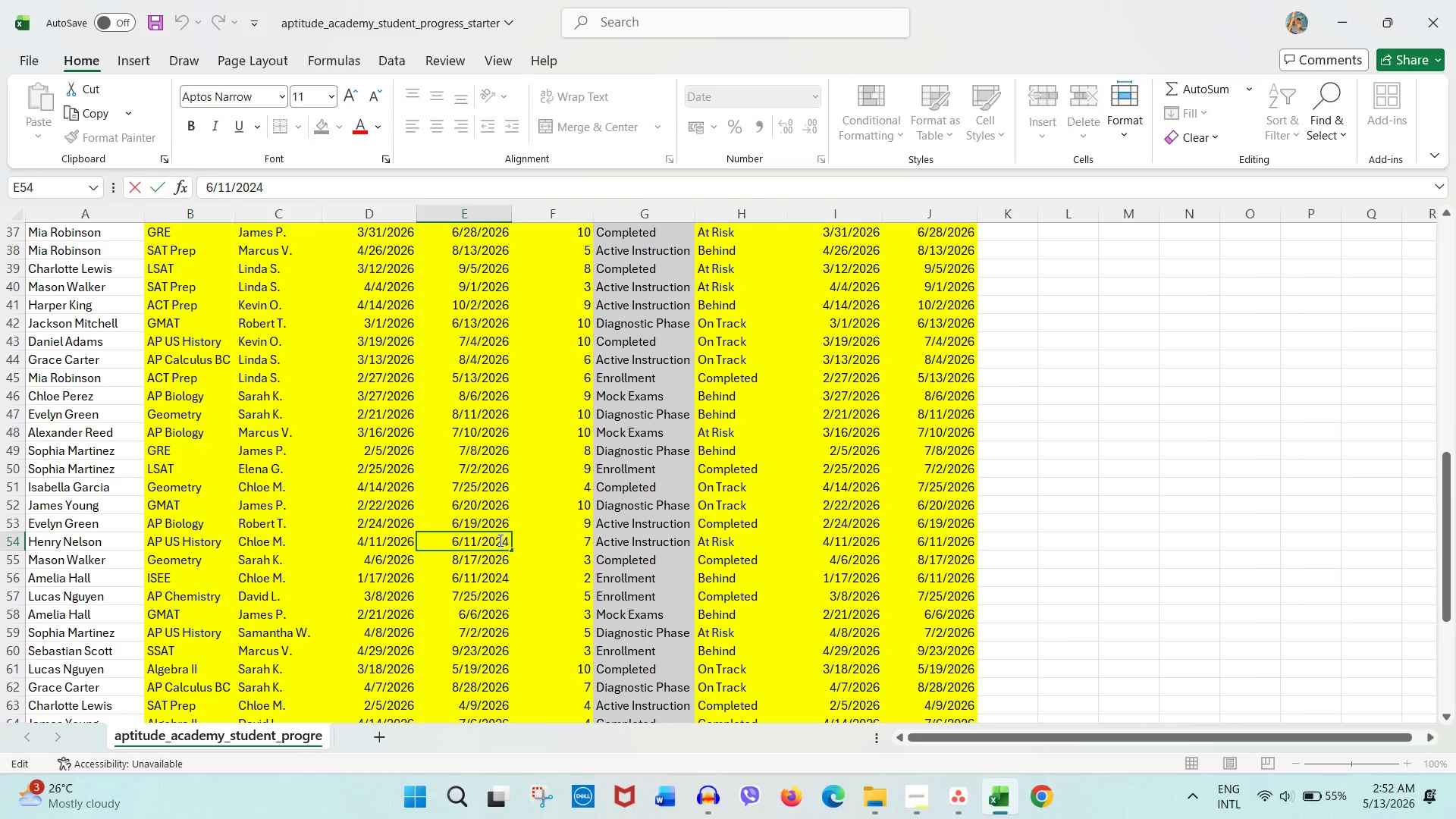 
left_click_drag(start_coordinate=[499, 540], to_coordinate=[521, 543])
 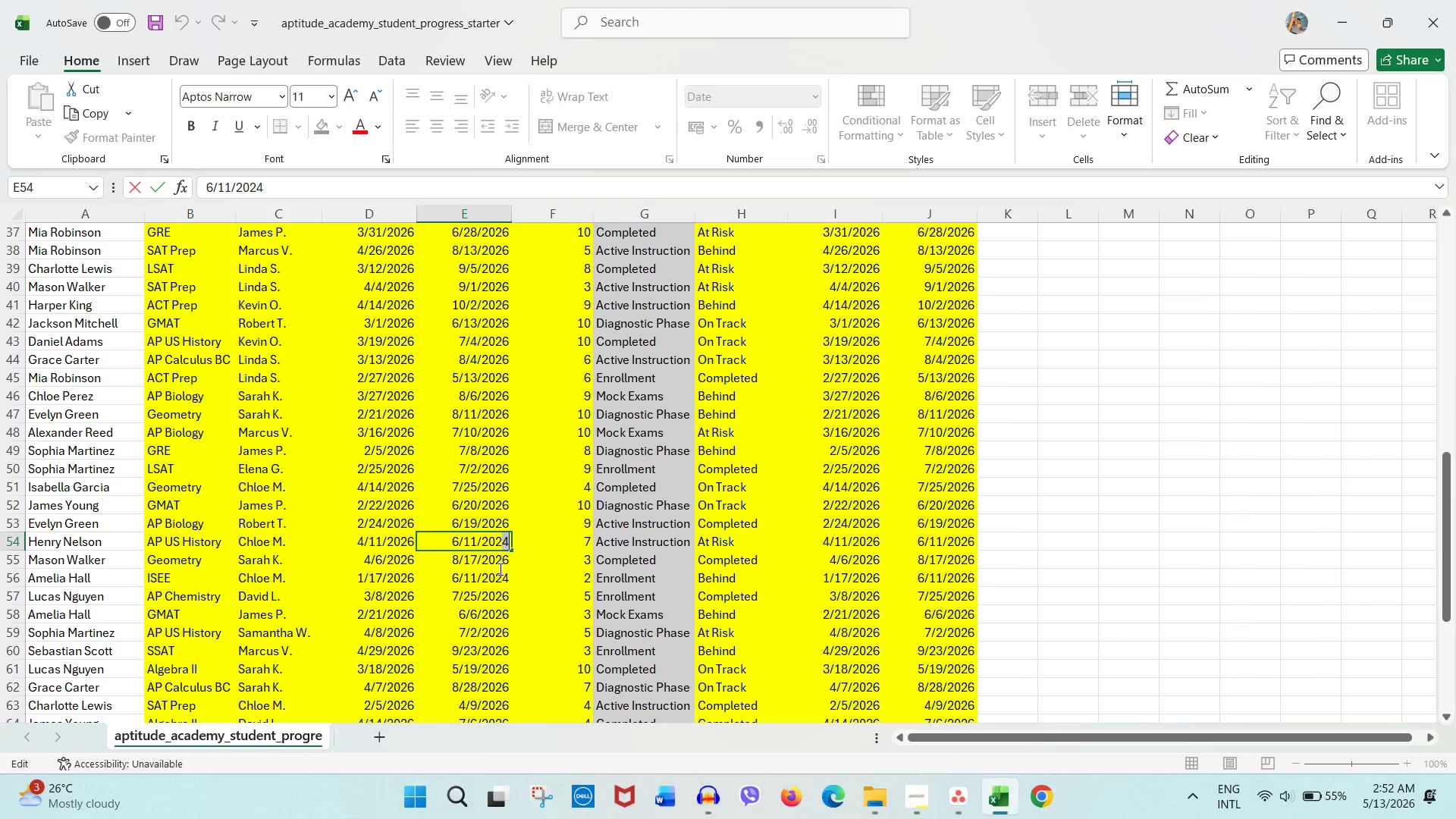 
key(Numpad6)
 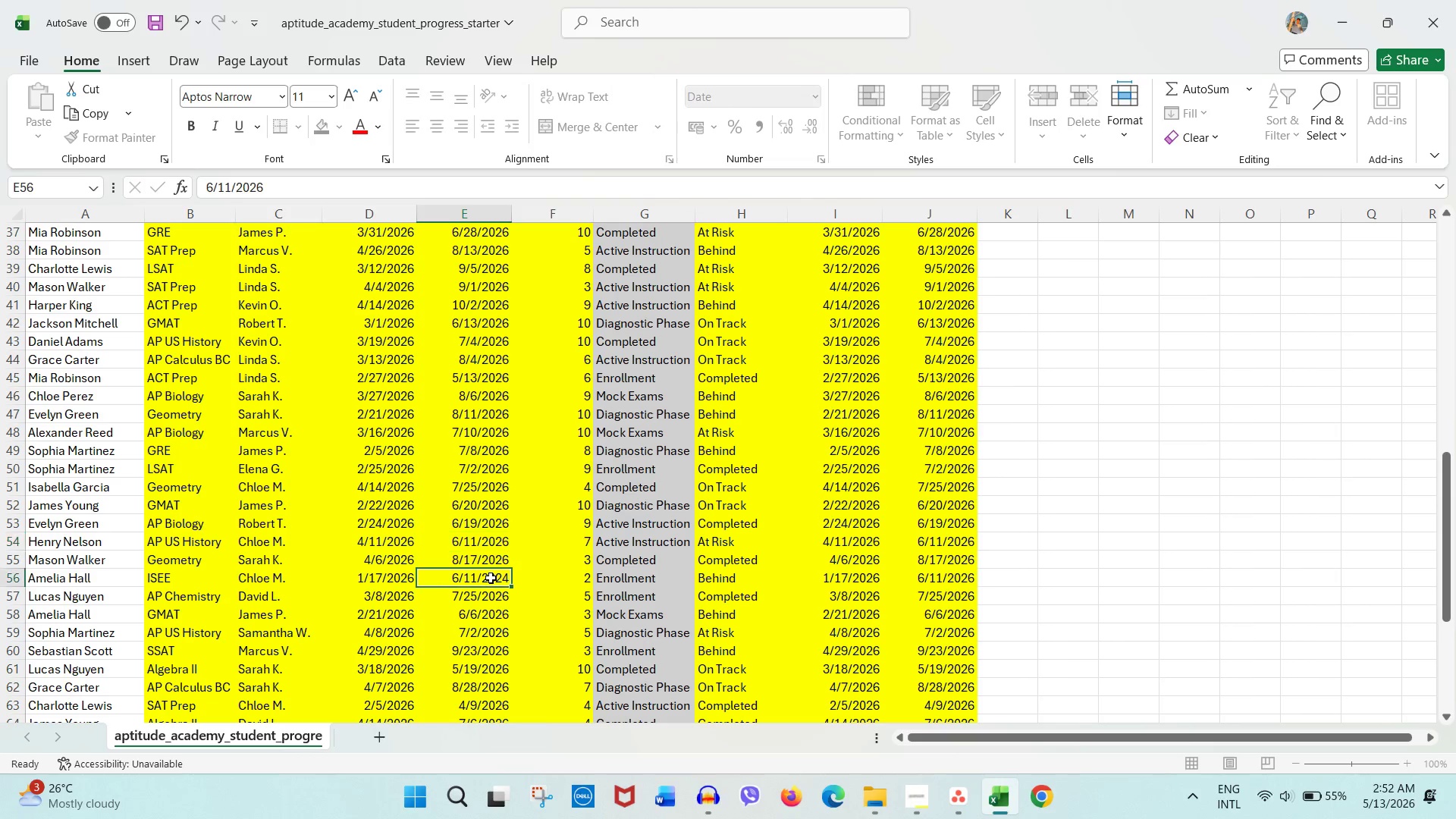 
double_click([491, 578])
 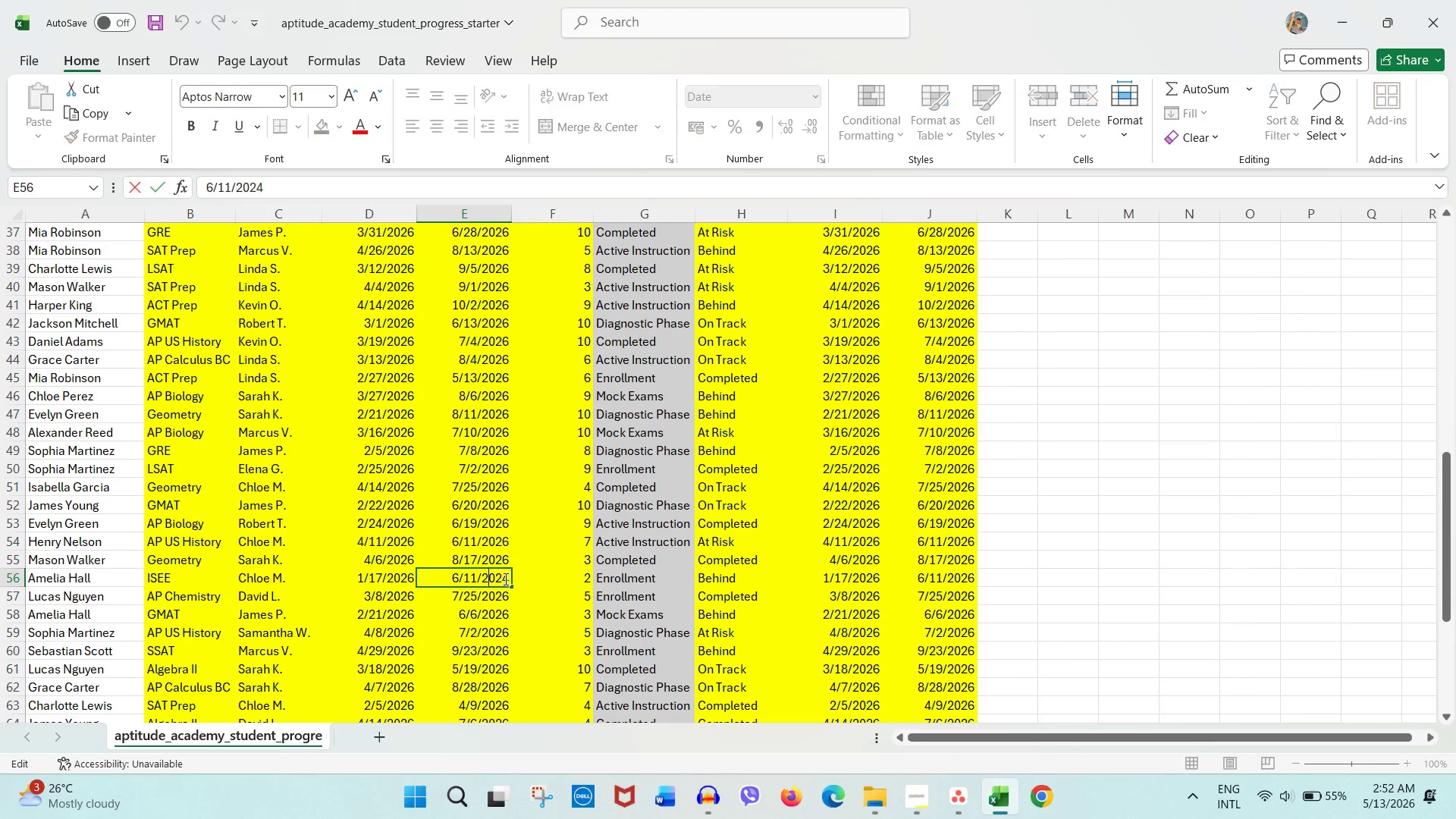 
left_click_drag(start_coordinate=[505, 579], to_coordinate=[529, 578])
 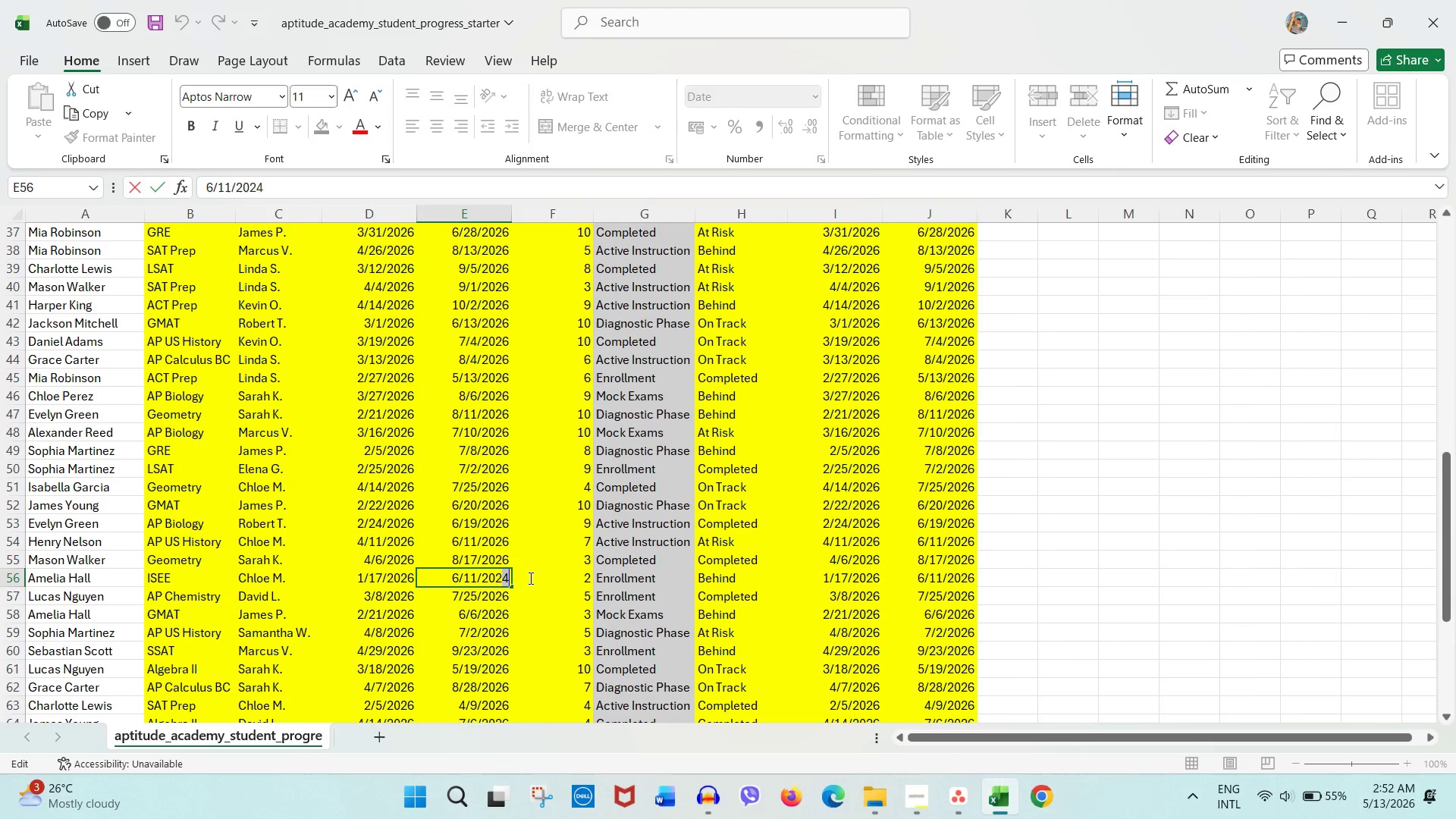 
key(Numpad6)
 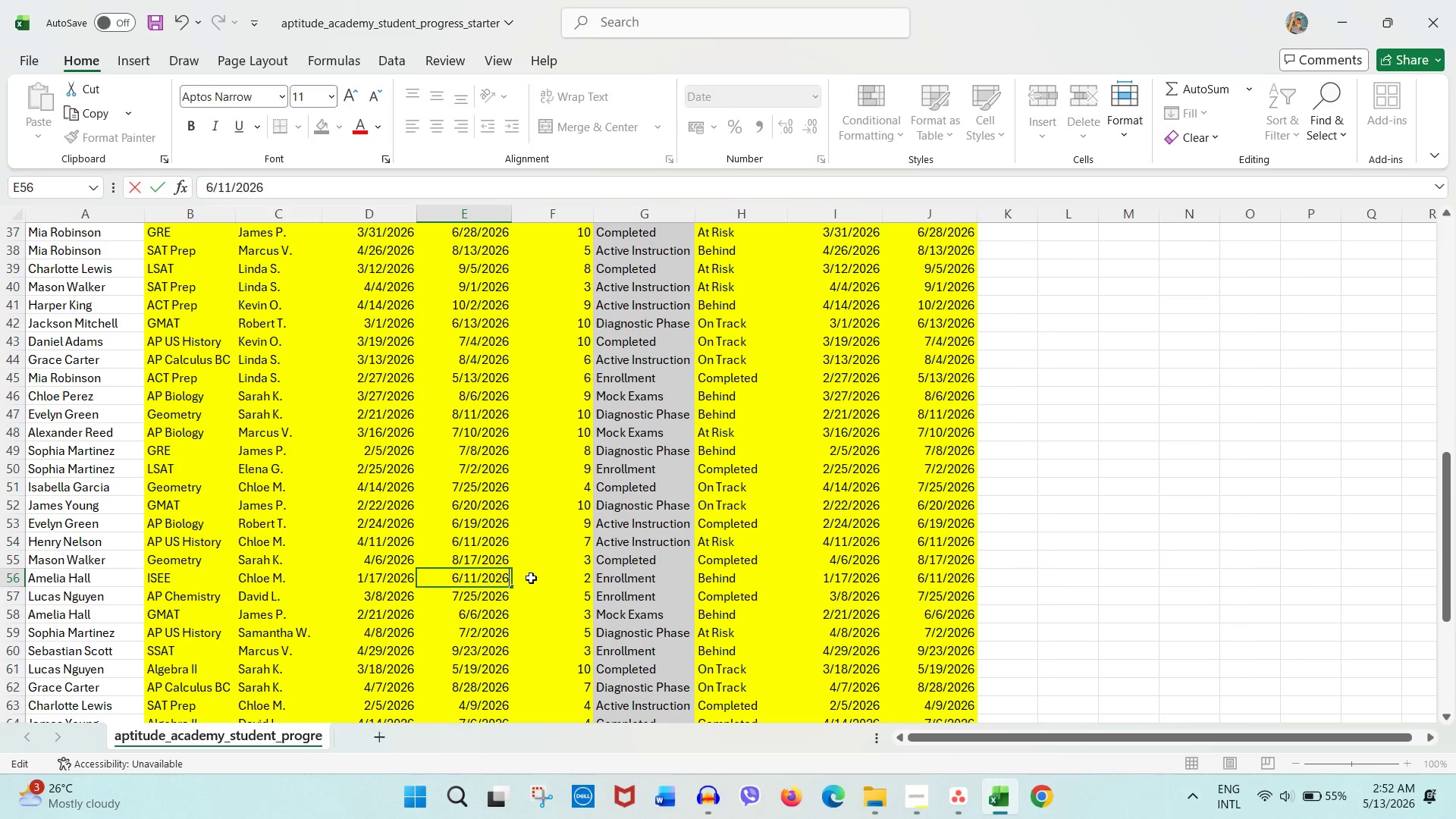 
triple_click([531, 578])
 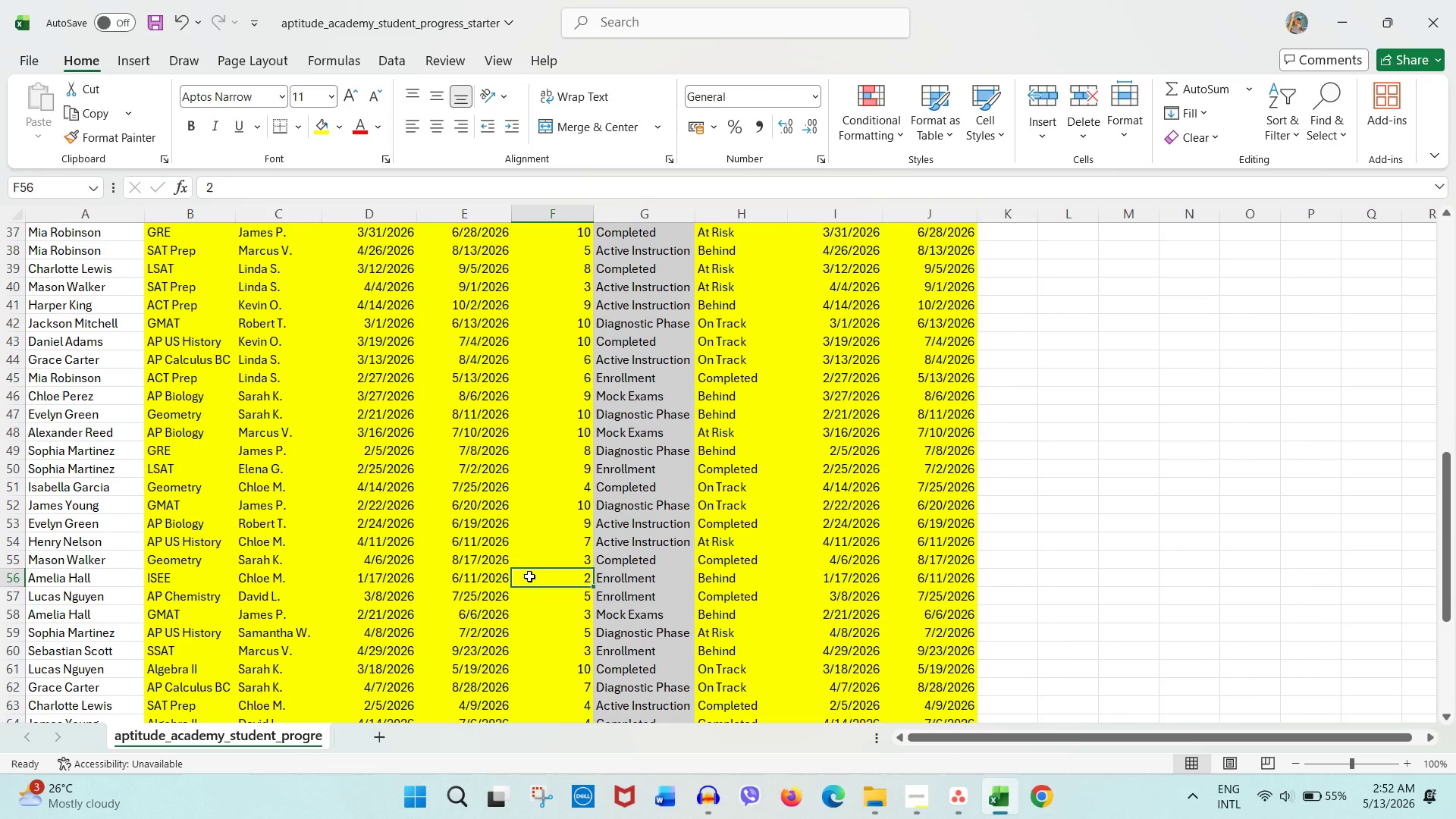 
scroll: coordinate [529, 576], scroll_direction: down, amount: 4.0
 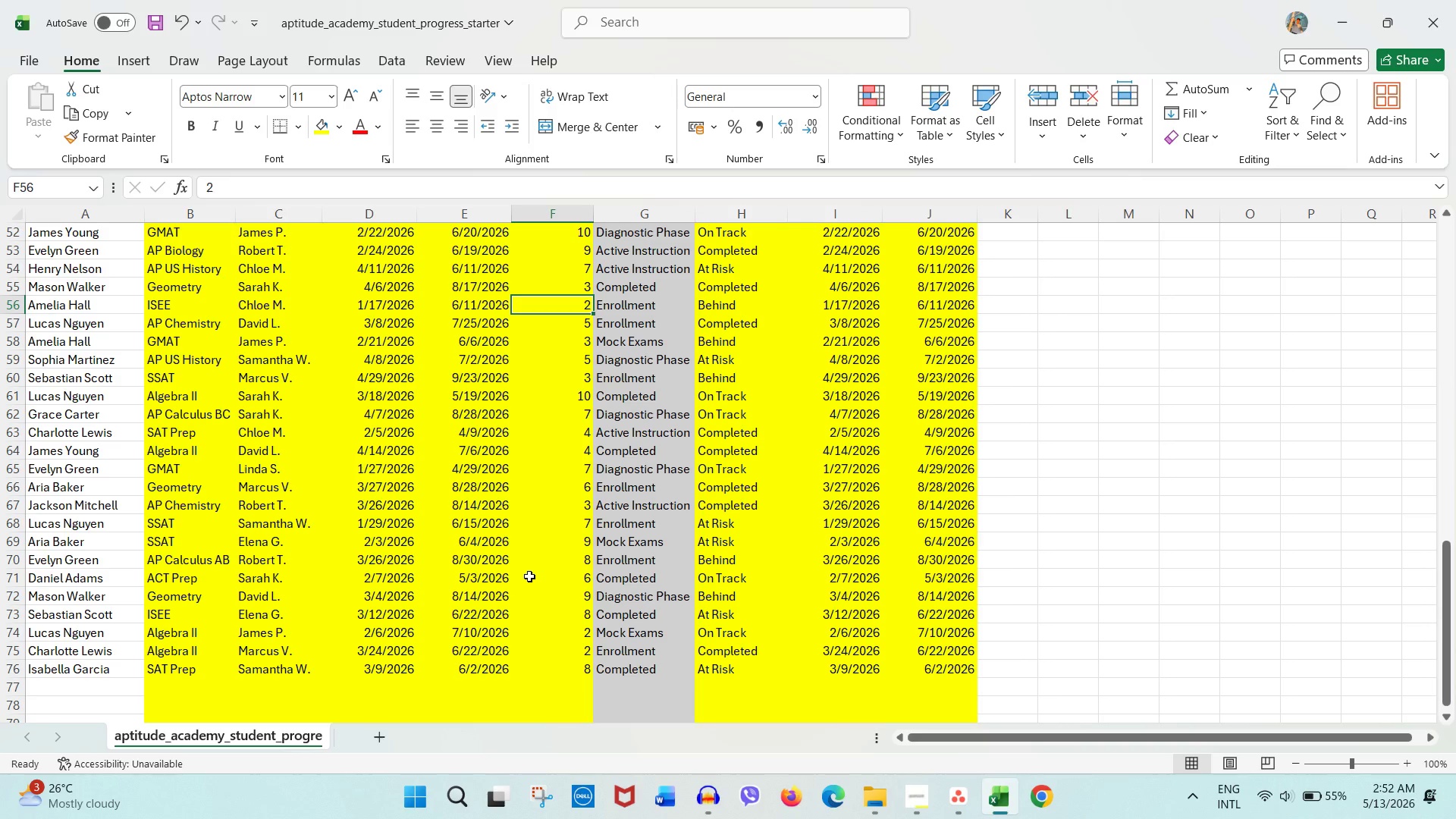 
scroll: coordinate [527, 576], scroll_direction: up, amount: 12.0
 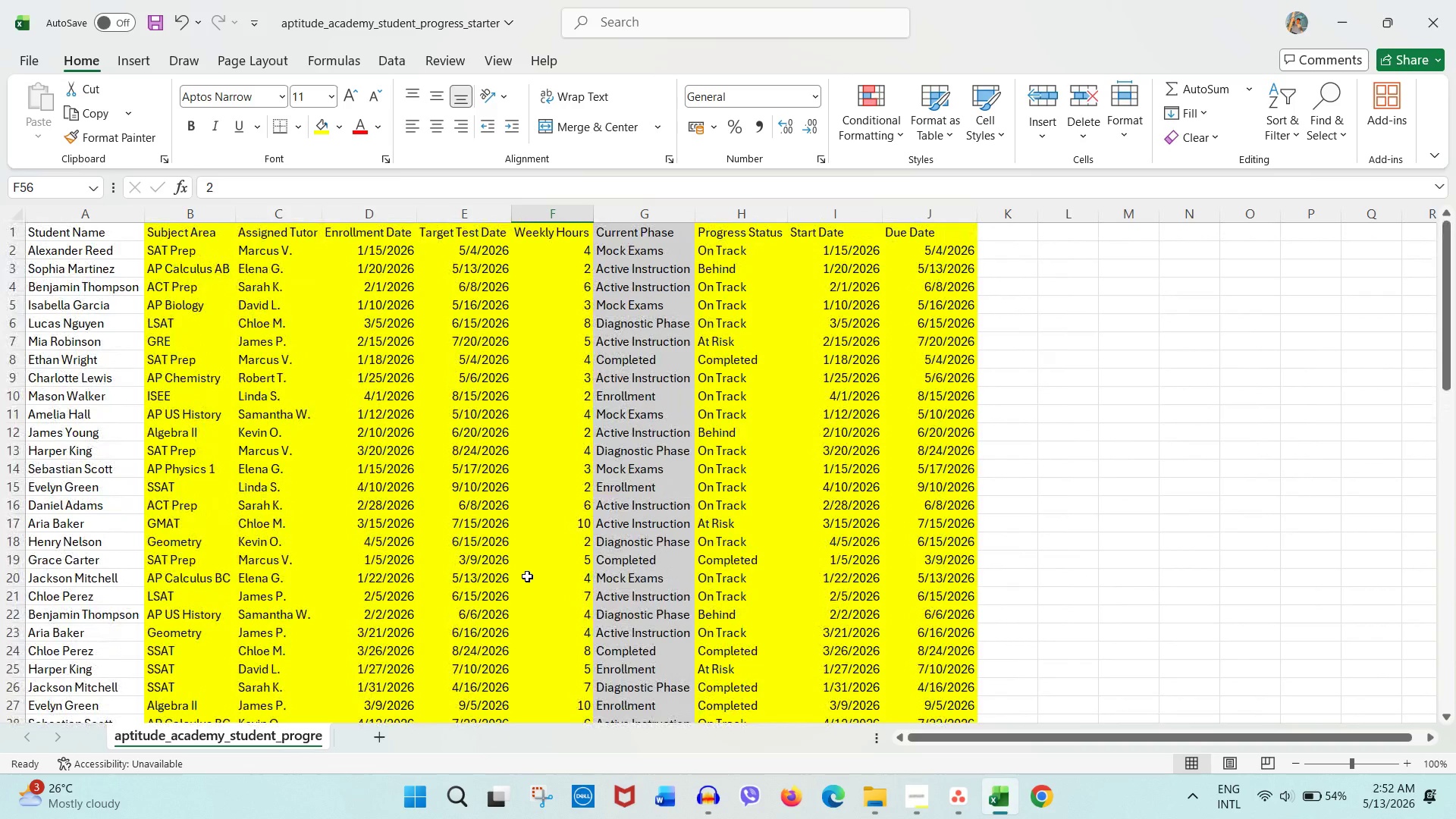 
key(Control+S)
 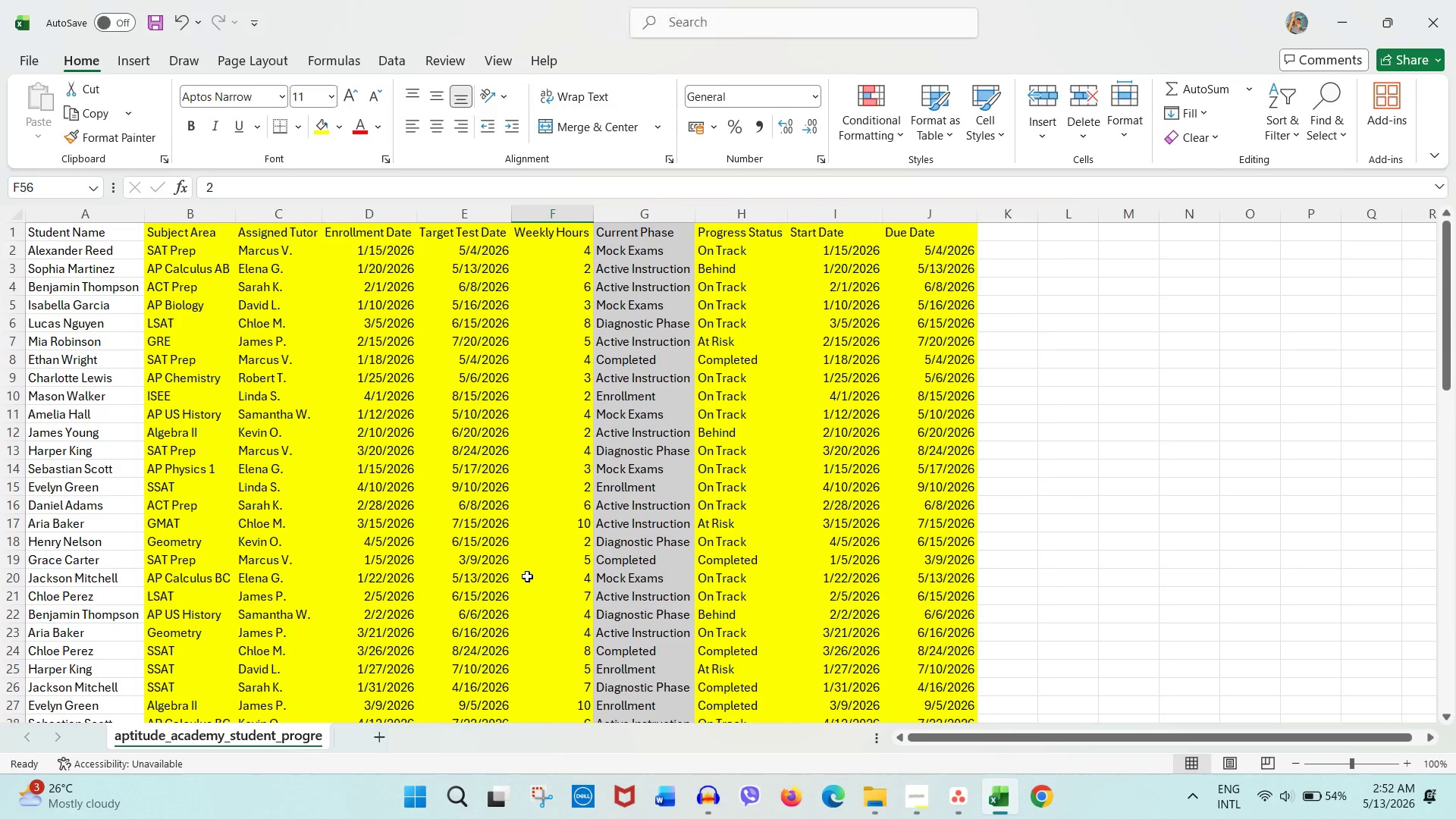 
key(Control+S)
 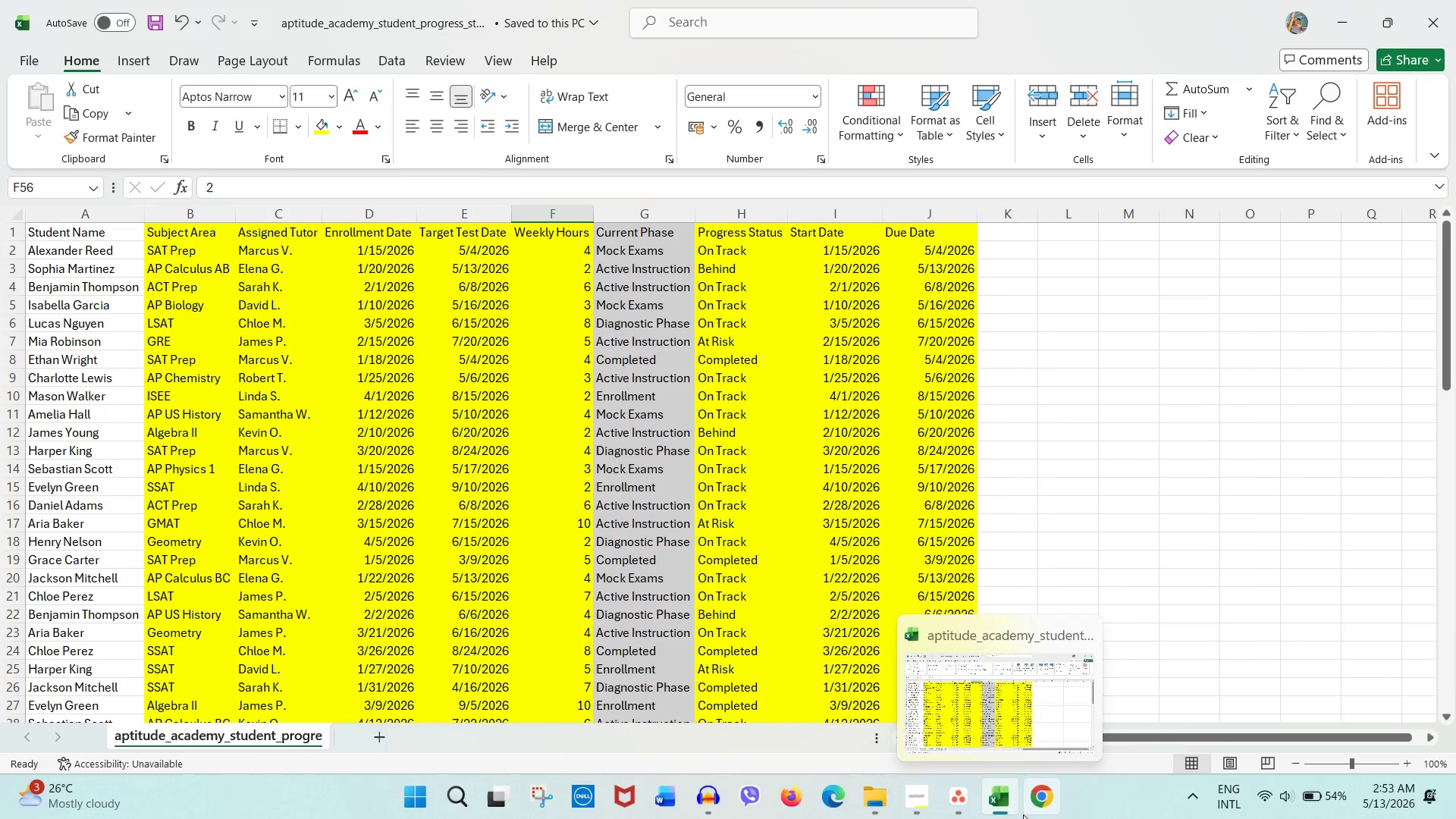 
left_click([956, 792])
 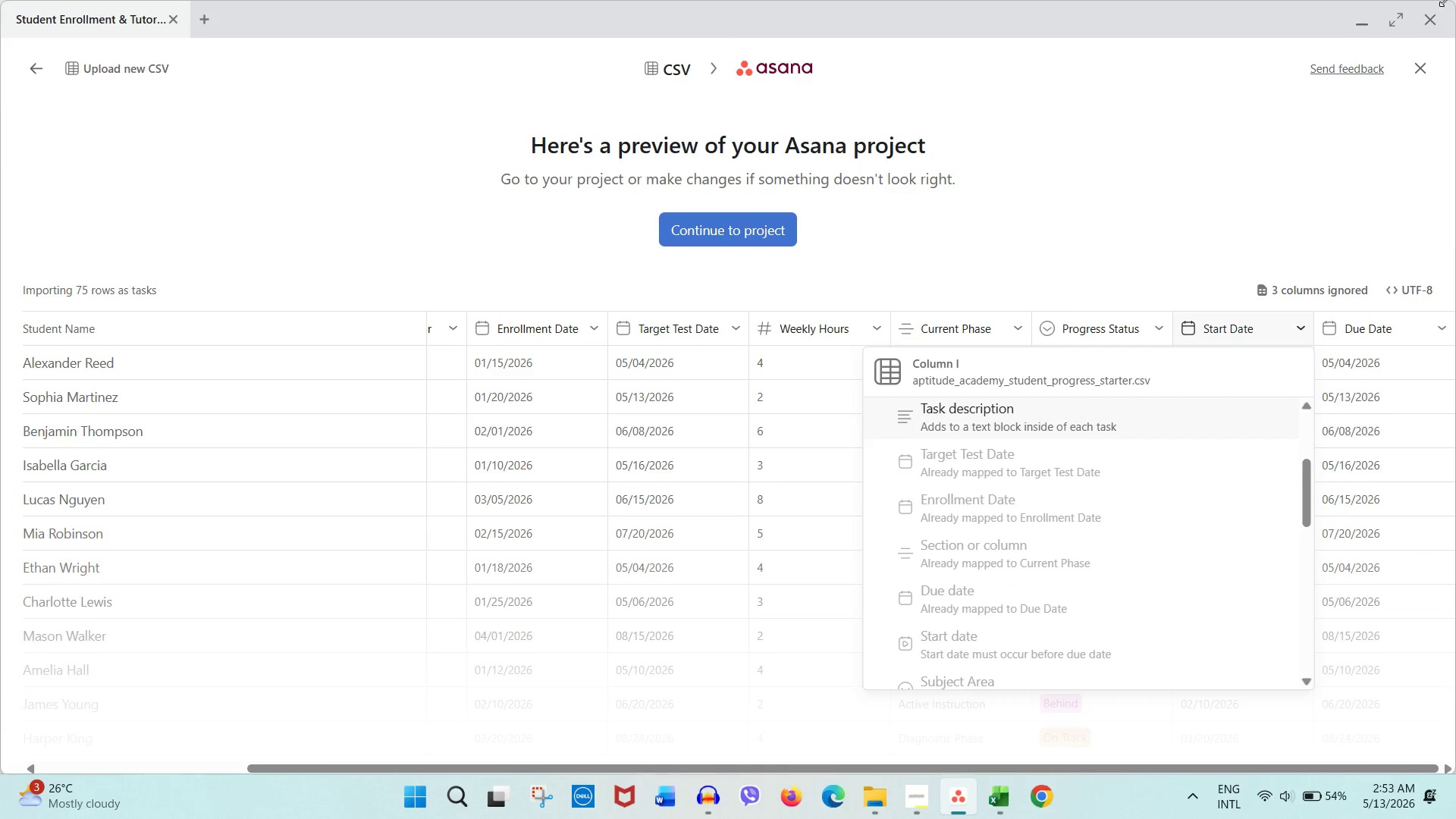 
left_click([1415, 61])
 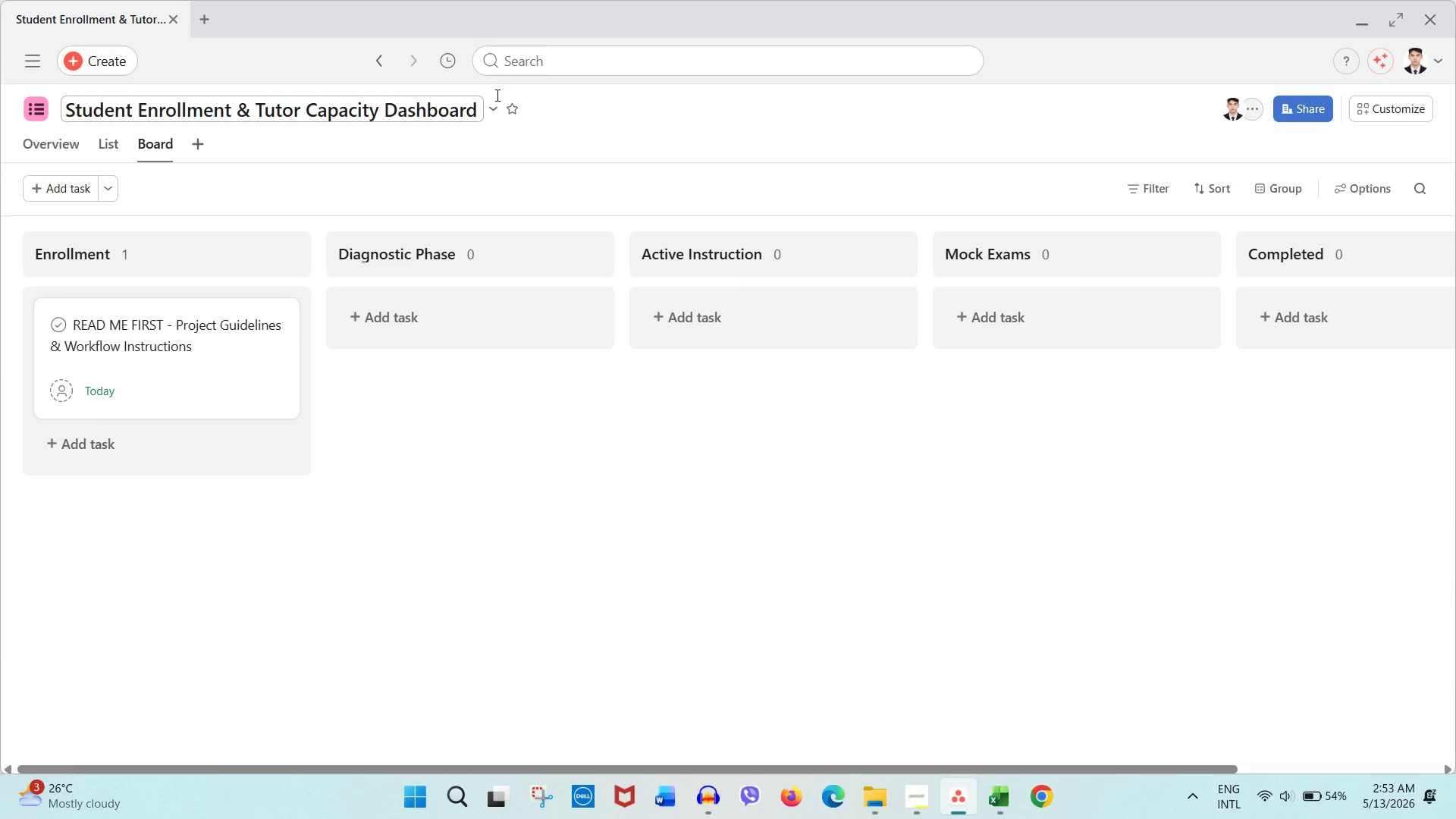 
left_click([490, 112])
 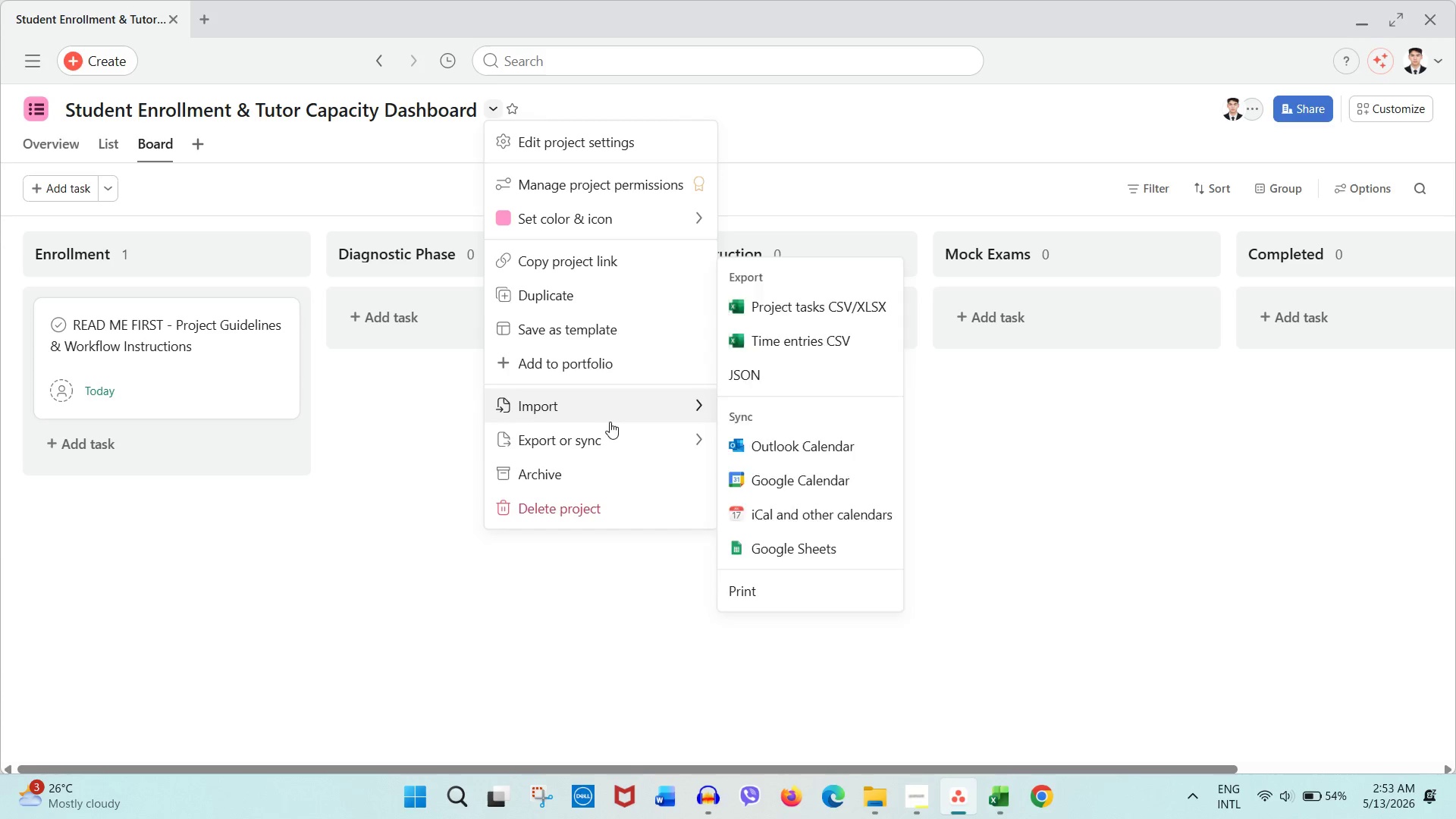 
left_click_drag(start_coordinate=[726, 431], to_coordinate=[764, 430])
 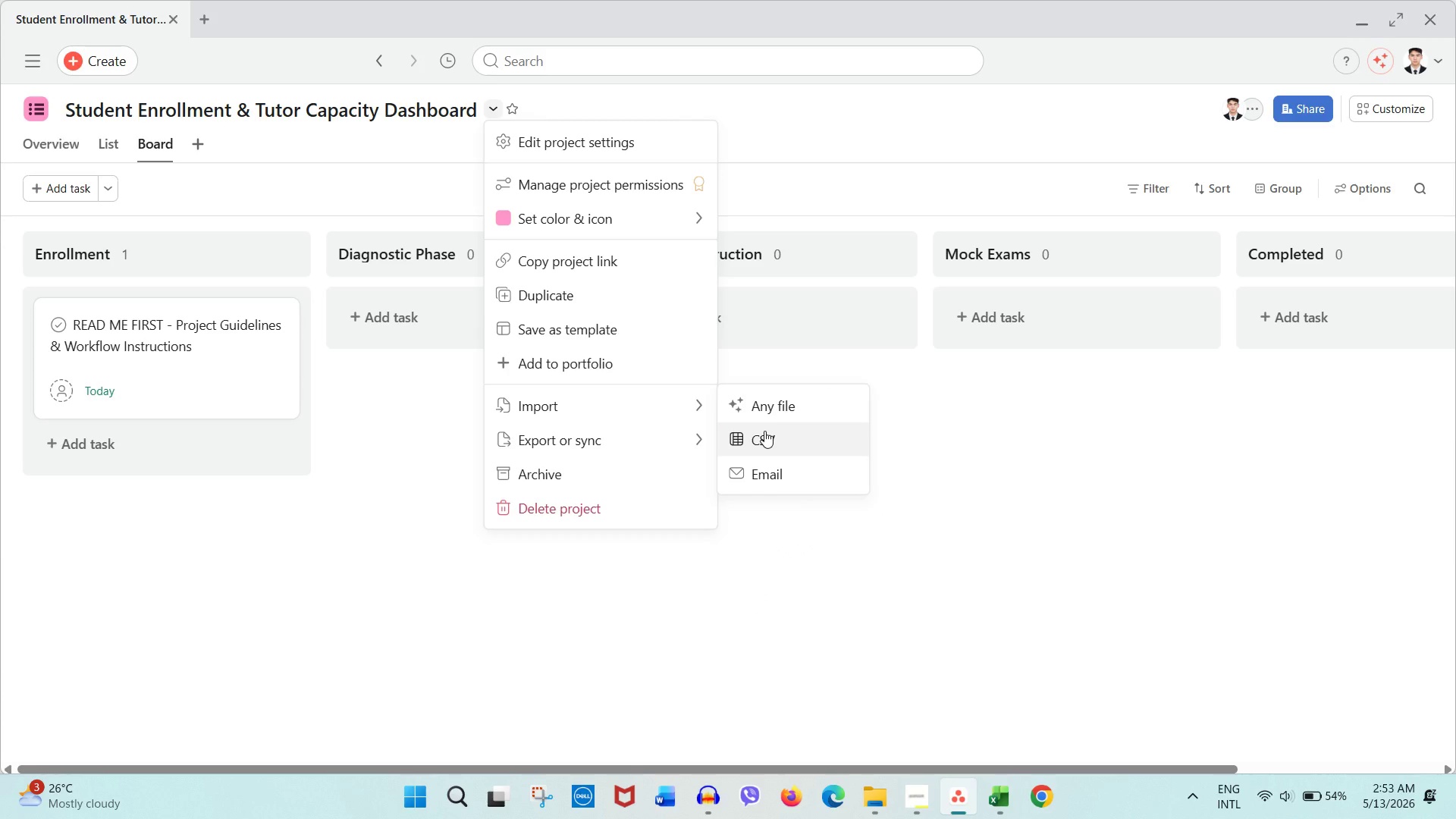 
left_click([764, 431])
 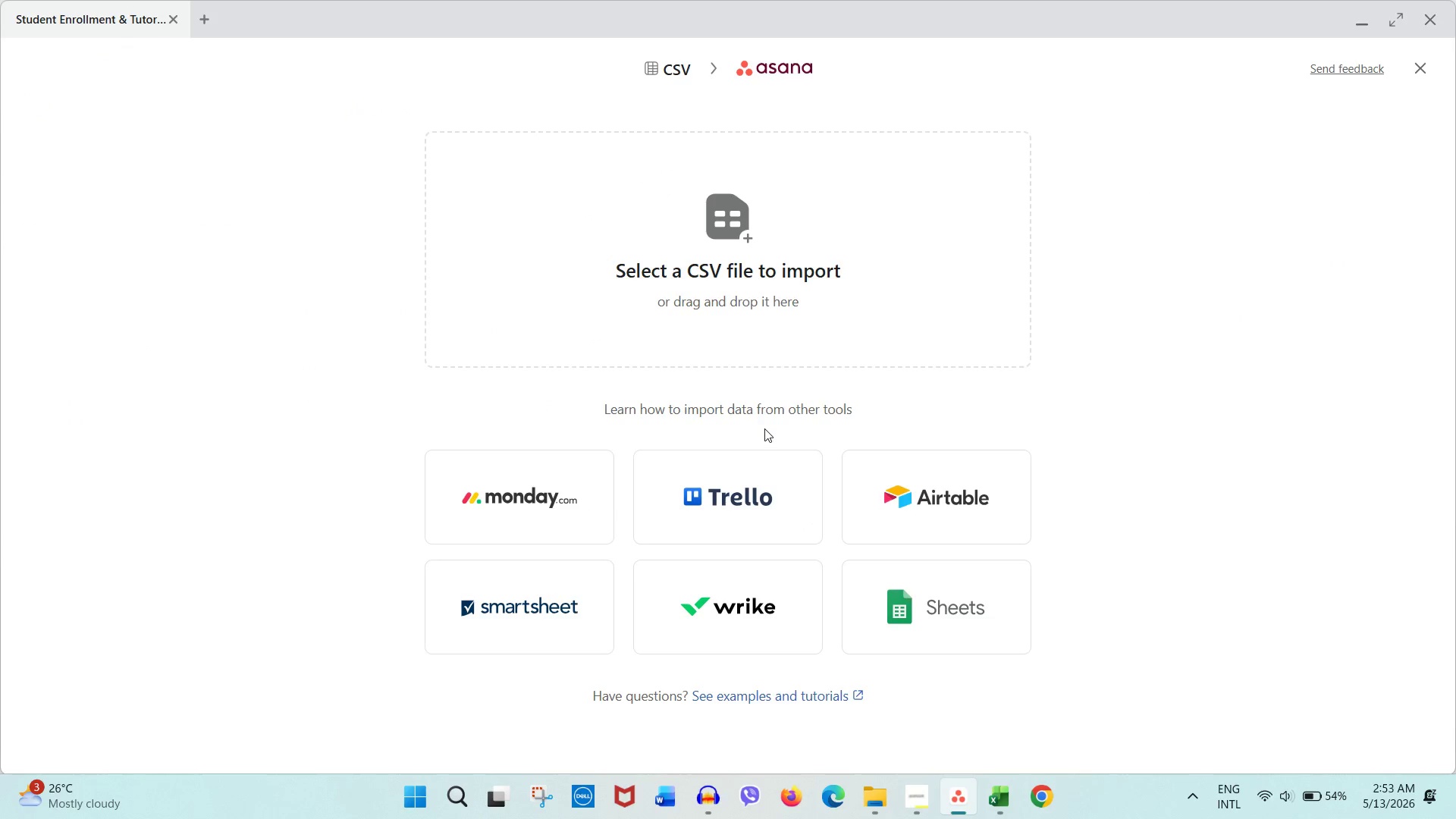 
left_click([733, 278])
 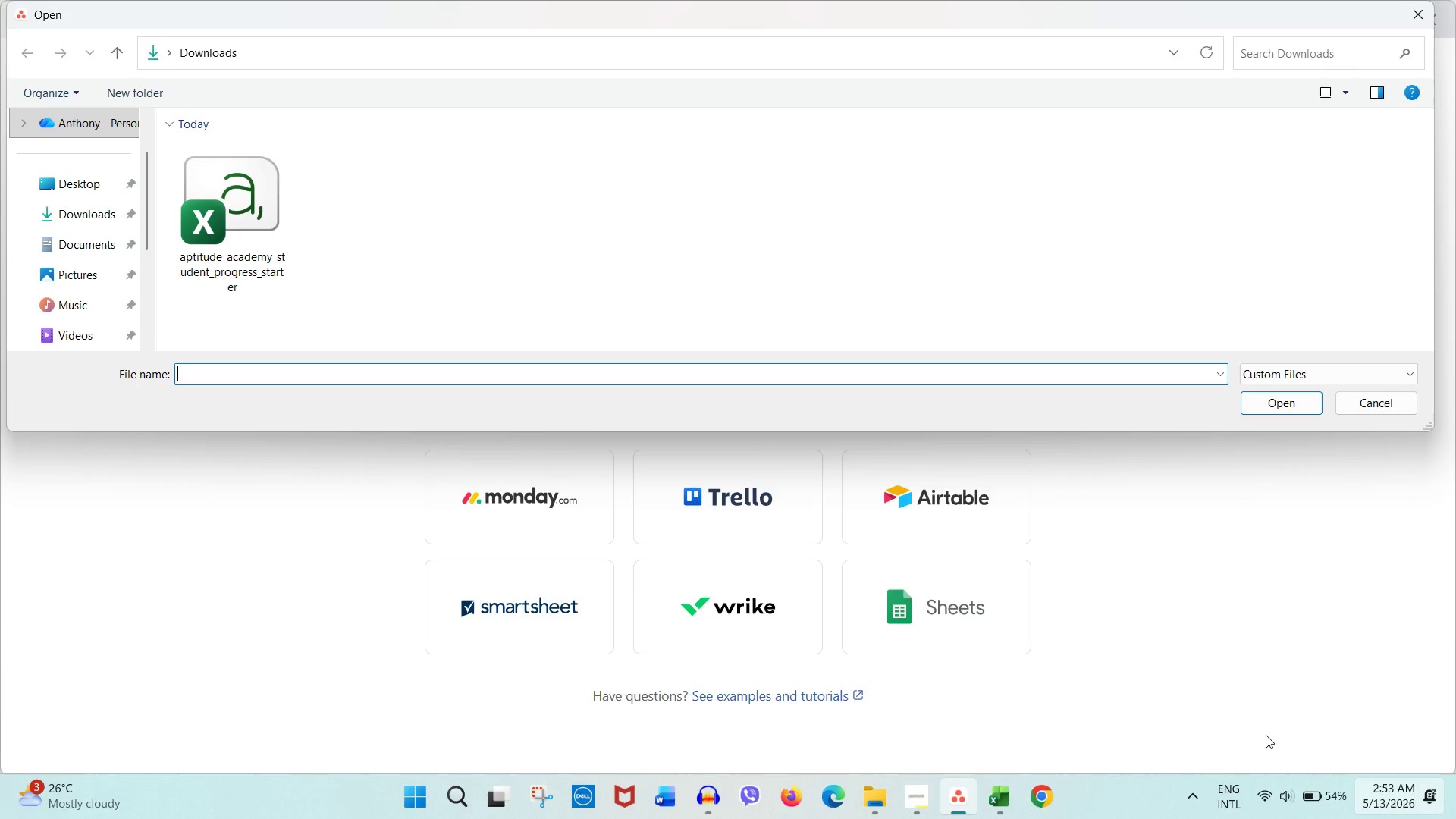 
wait(7.12)
 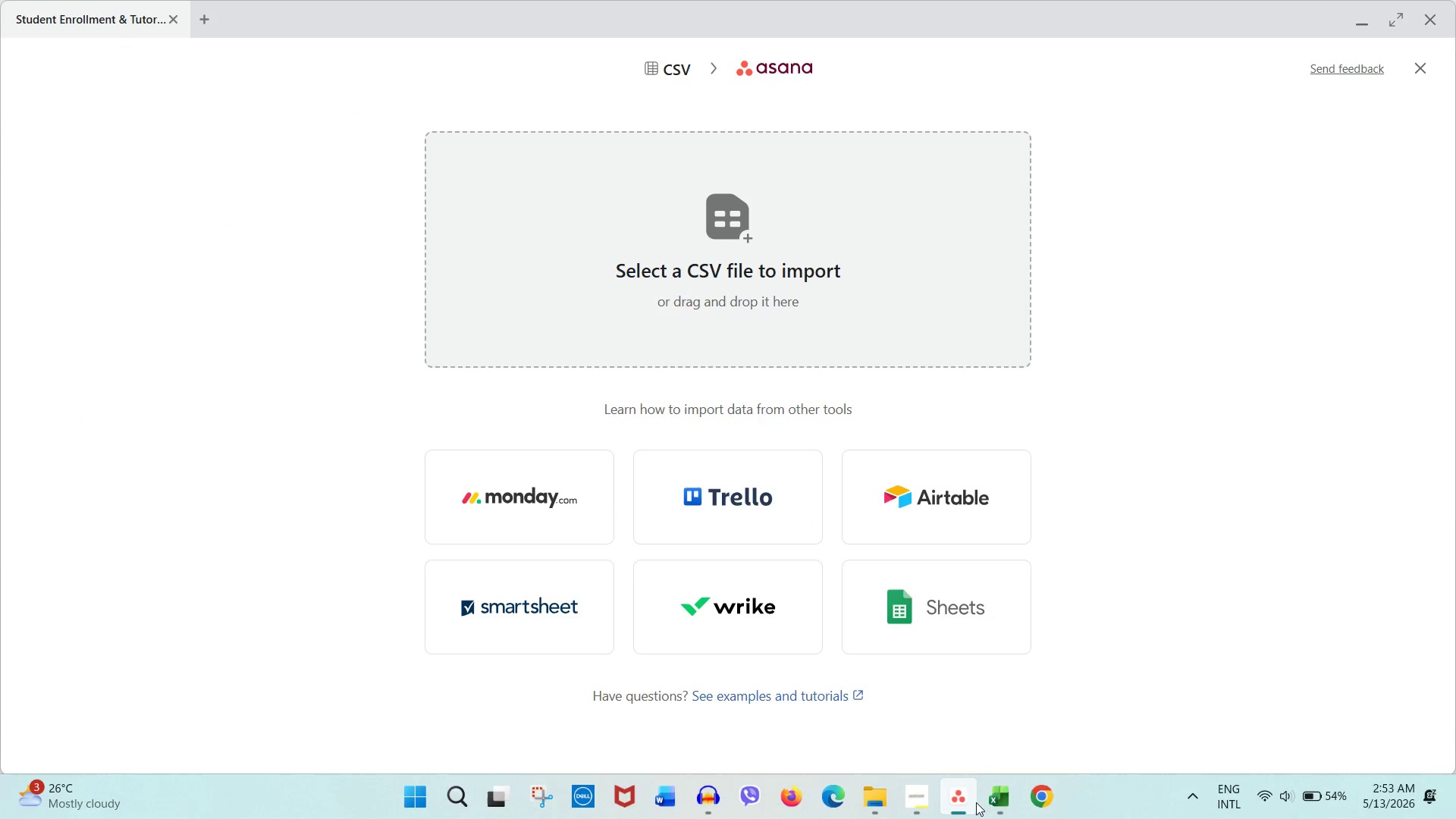 
left_click([1002, 783])
 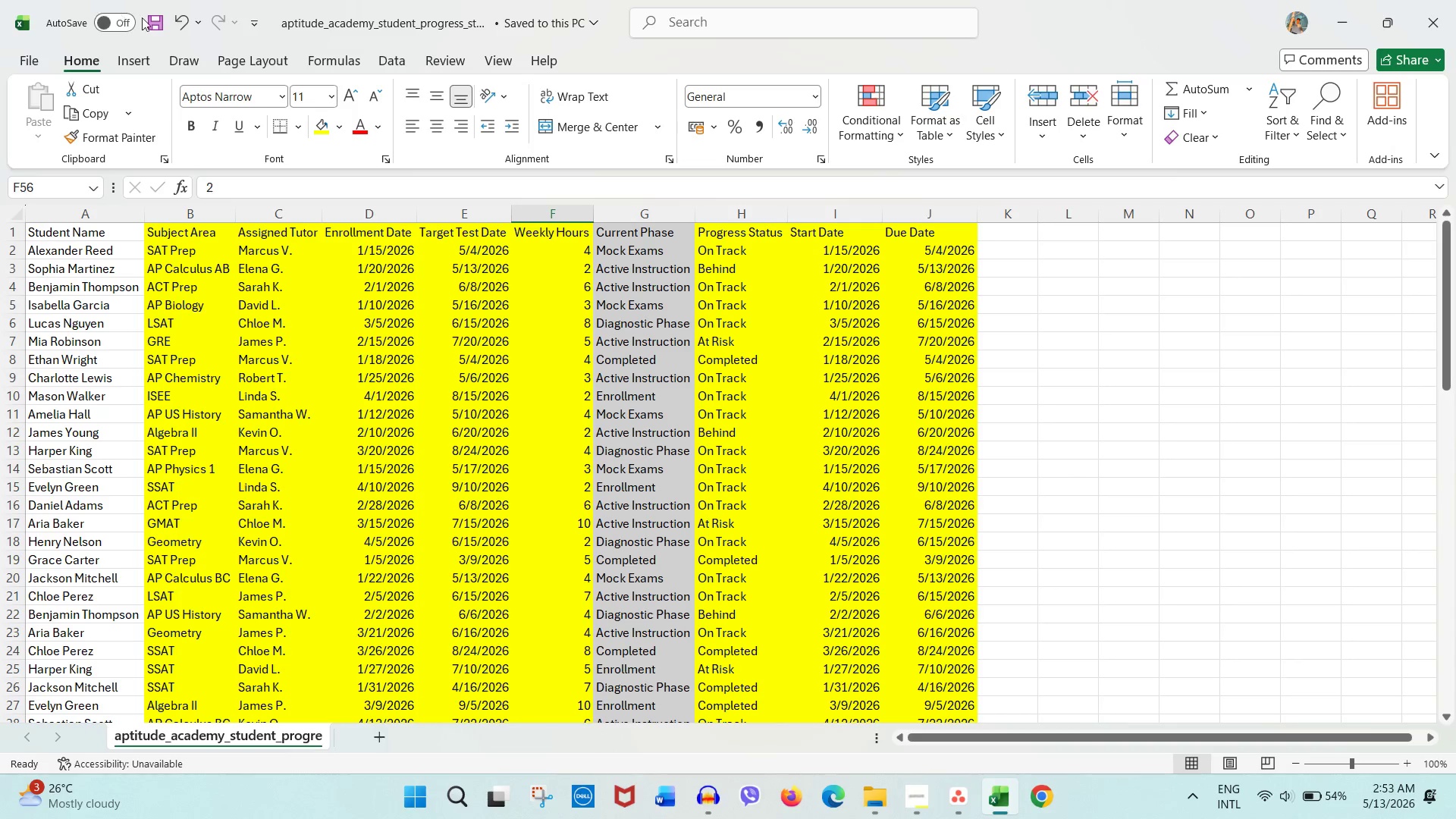 
left_click_drag(start_coordinate=[170, 29], to_coordinate=[162, 26])
 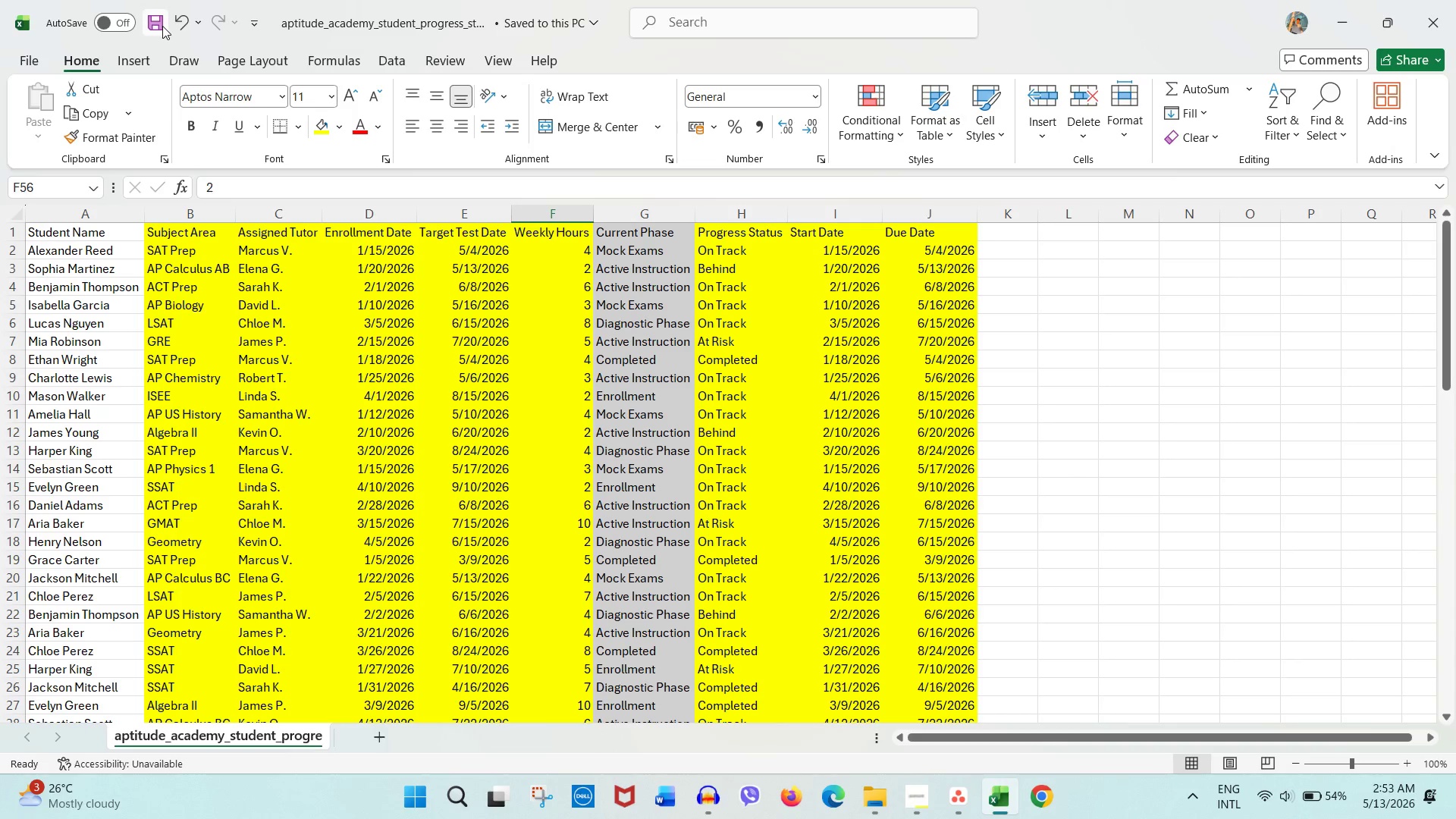 
left_click([162, 26])
 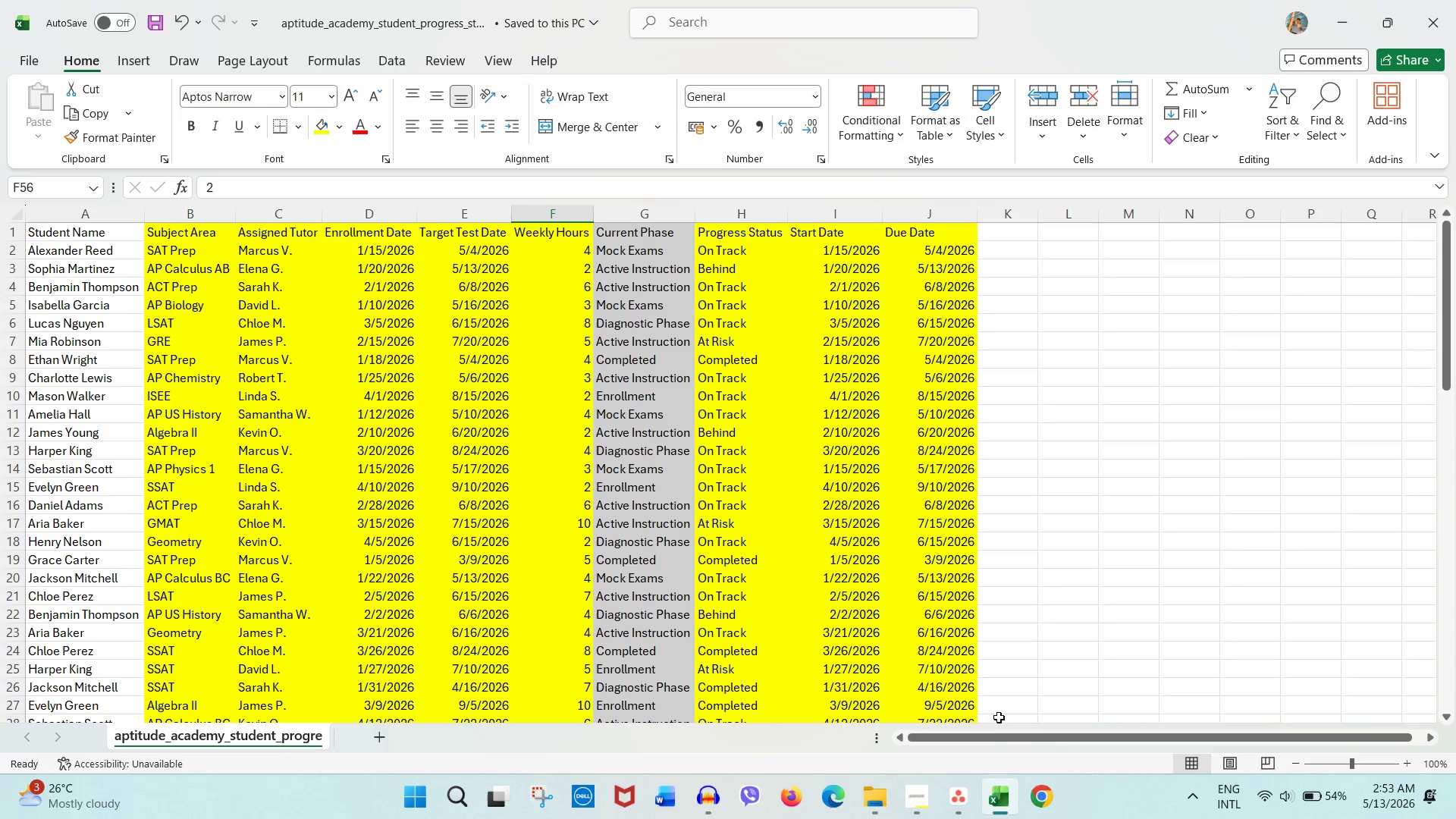 
left_click([967, 788])
 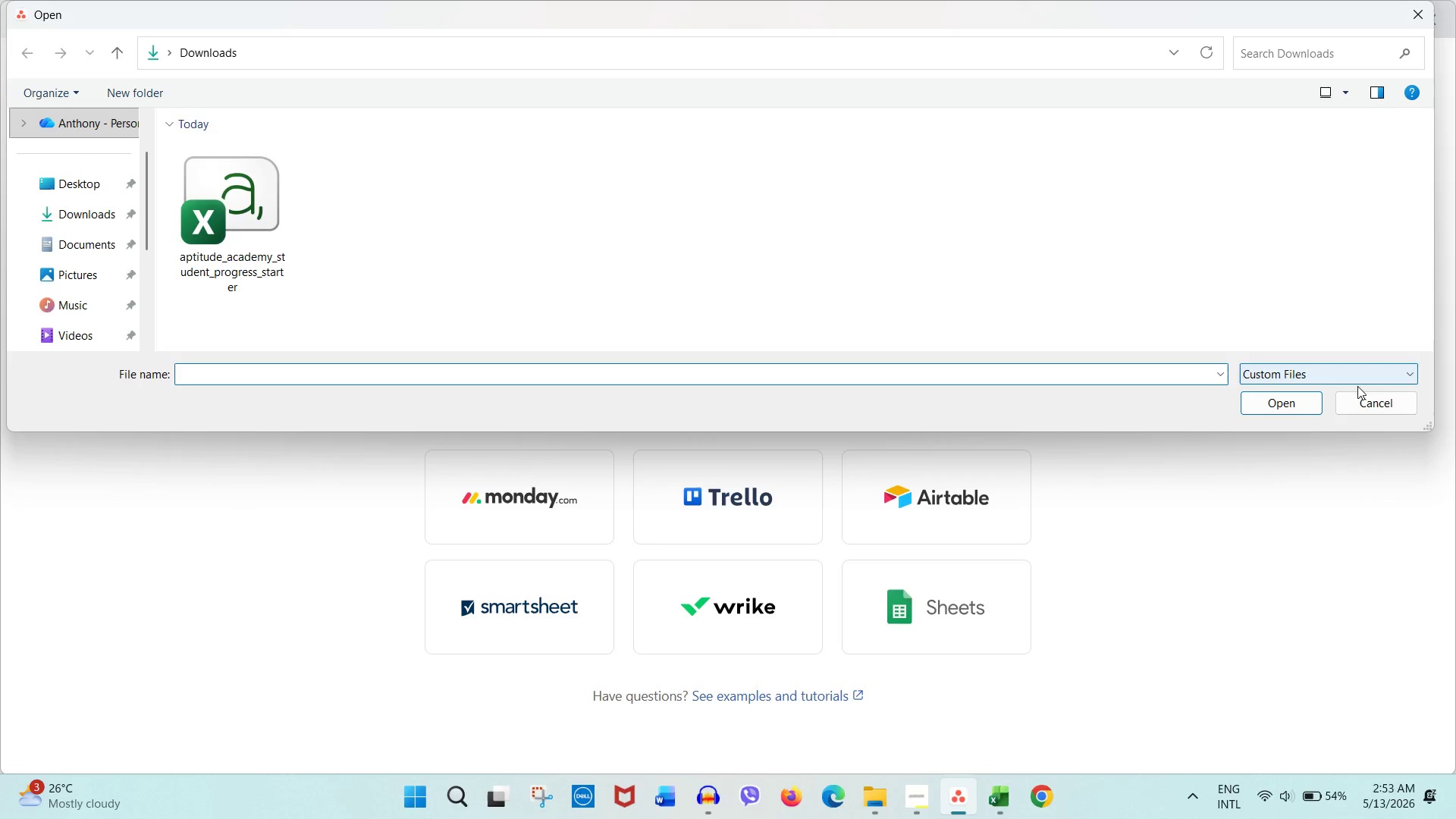 
double_click([267, 225])
 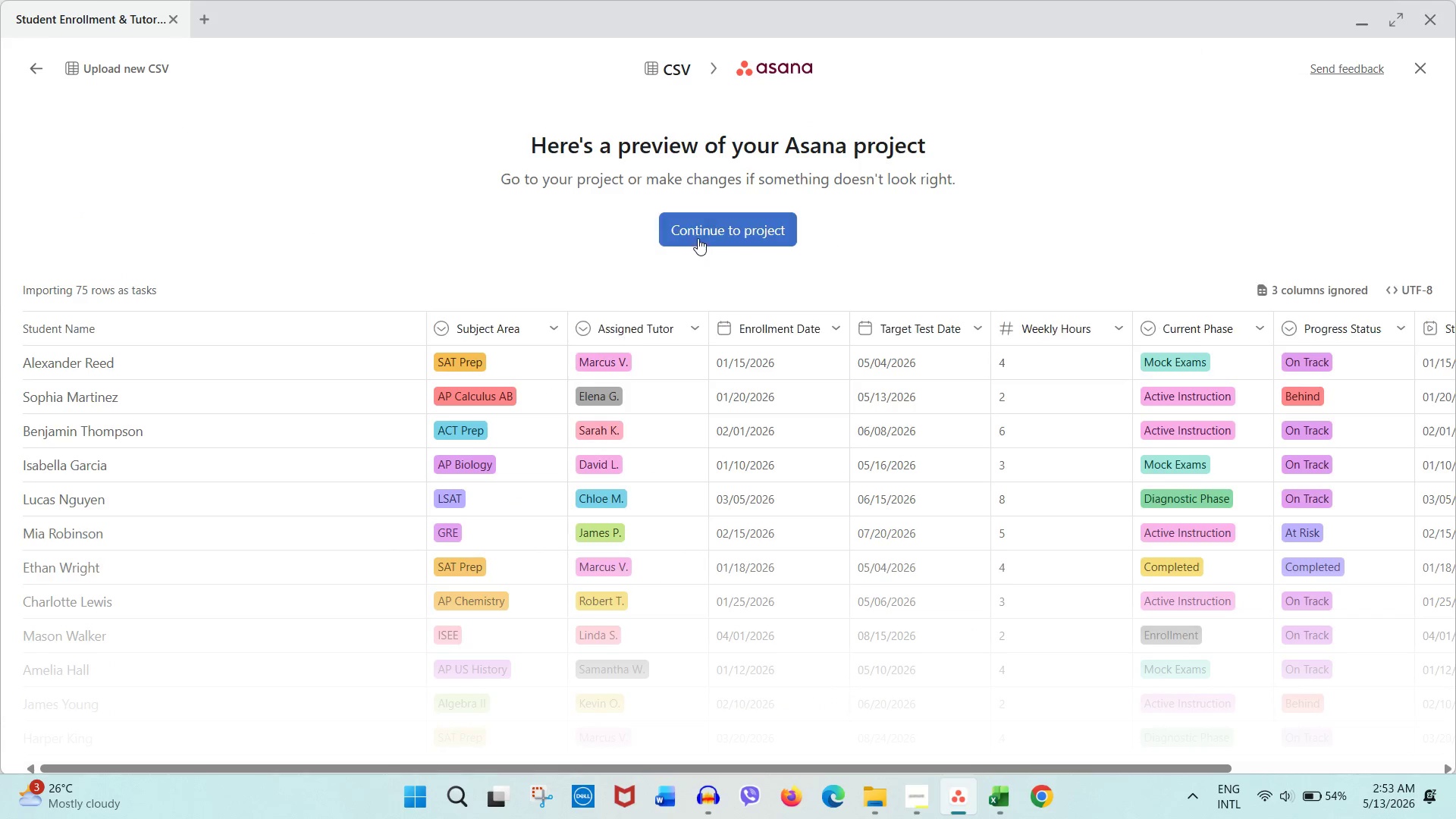 
left_click([673, 306])
 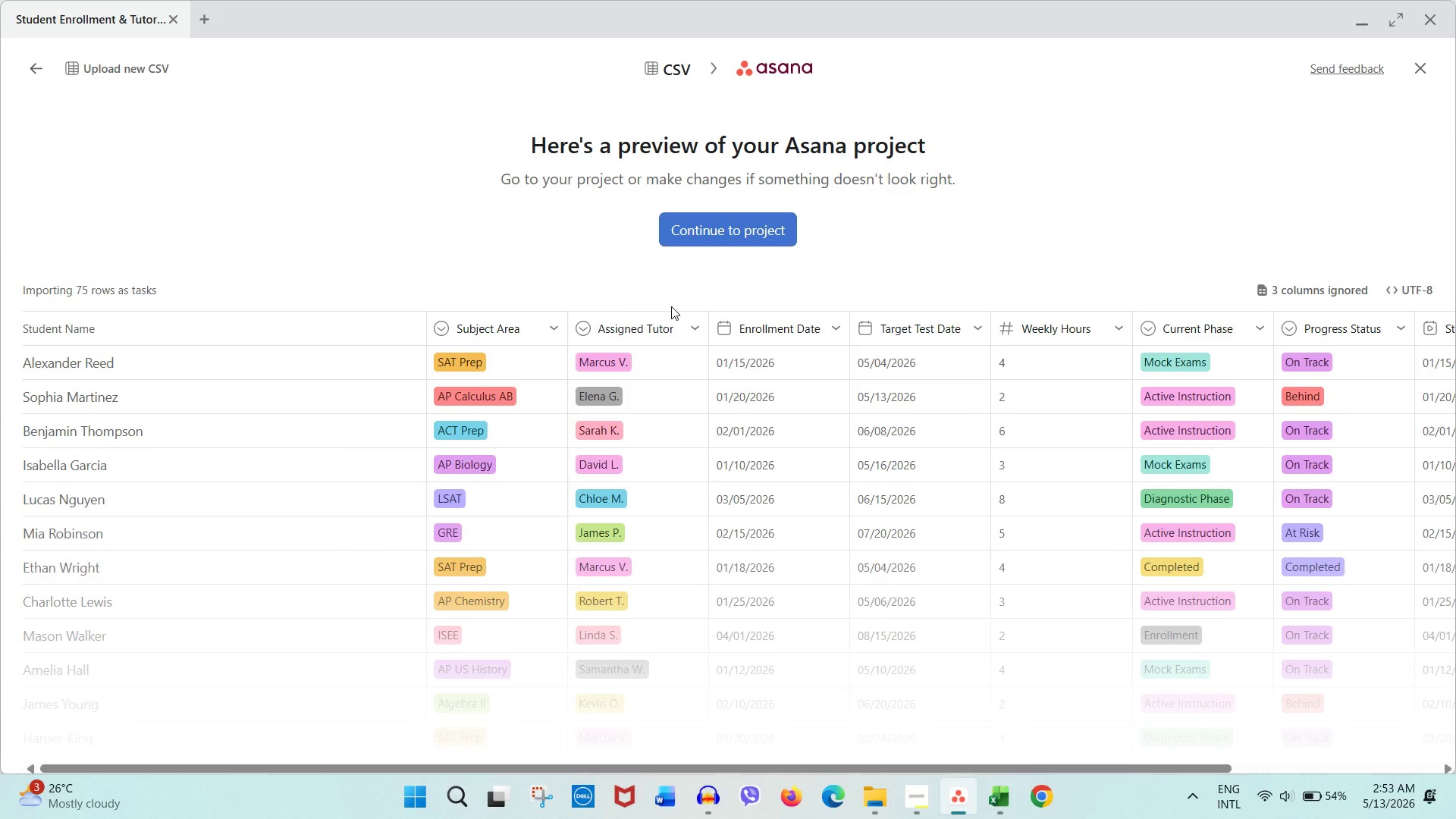 
left_click_drag(start_coordinate=[671, 307], to_coordinate=[671, 311])
 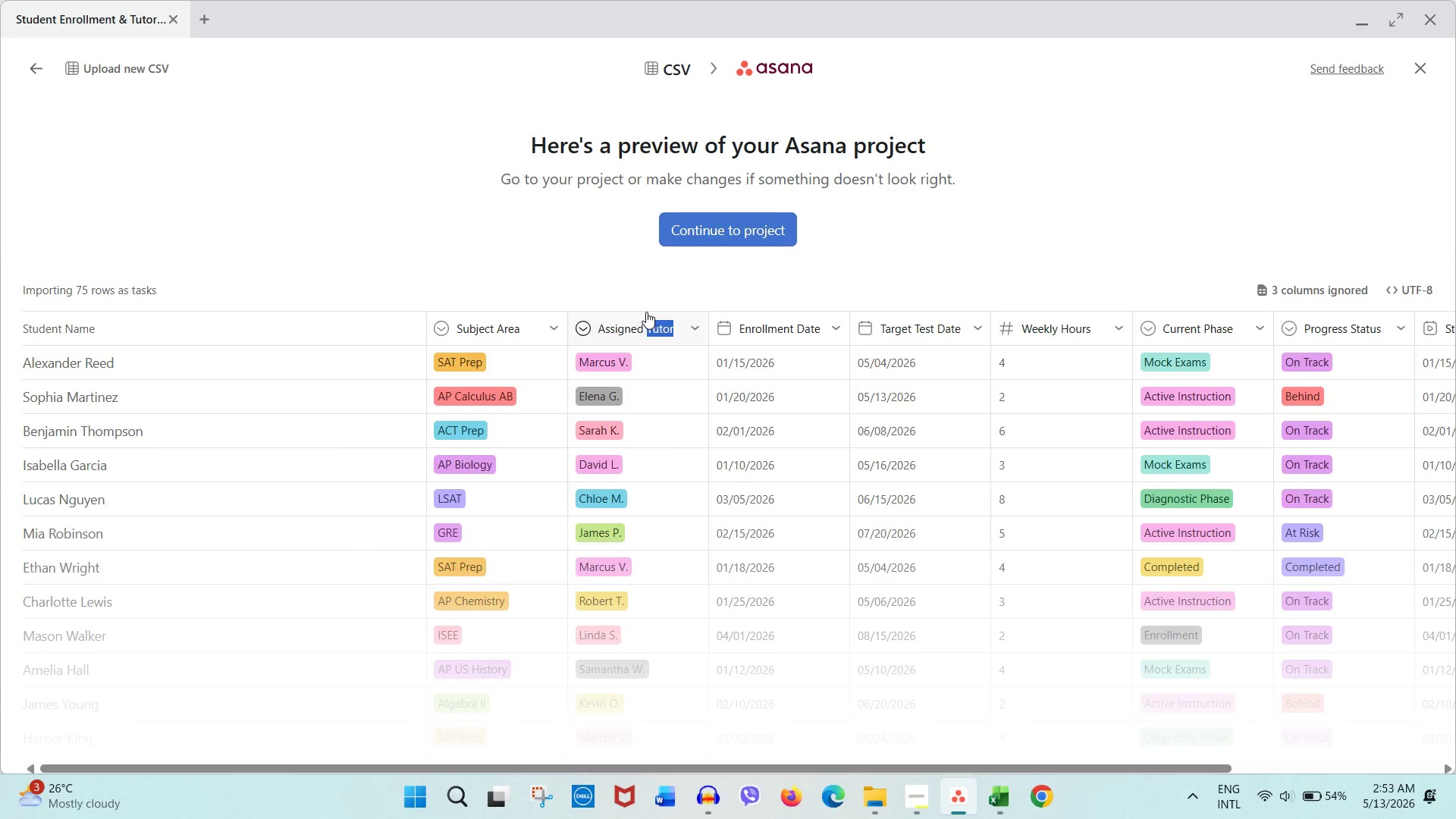 
wait(8.97)
 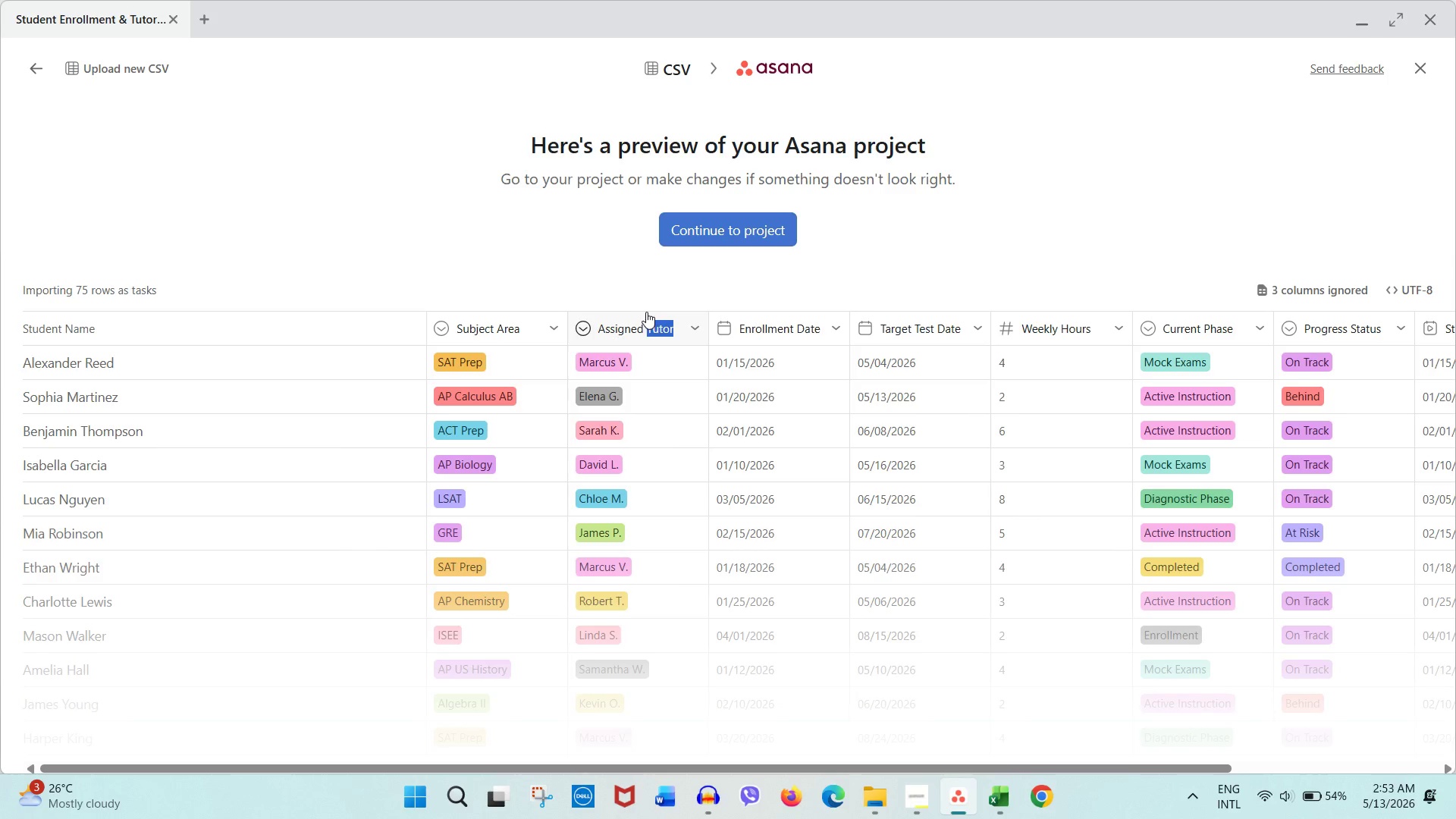 
left_click([644, 331])
 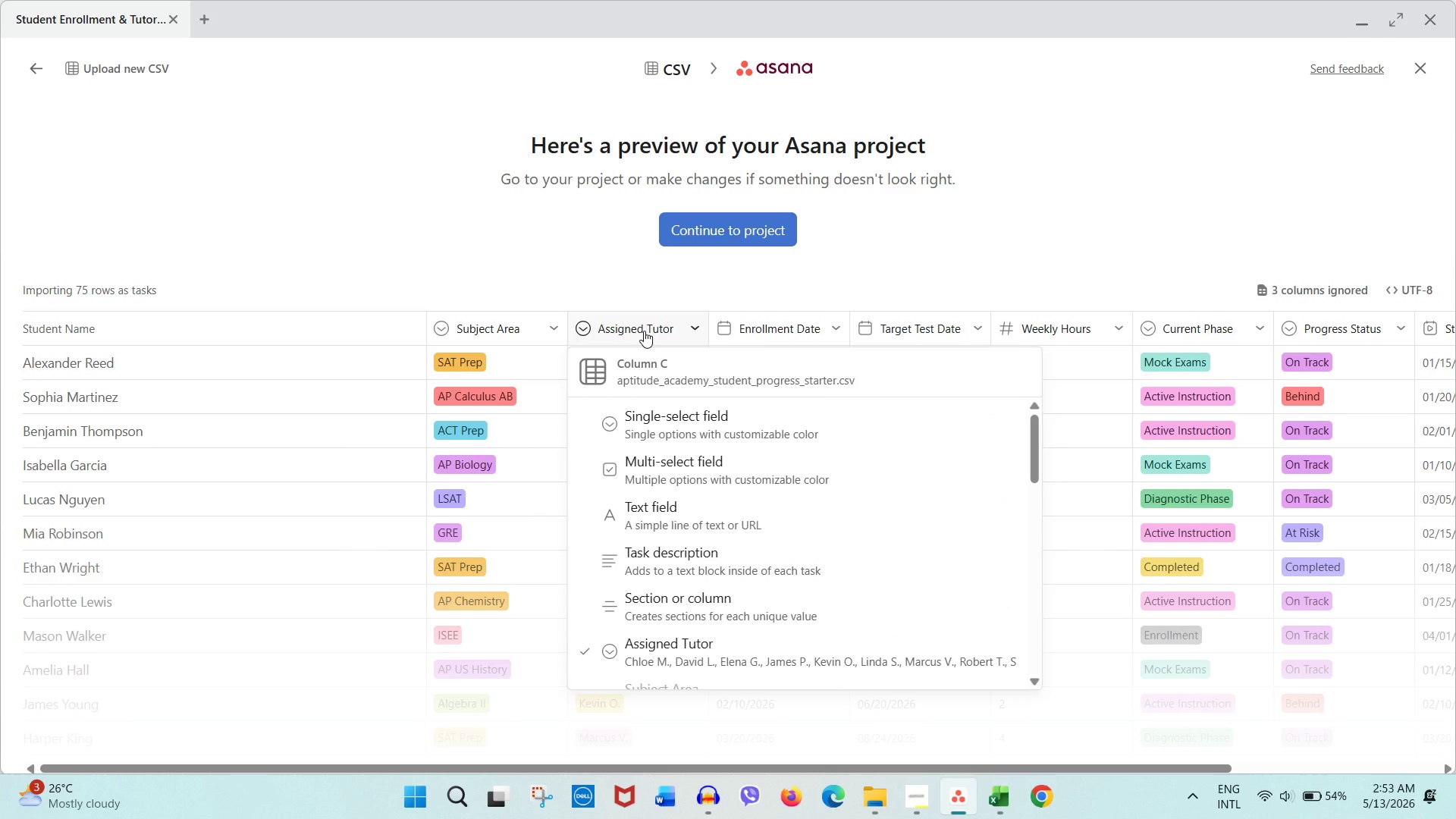 
left_click([644, 331])
 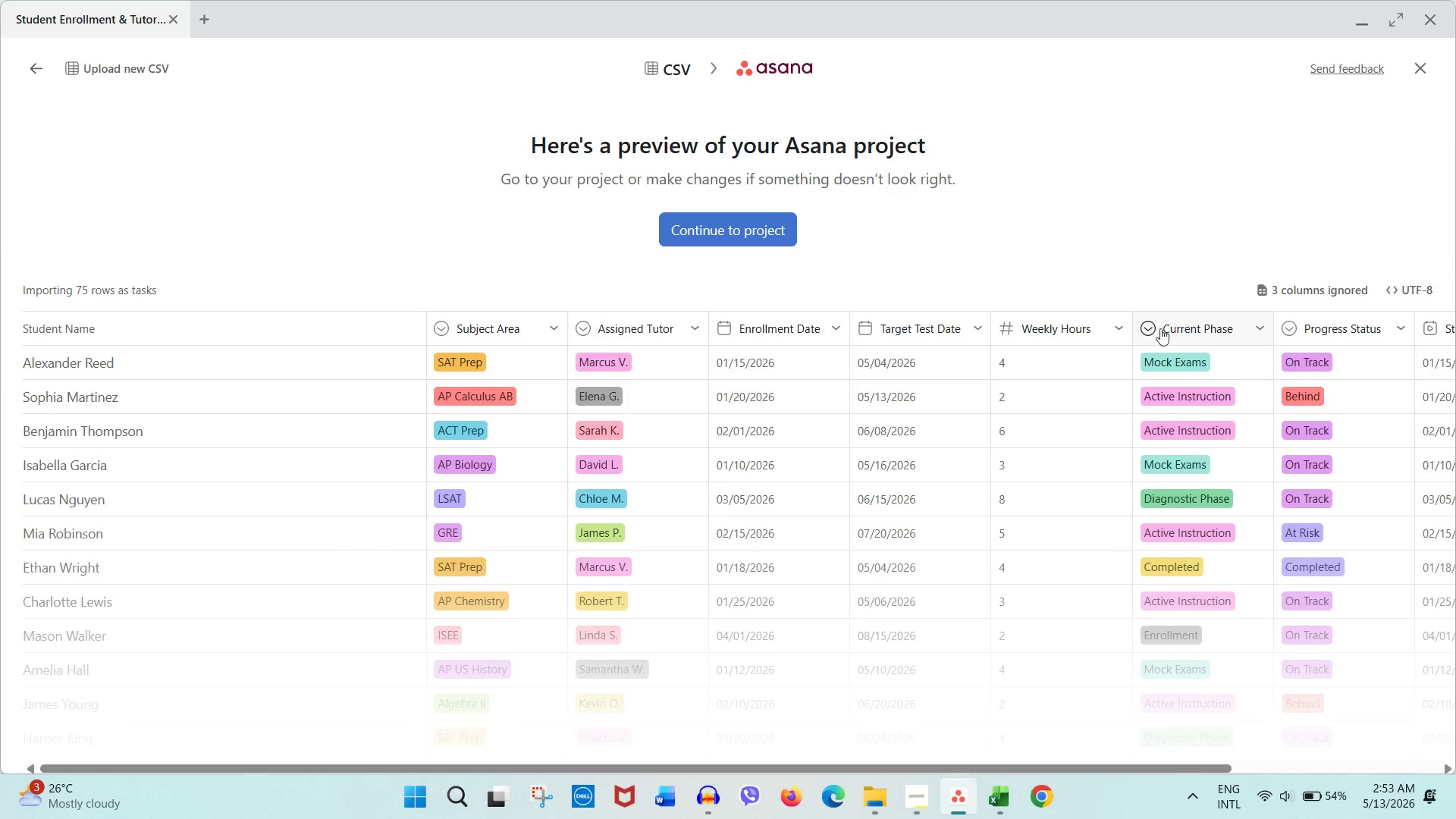 
left_click([956, 341])
 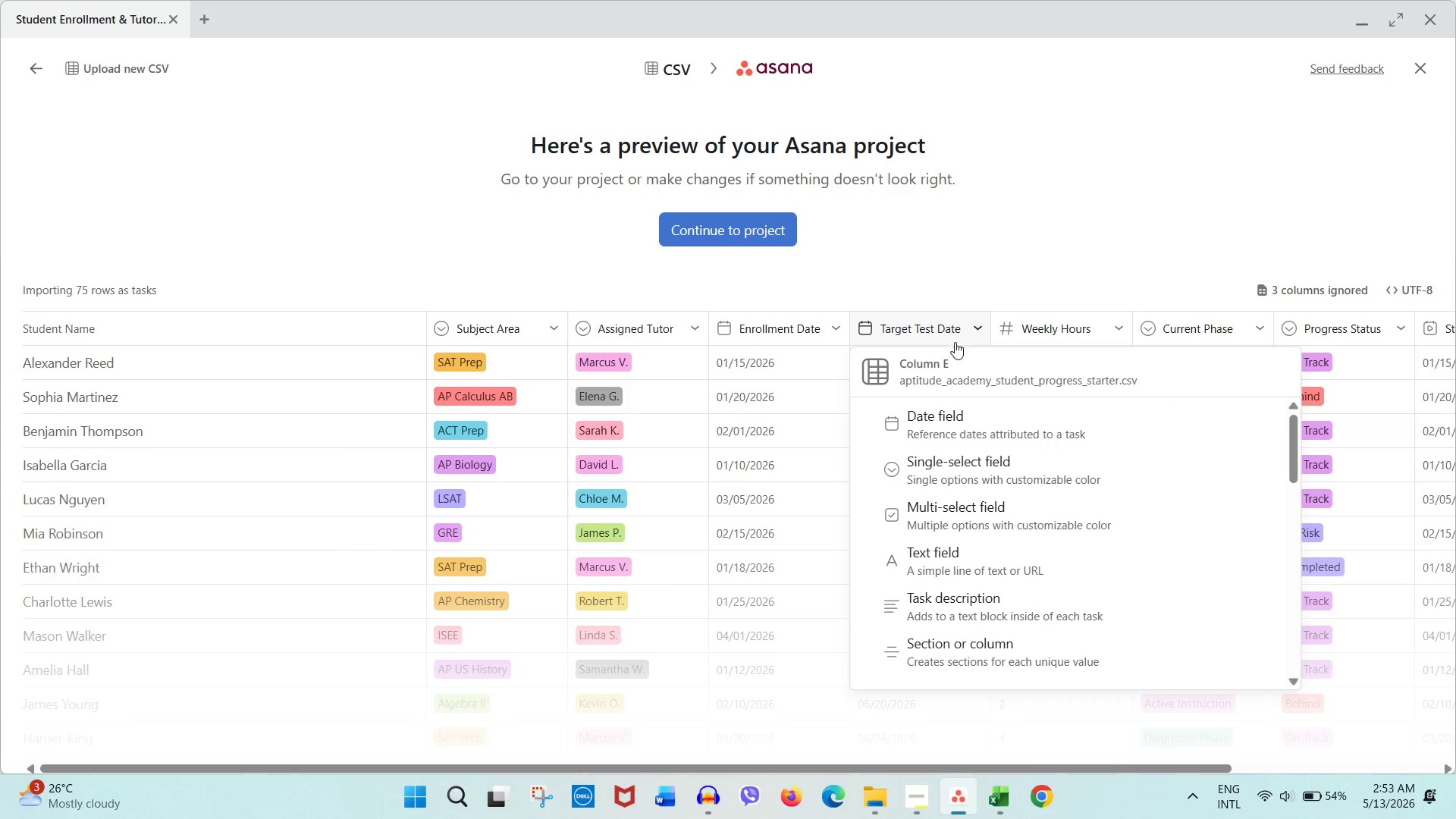 
scroll: coordinate [941, 477], scroll_direction: down, amount: 2.0
 